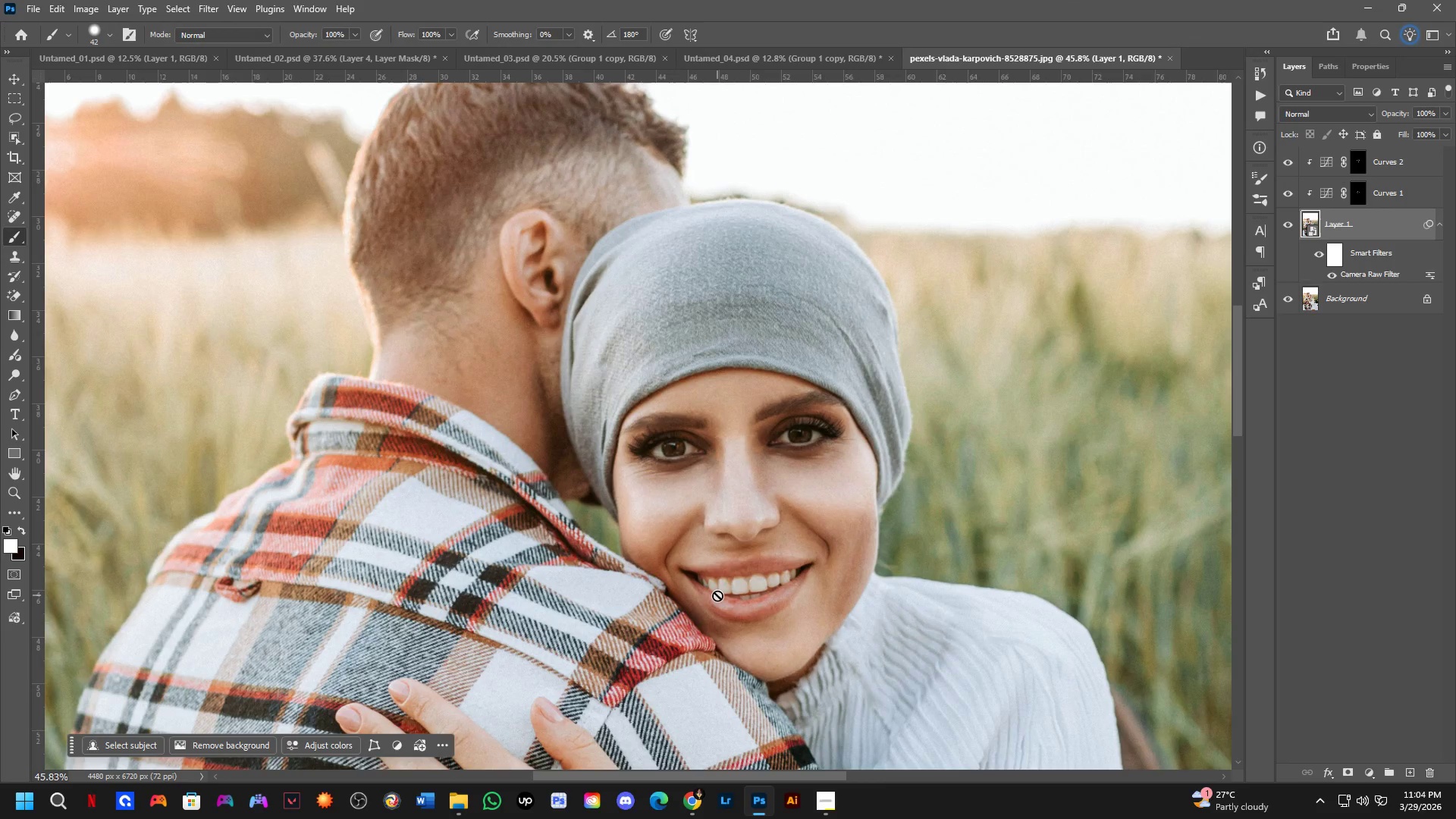 
scroll: coordinate [737, 517], scroll_direction: down, amount: 4.0
 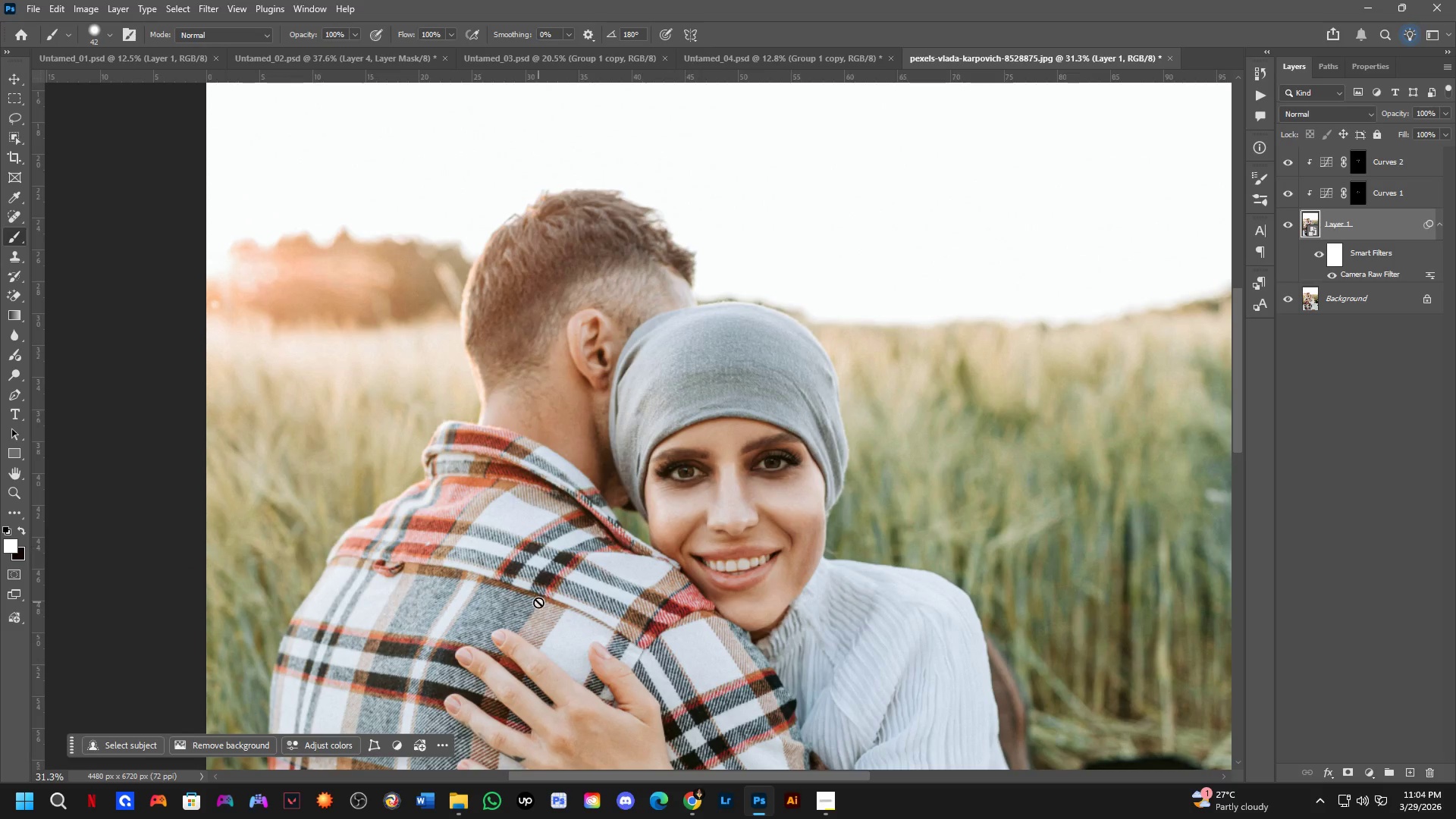 
scroll: coordinate [567, 548], scroll_direction: up, amount: 6.0
 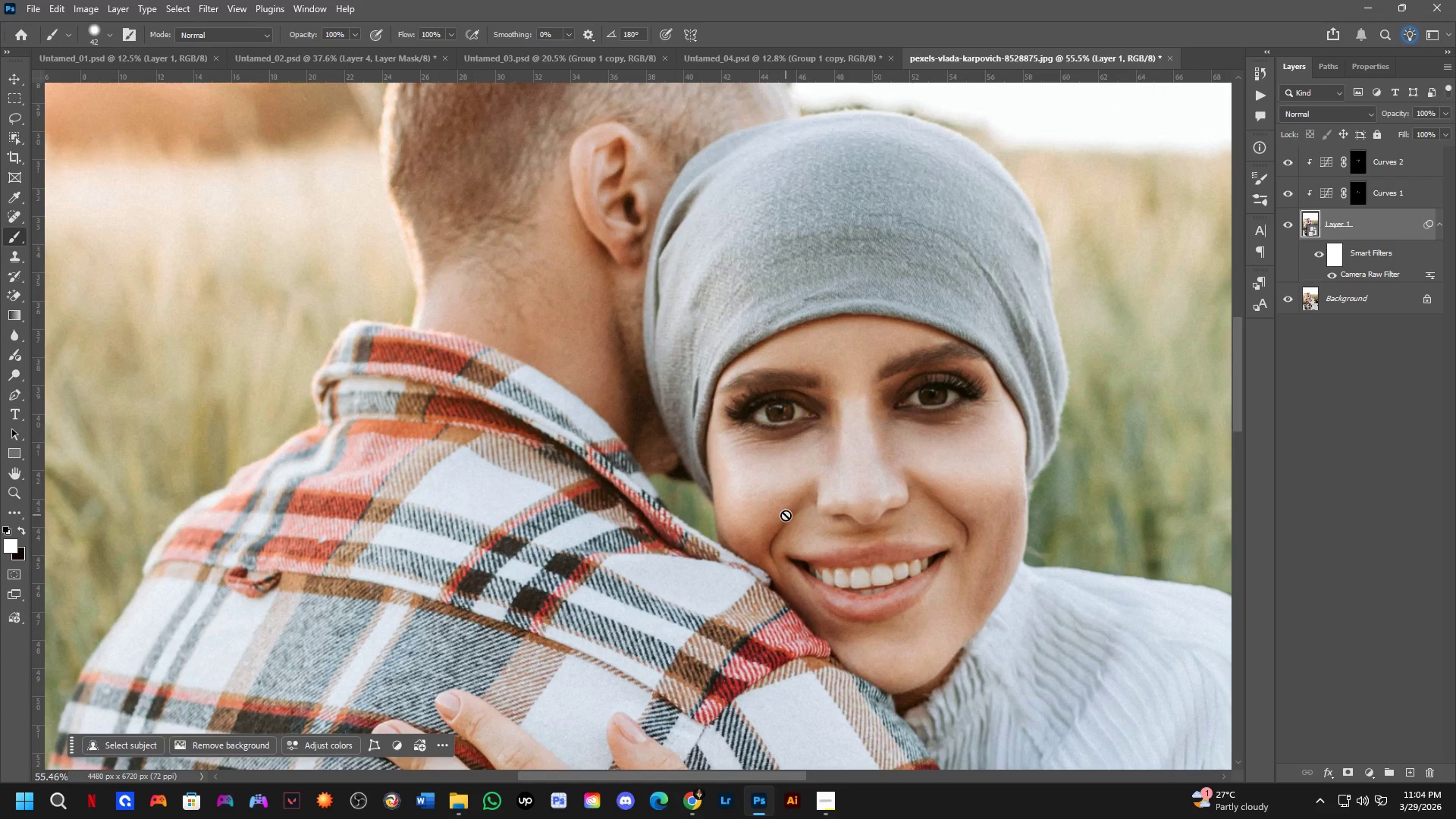 
wait(7.24)
 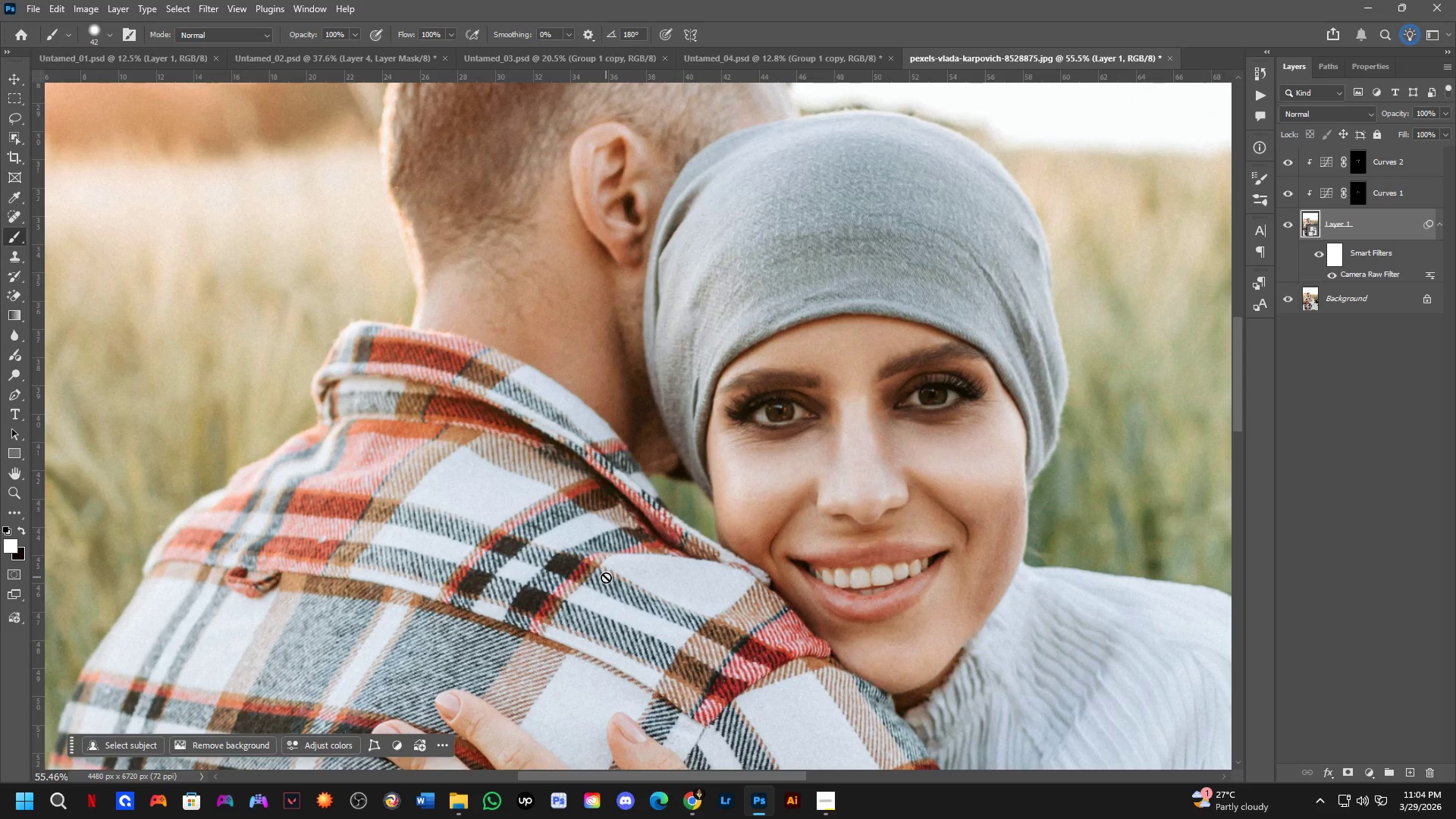 
scroll: coordinate [607, 560], scroll_direction: down, amount: 8.0
 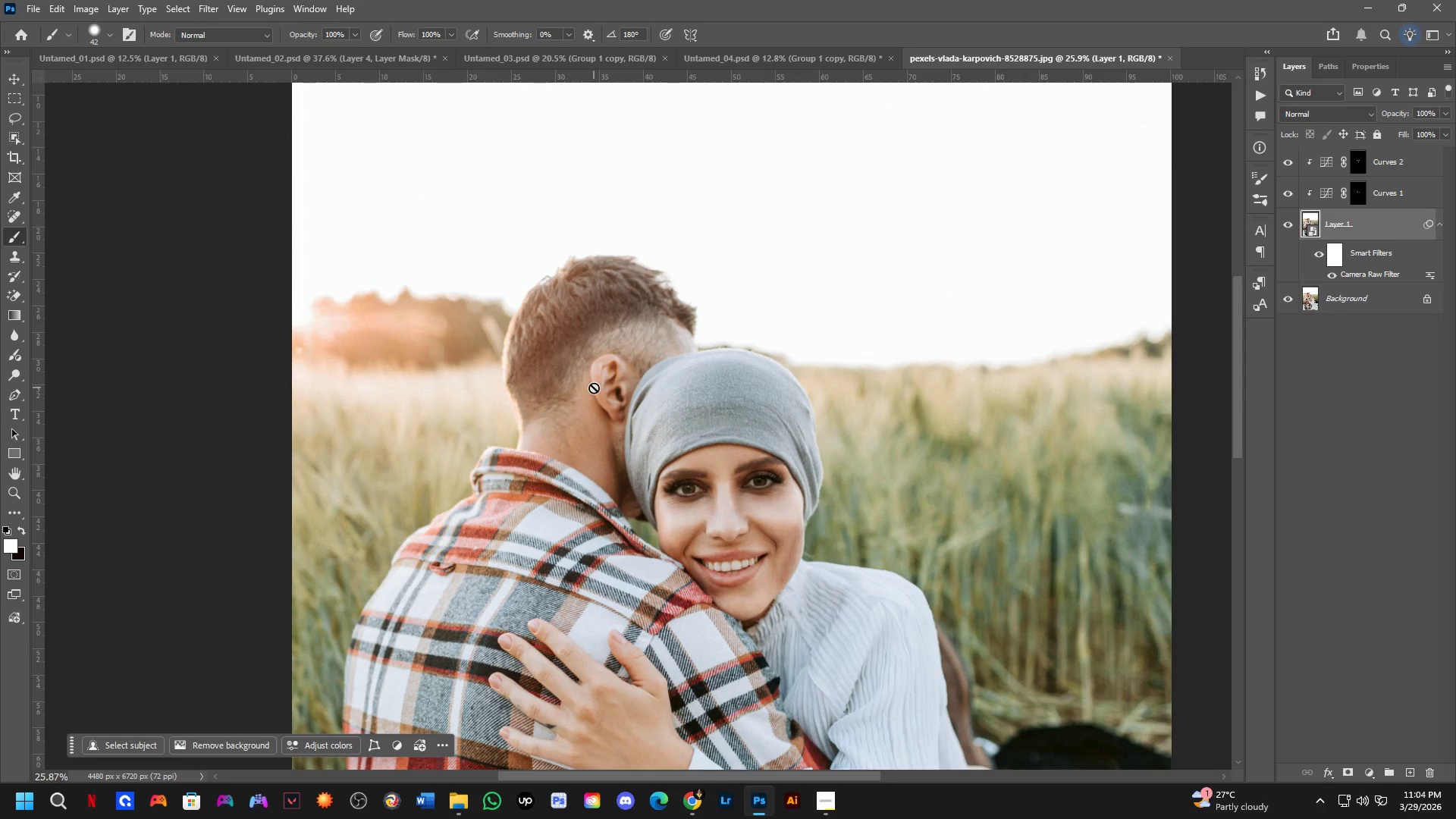 
key(Shift+ShiftLeft)
 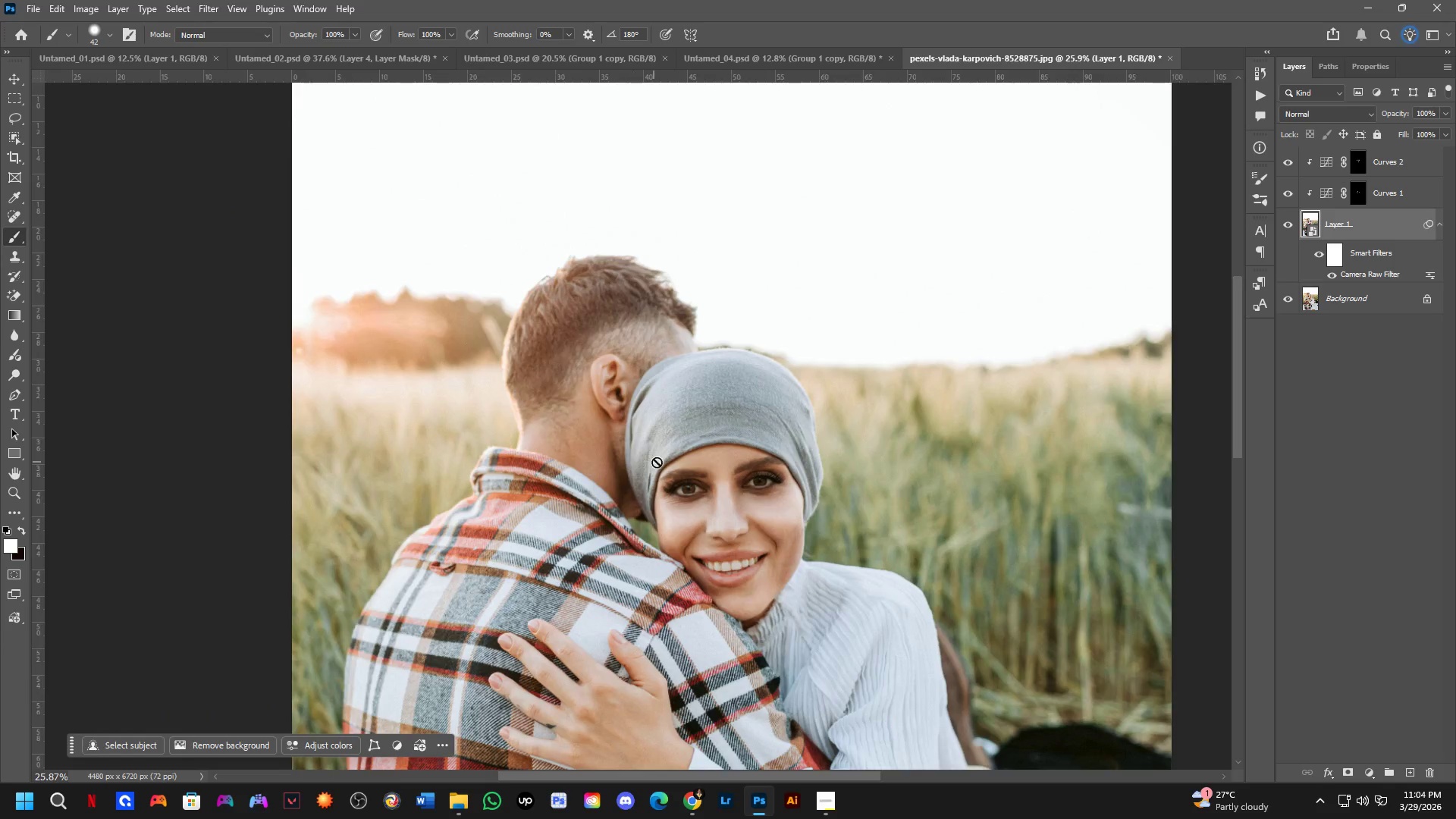 
scroll: coordinate [713, 494], scroll_direction: up, amount: 3.0
 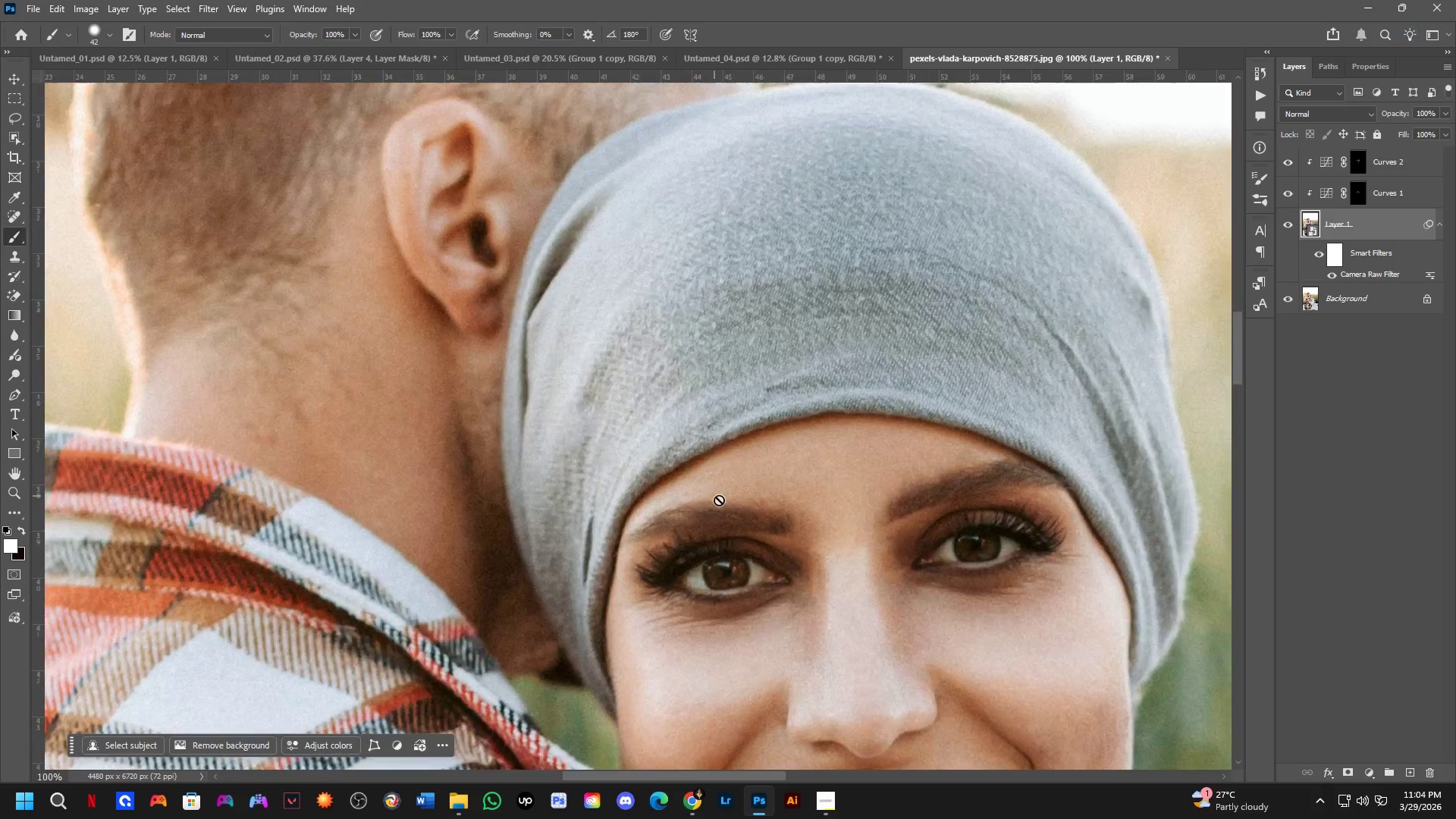 
hold_key(key=Space, duration=0.62)
 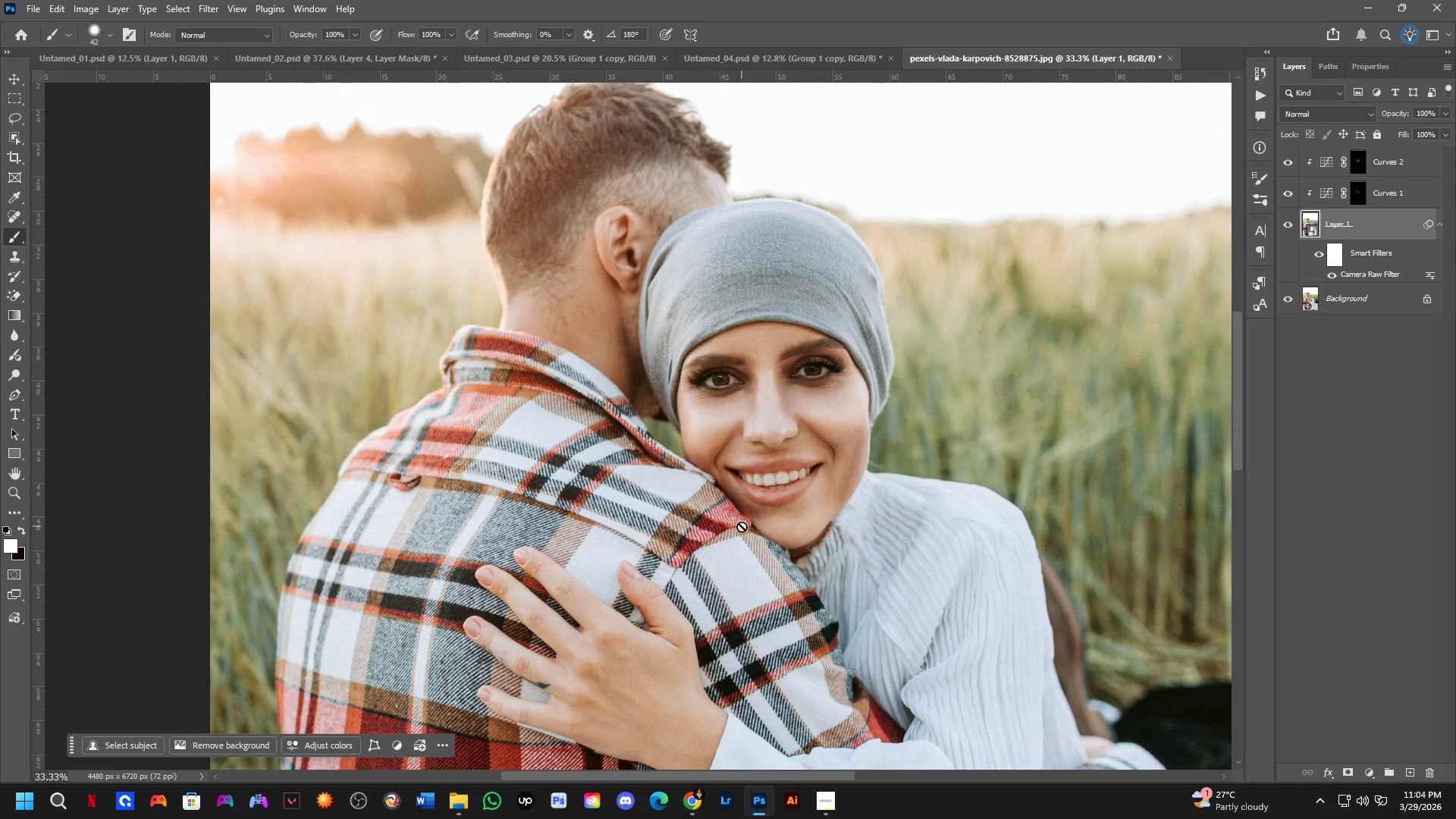 
left_click_drag(start_coordinate=[733, 508], to_coordinate=[731, 333])
 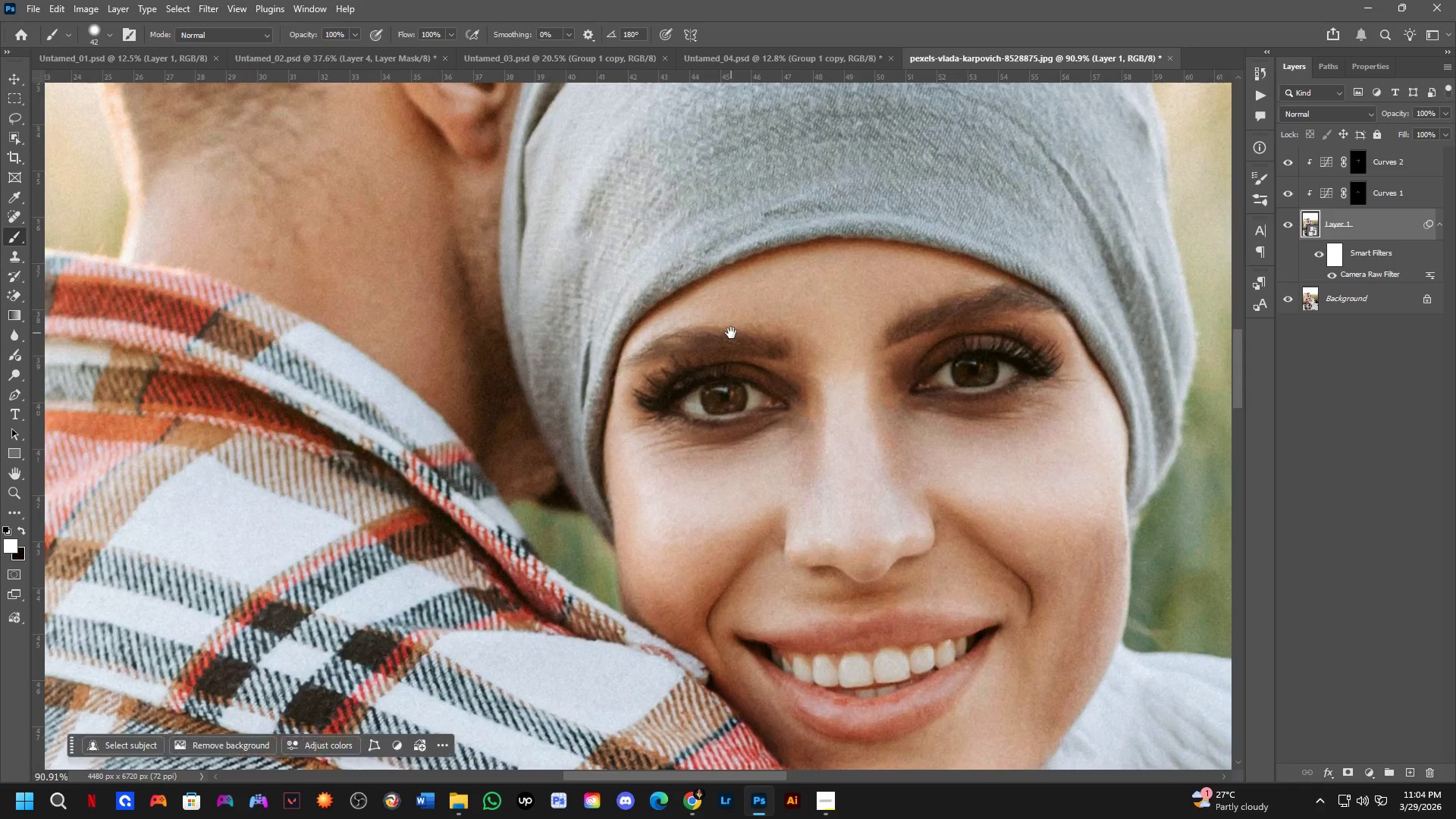 
key(Shift+ShiftLeft)
 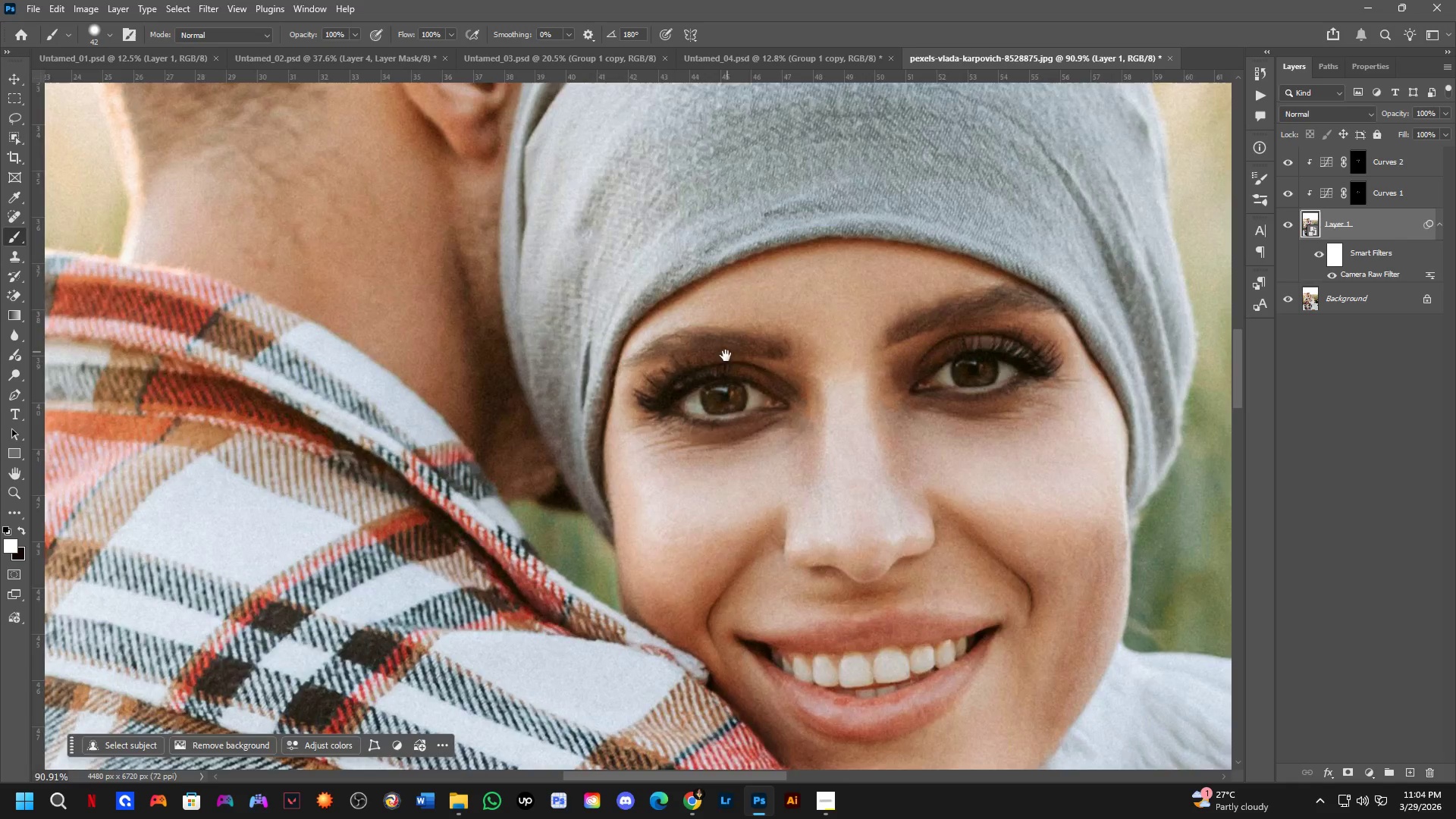 
scroll: coordinate [720, 369], scroll_direction: down, amount: 3.0
 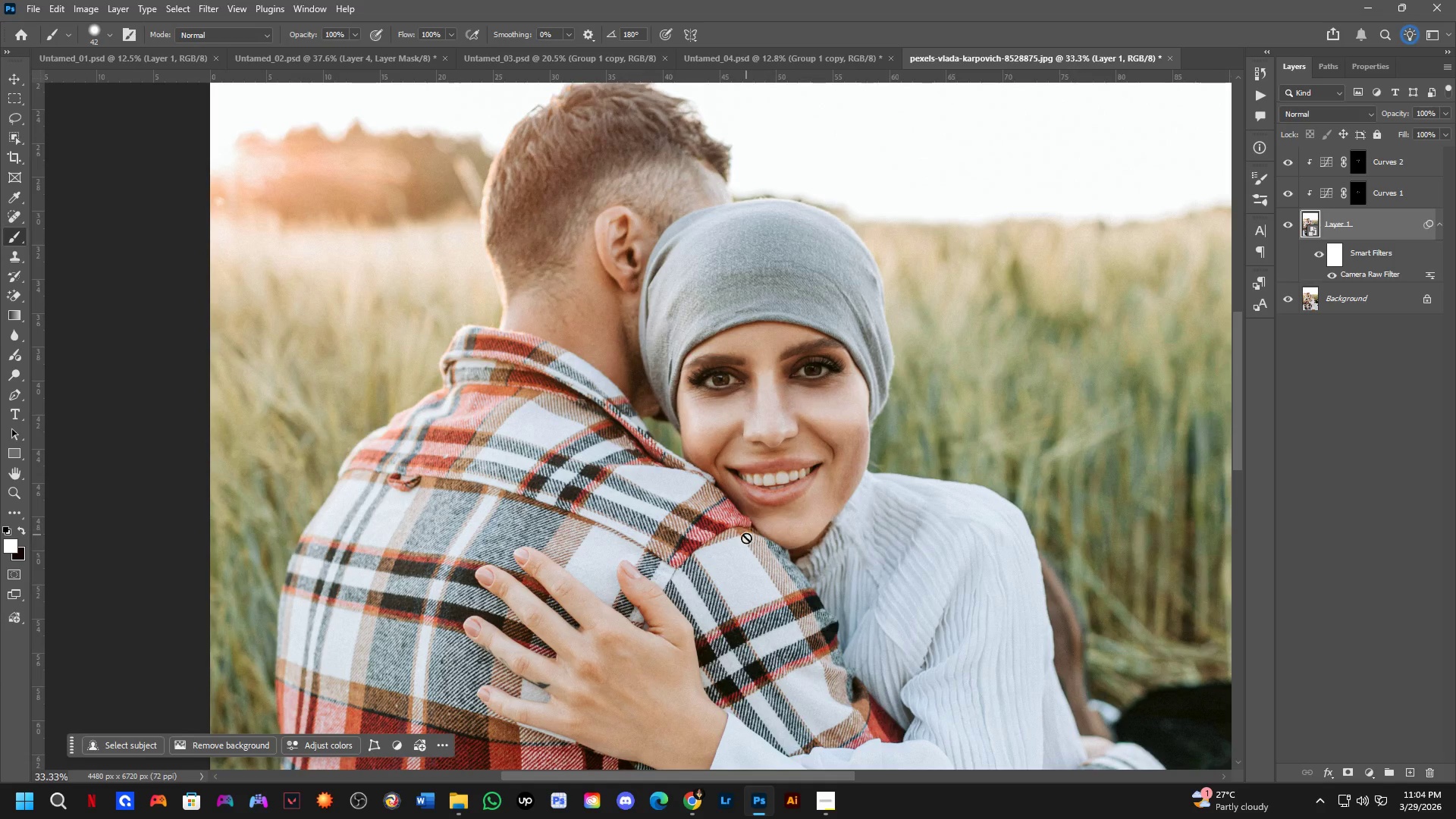 
hold_key(key=Space, duration=0.55)
 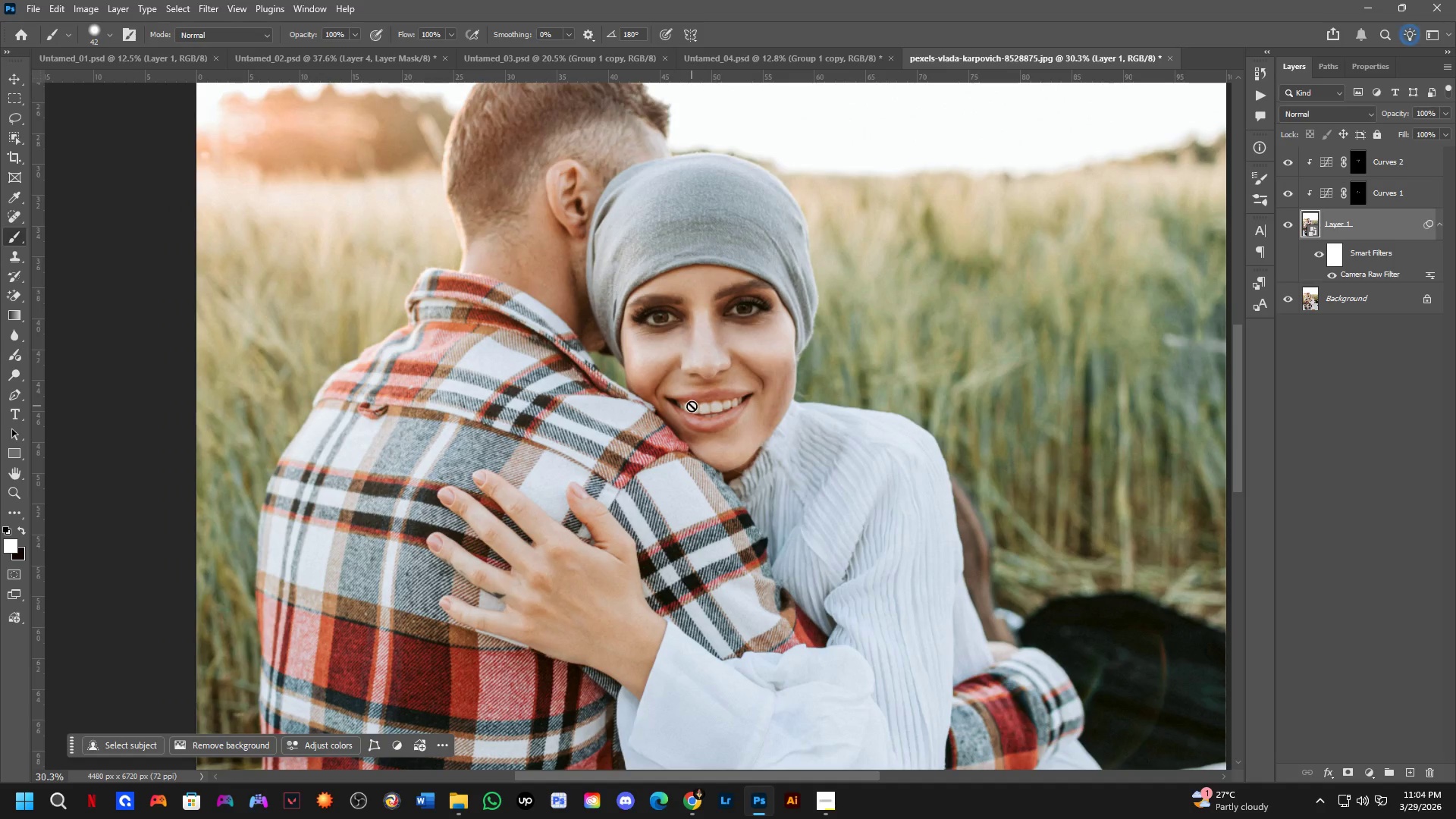 
left_click_drag(start_coordinate=[754, 482], to_coordinate=[691, 410])
 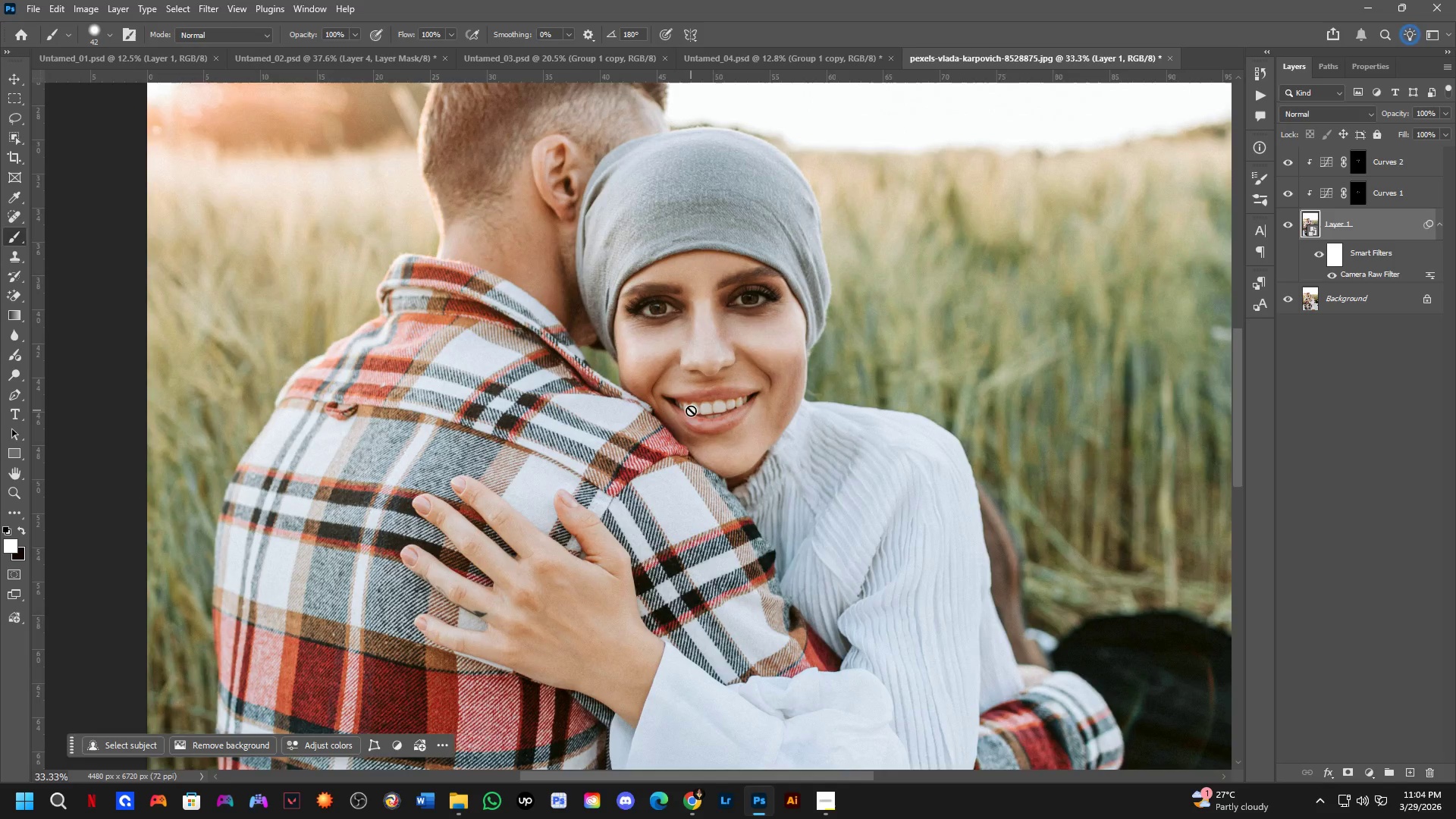 
scroll: coordinate [688, 405], scroll_direction: down, amount: 4.0
 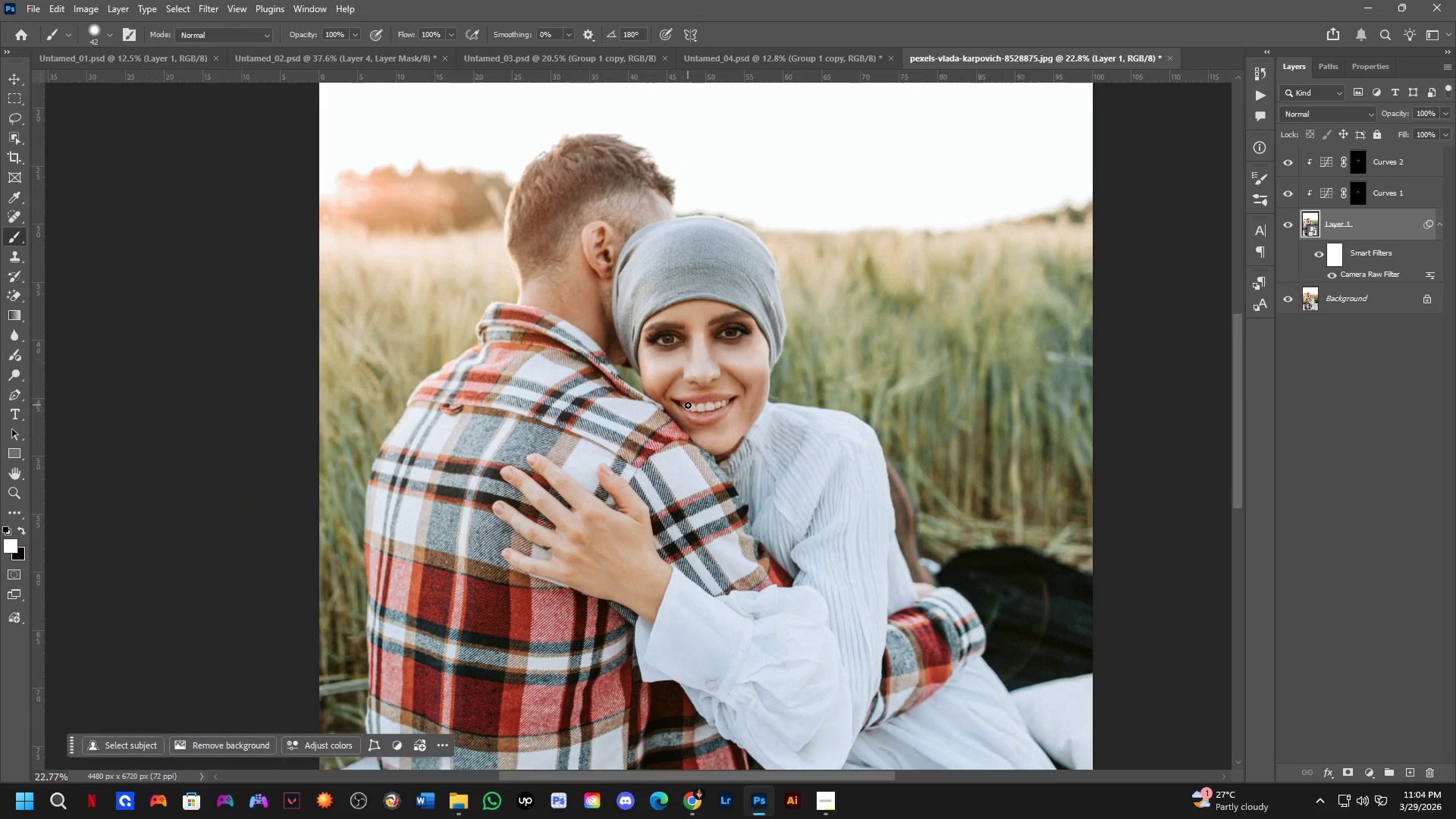 
hold_key(key=Space, duration=0.56)
 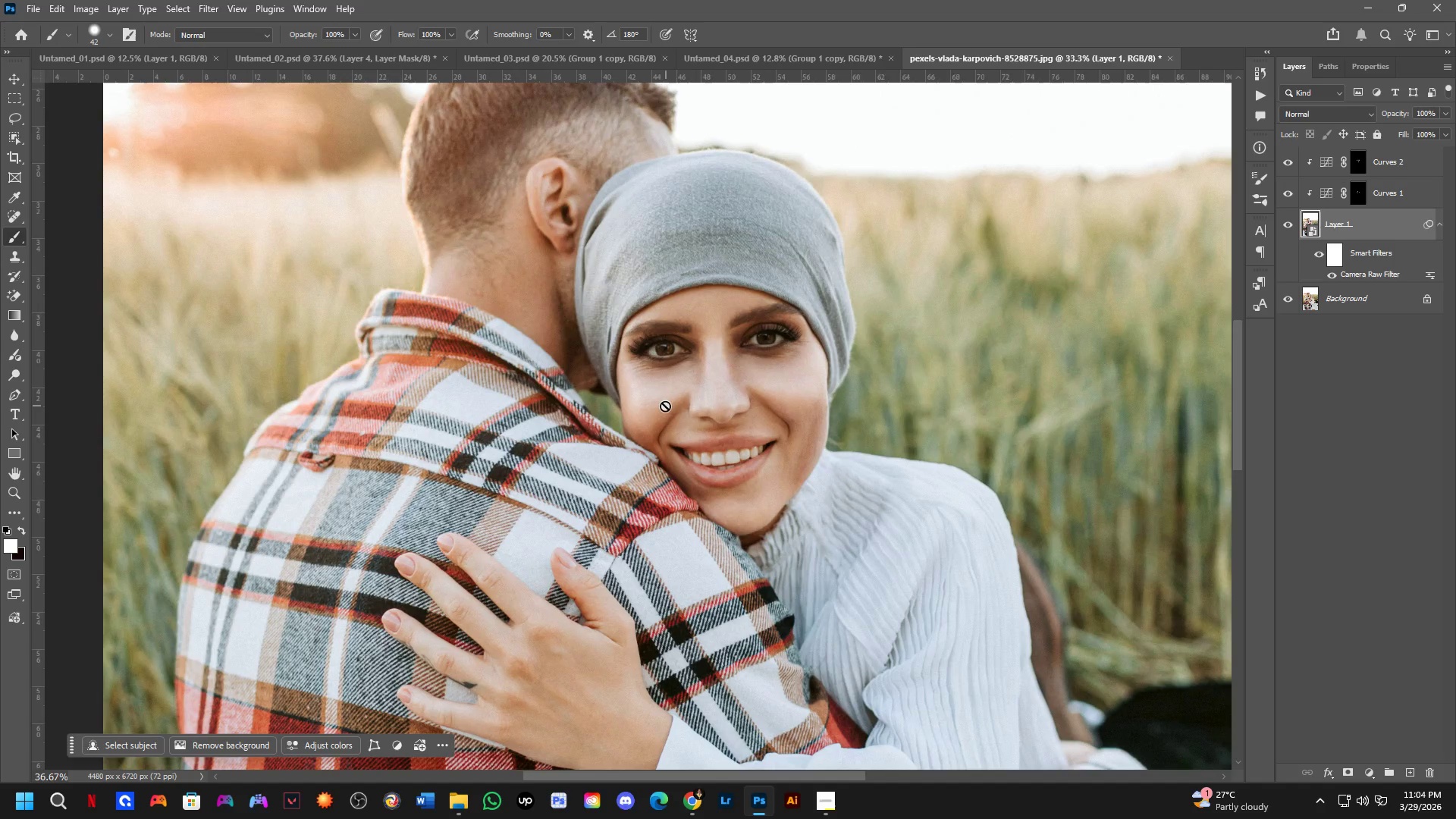 
left_click_drag(start_coordinate=[688, 394], to_coordinate=[687, 425])
 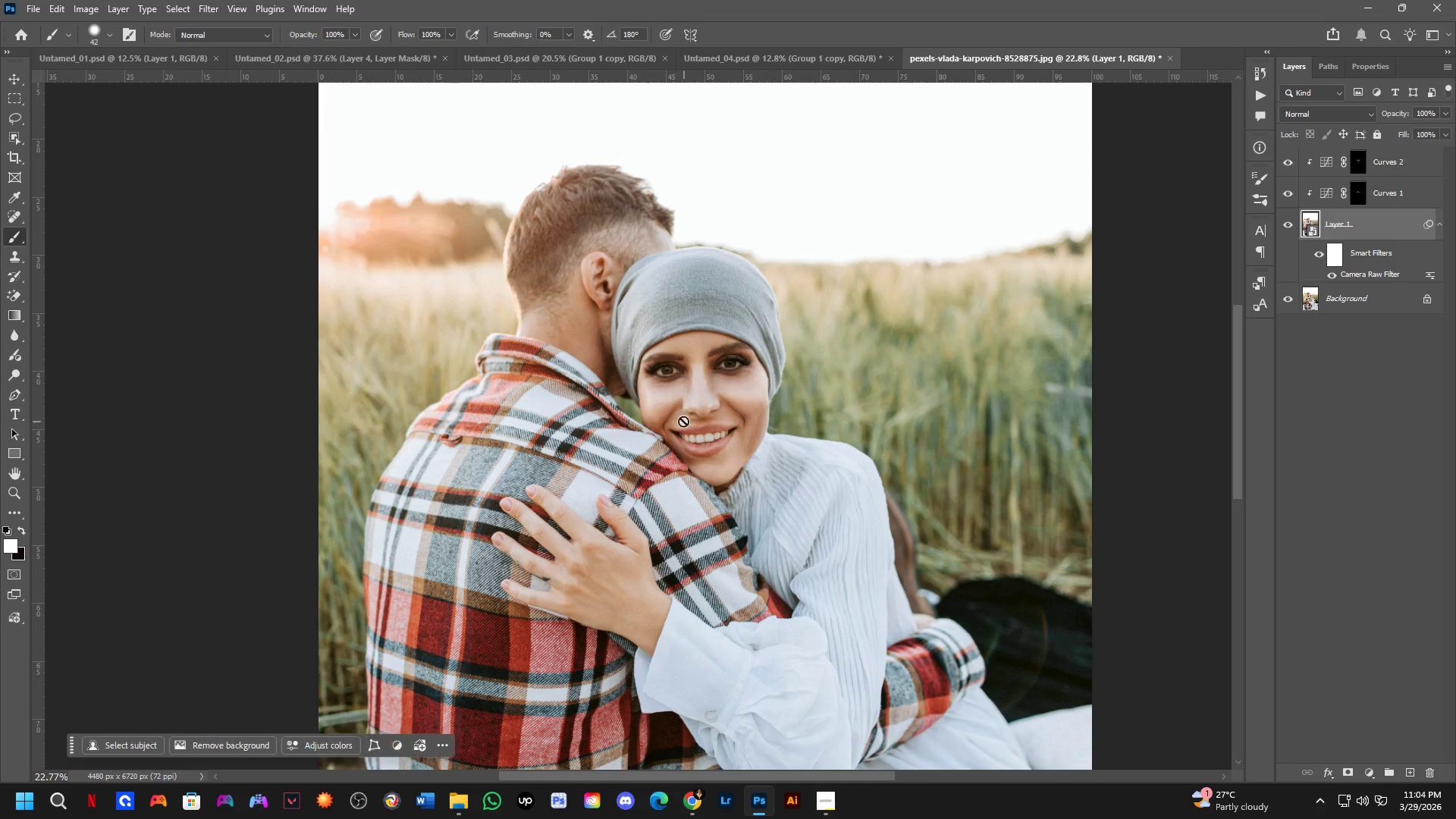 
scroll: coordinate [667, 406], scroll_direction: up, amount: 5.0
 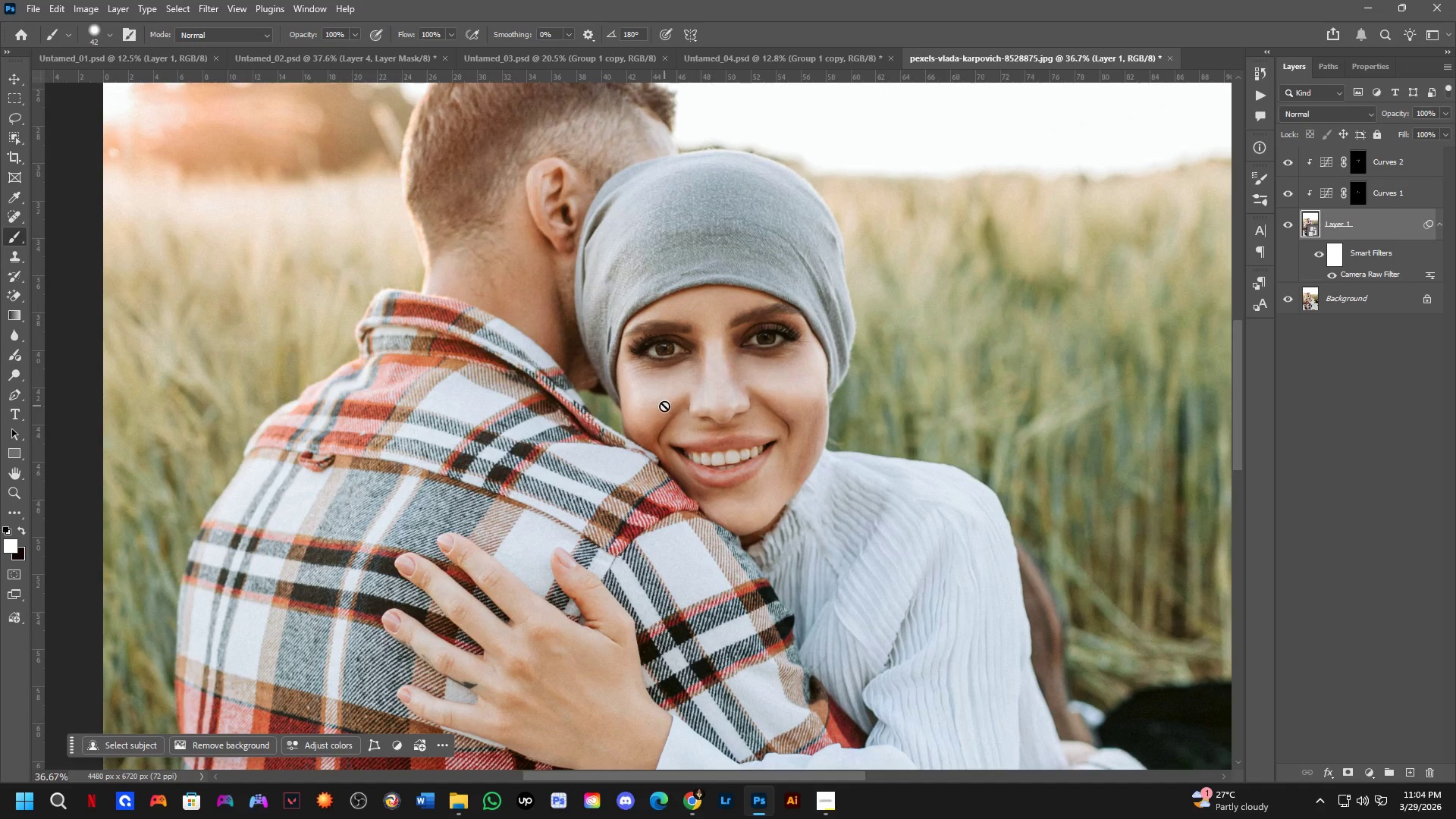 
hold_key(key=Space, duration=0.47)
 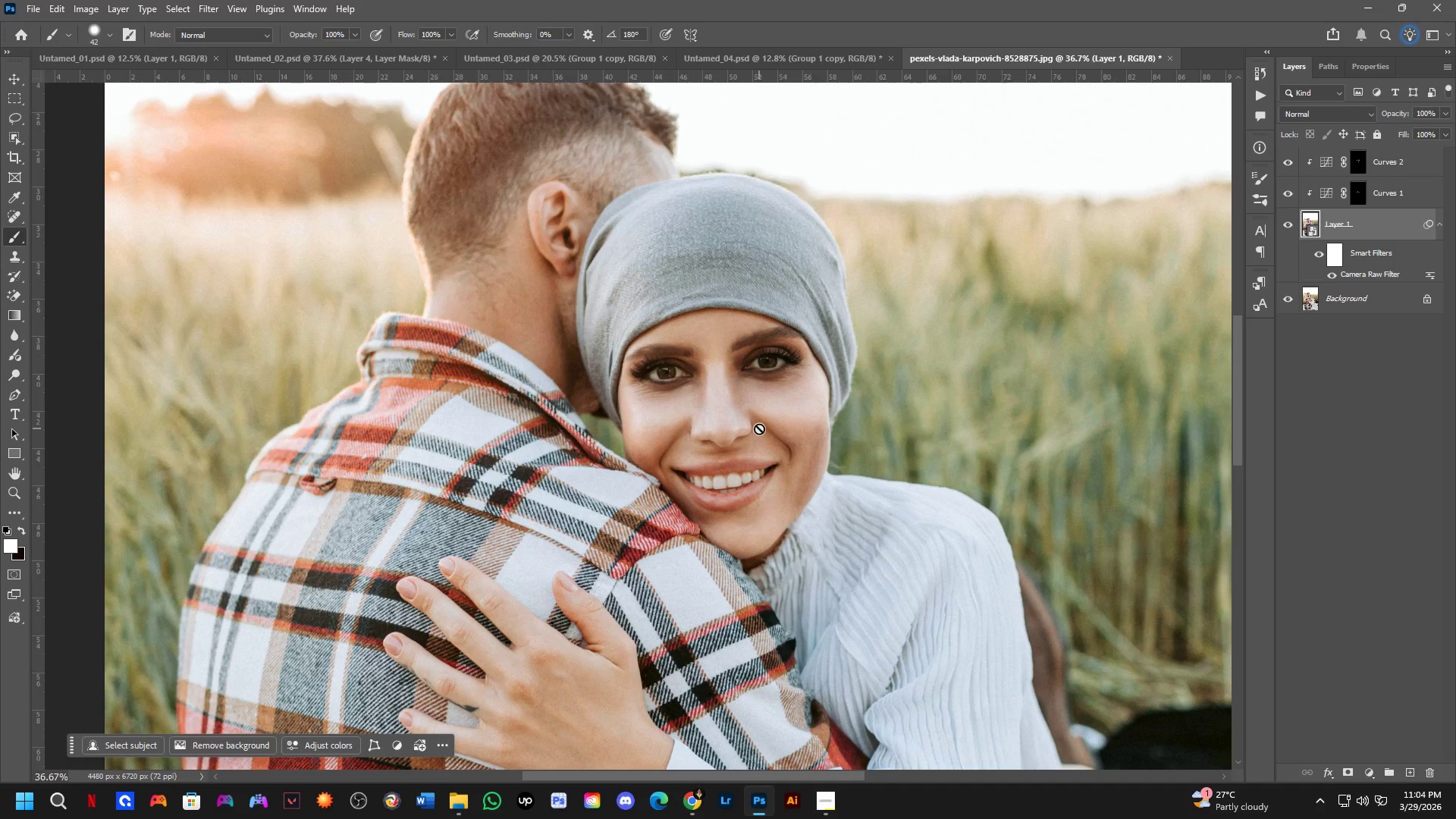 
left_click_drag(start_coordinate=[662, 392], to_coordinate=[664, 416])
 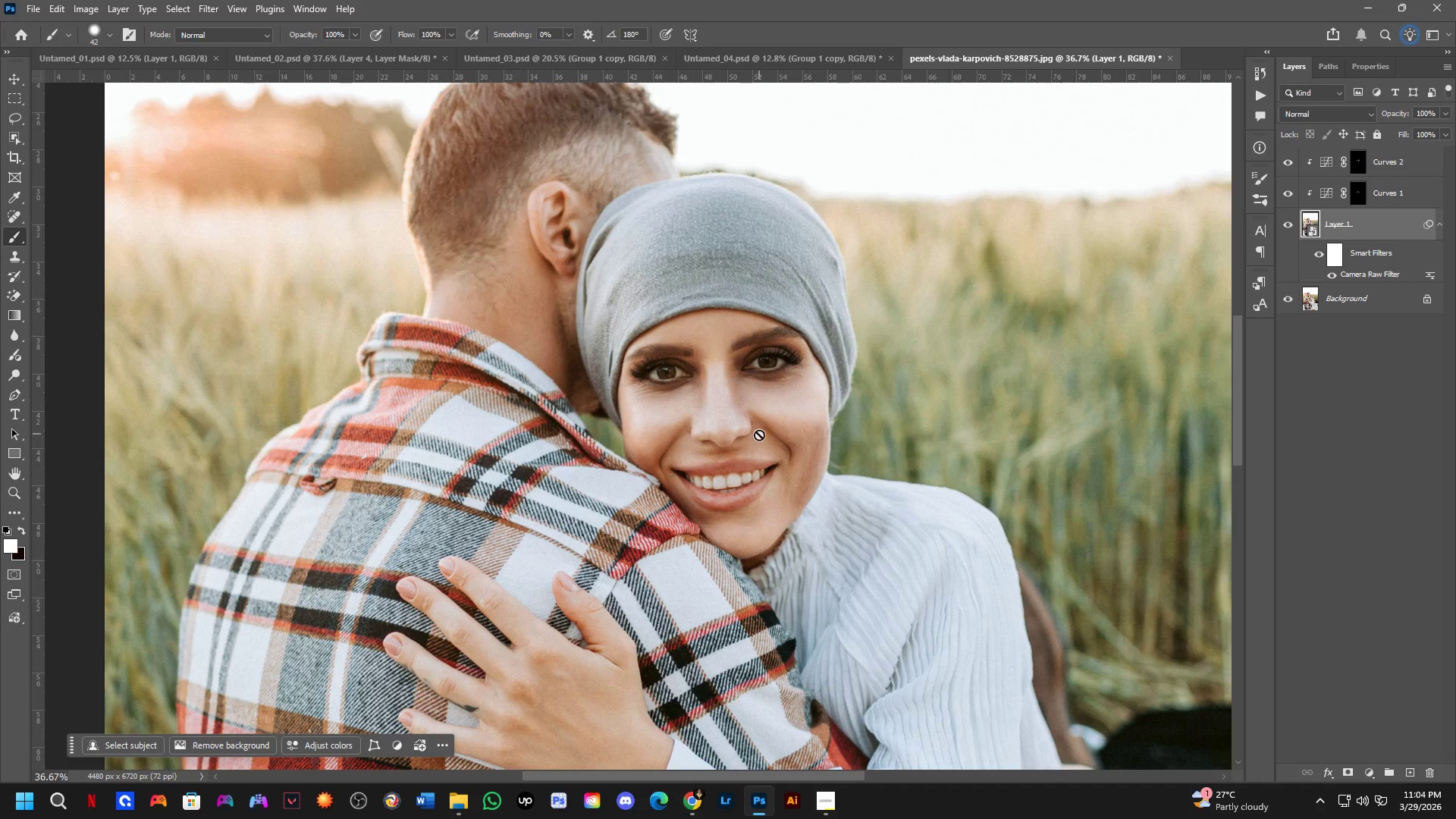 
scroll: coordinate [793, 431], scroll_direction: down, amount: 3.0
 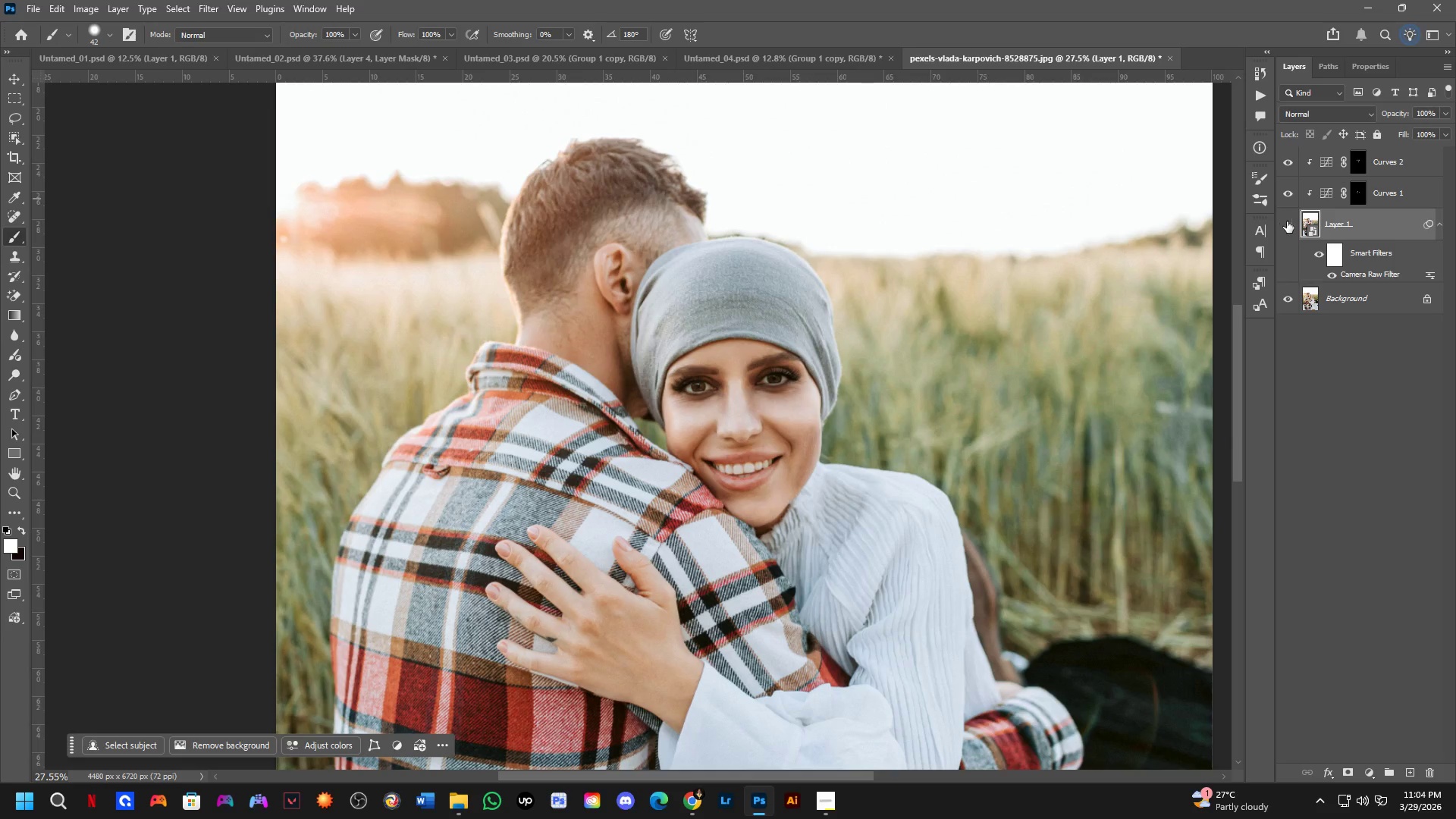 
double_click([1287, 221])
 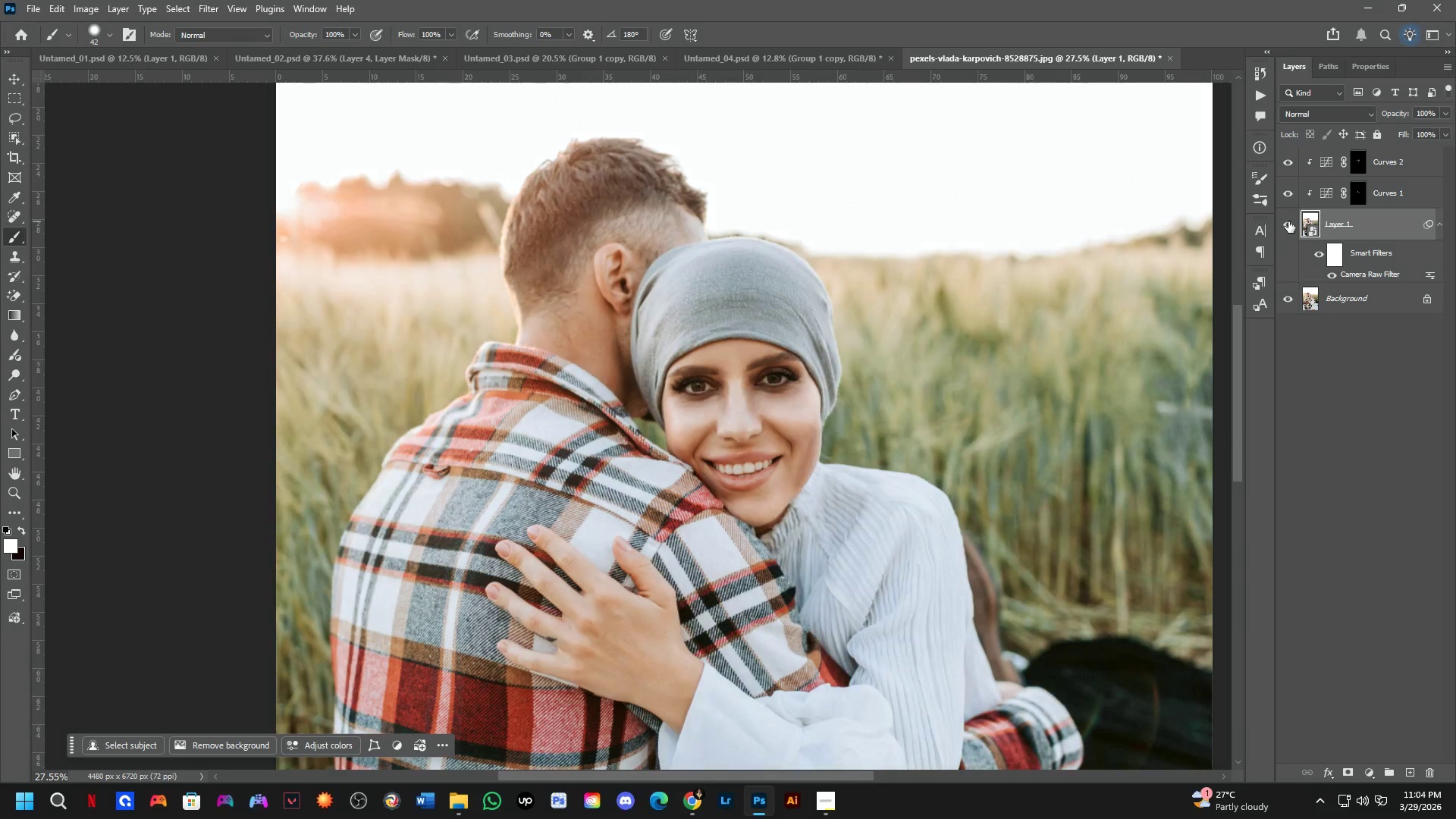 
triple_click([1288, 221])
 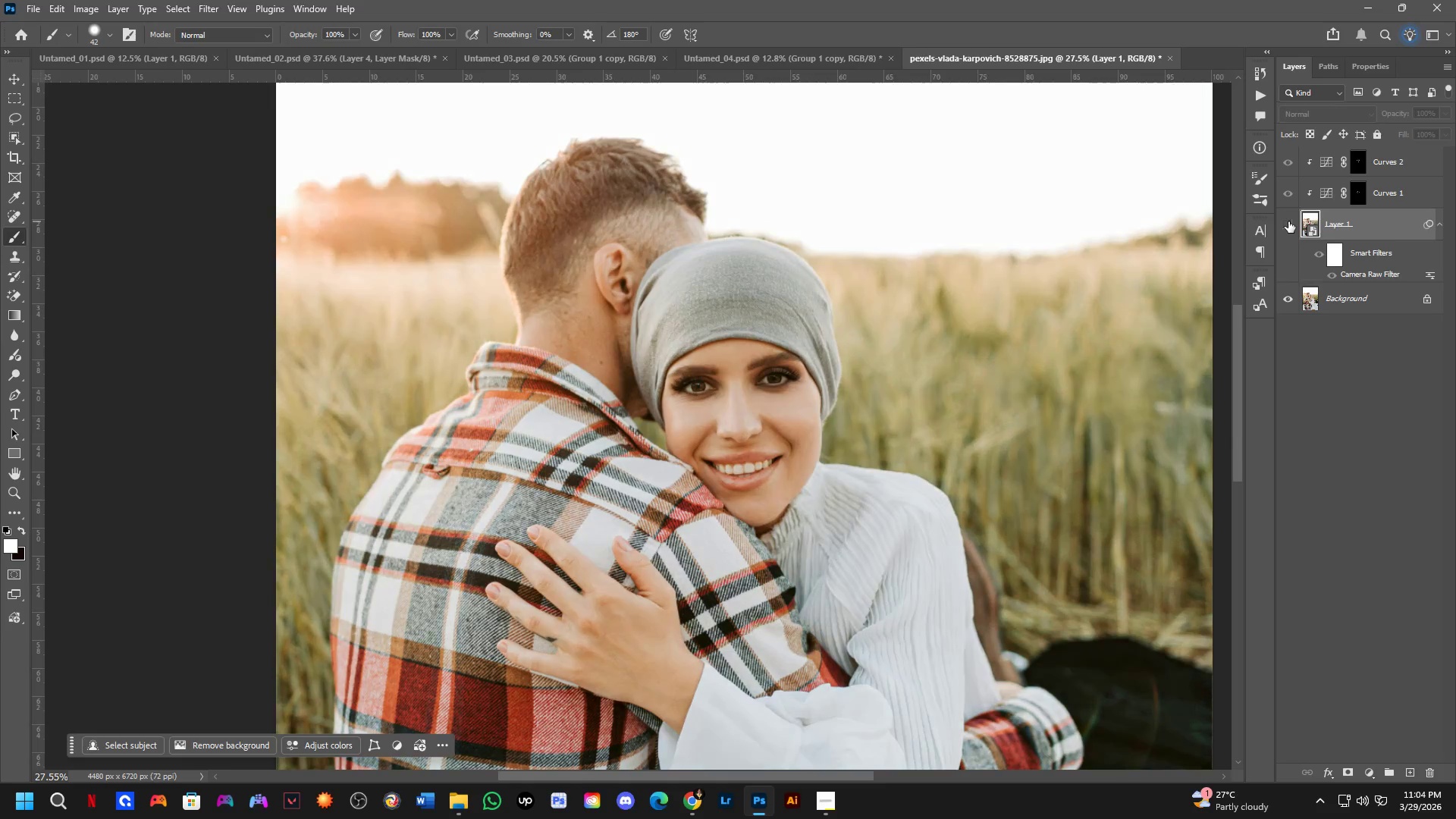 
triple_click([1288, 221])
 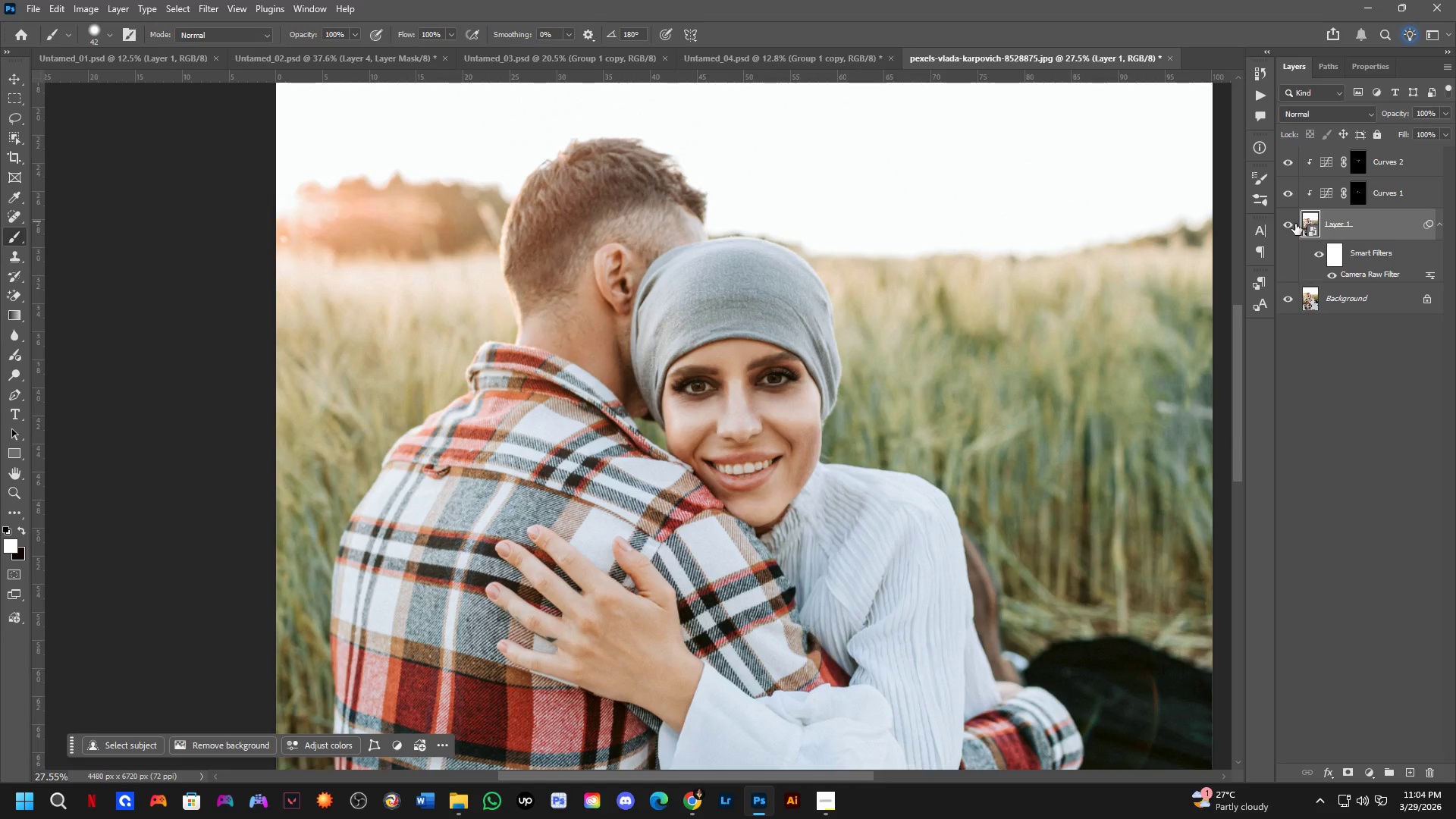 
left_click([1295, 224])
 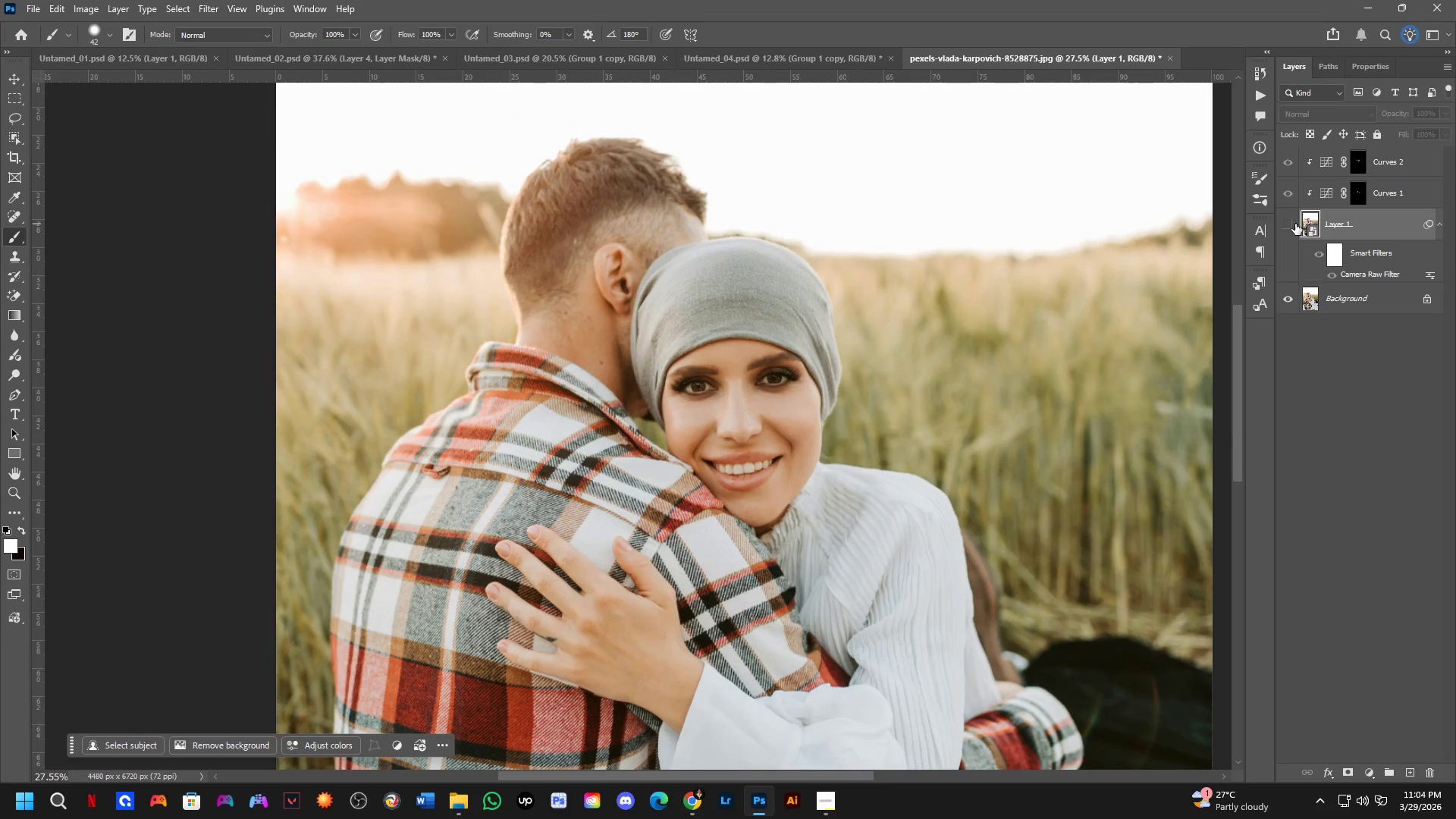 
left_click([1283, 206])
 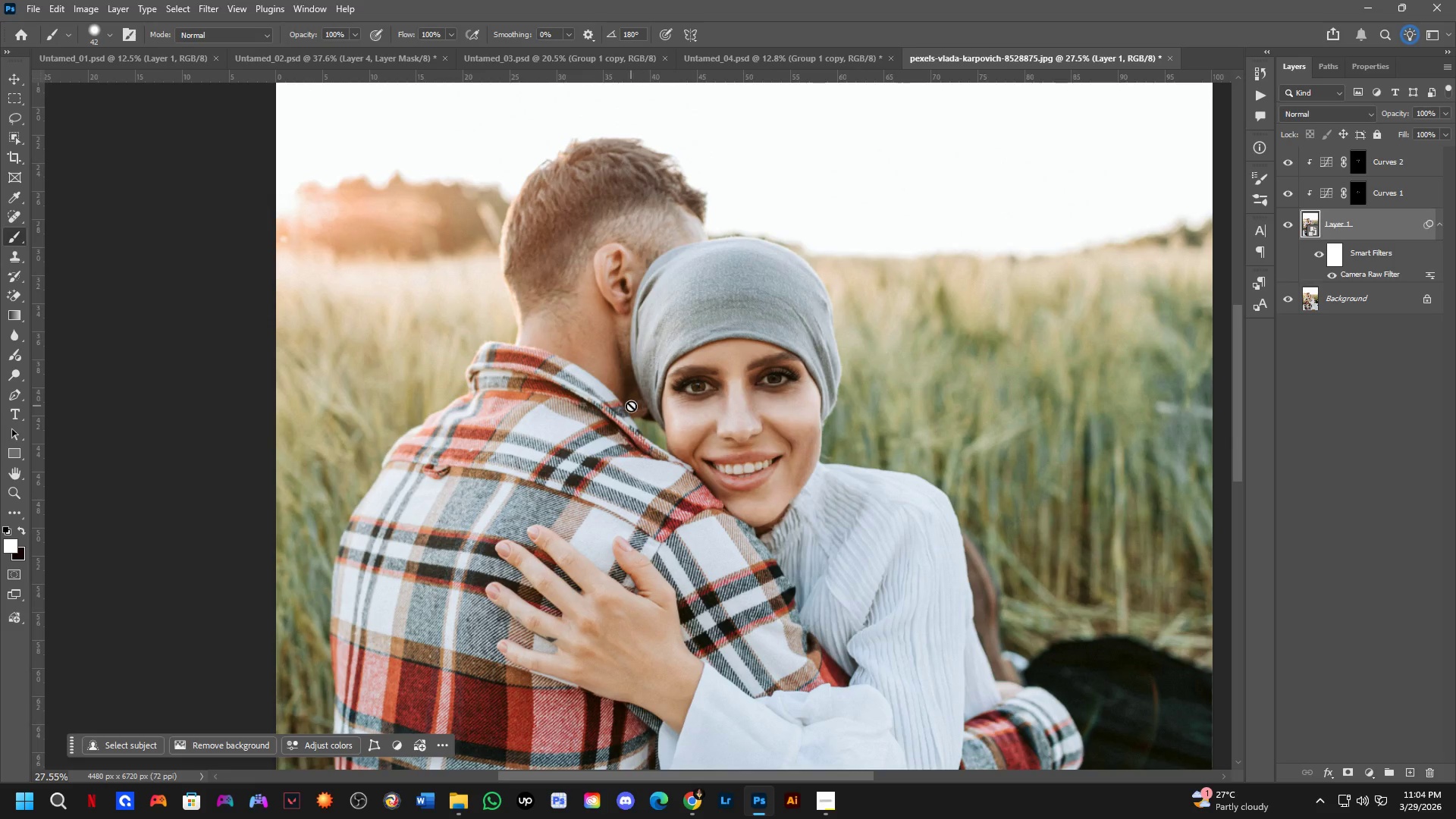 
scroll: coordinate [532, 400], scroll_direction: down, amount: 6.0
 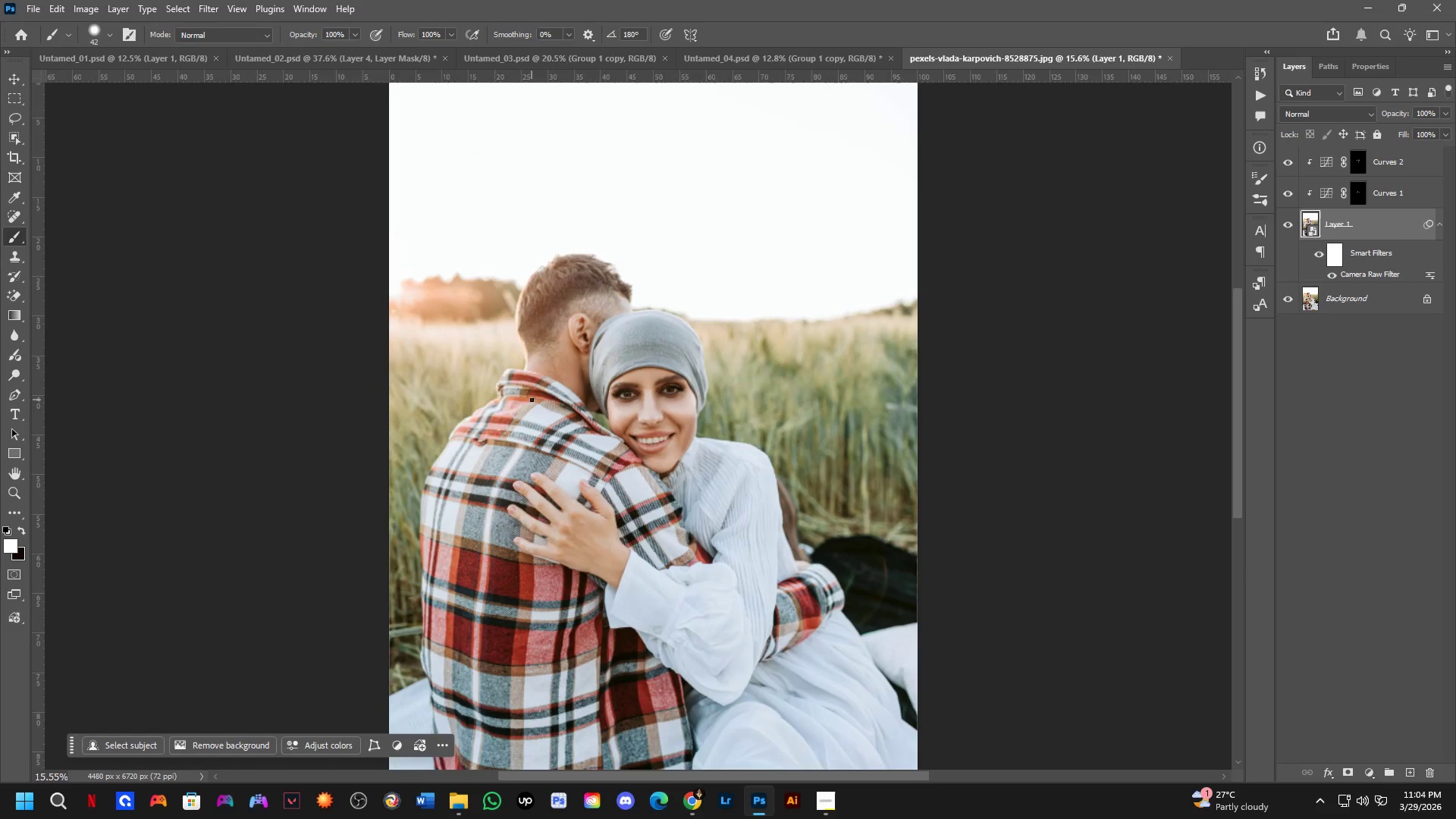 
hold_key(key=Space, duration=0.5)
 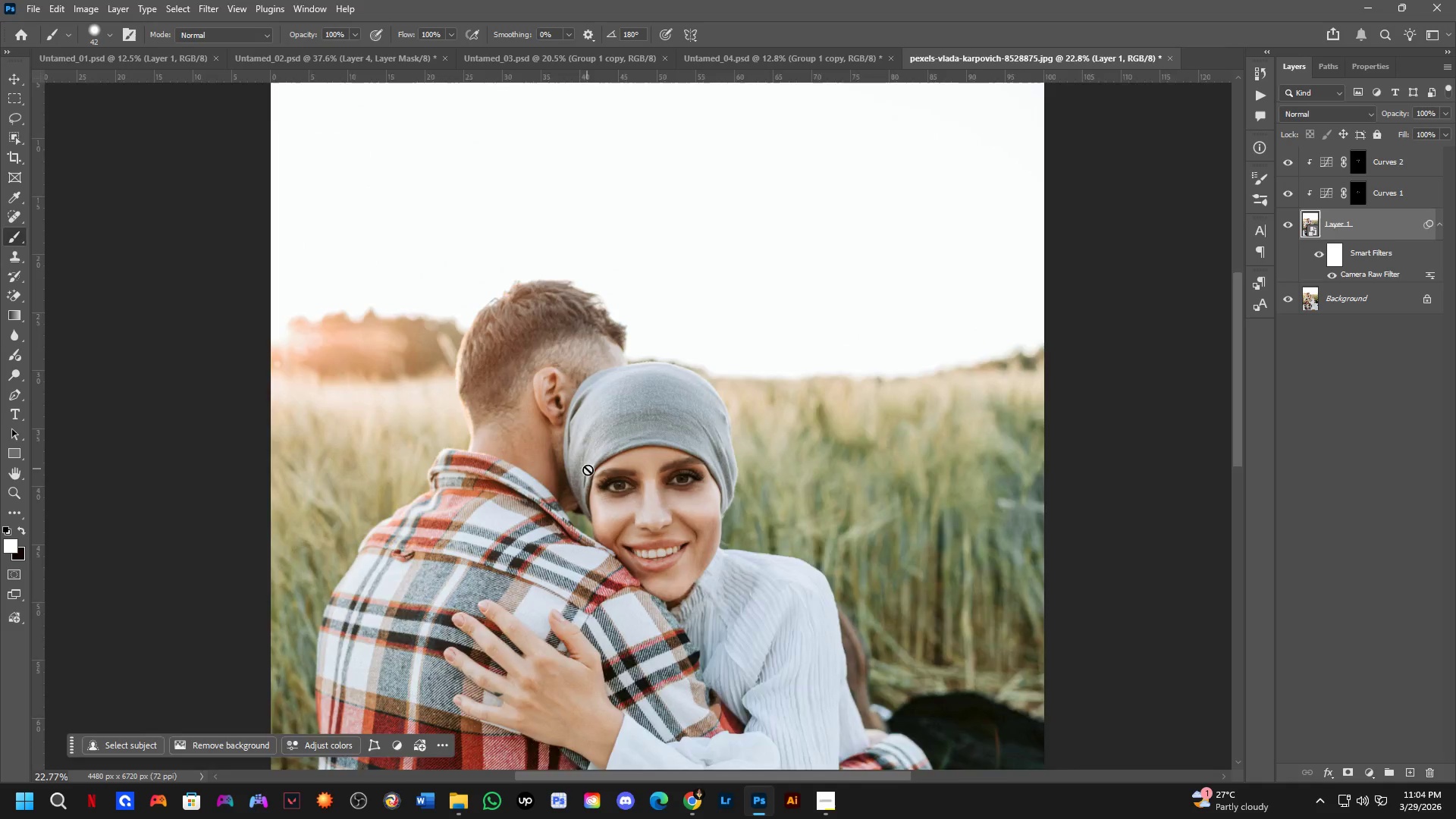 
left_click_drag(start_coordinate=[607, 325], to_coordinate=[598, 374])
 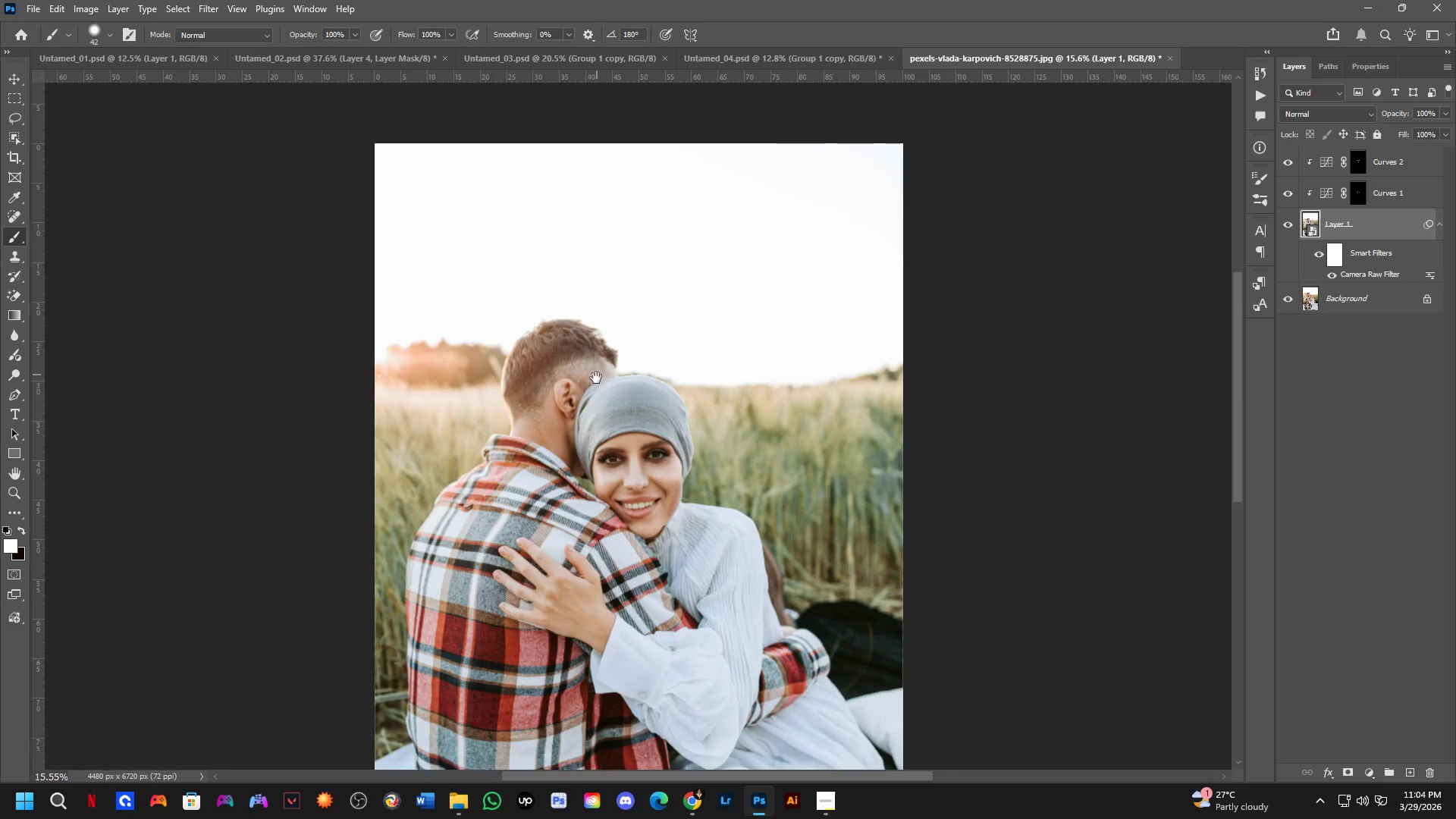 
scroll: coordinate [588, 466], scroll_direction: up, amount: 7.0
 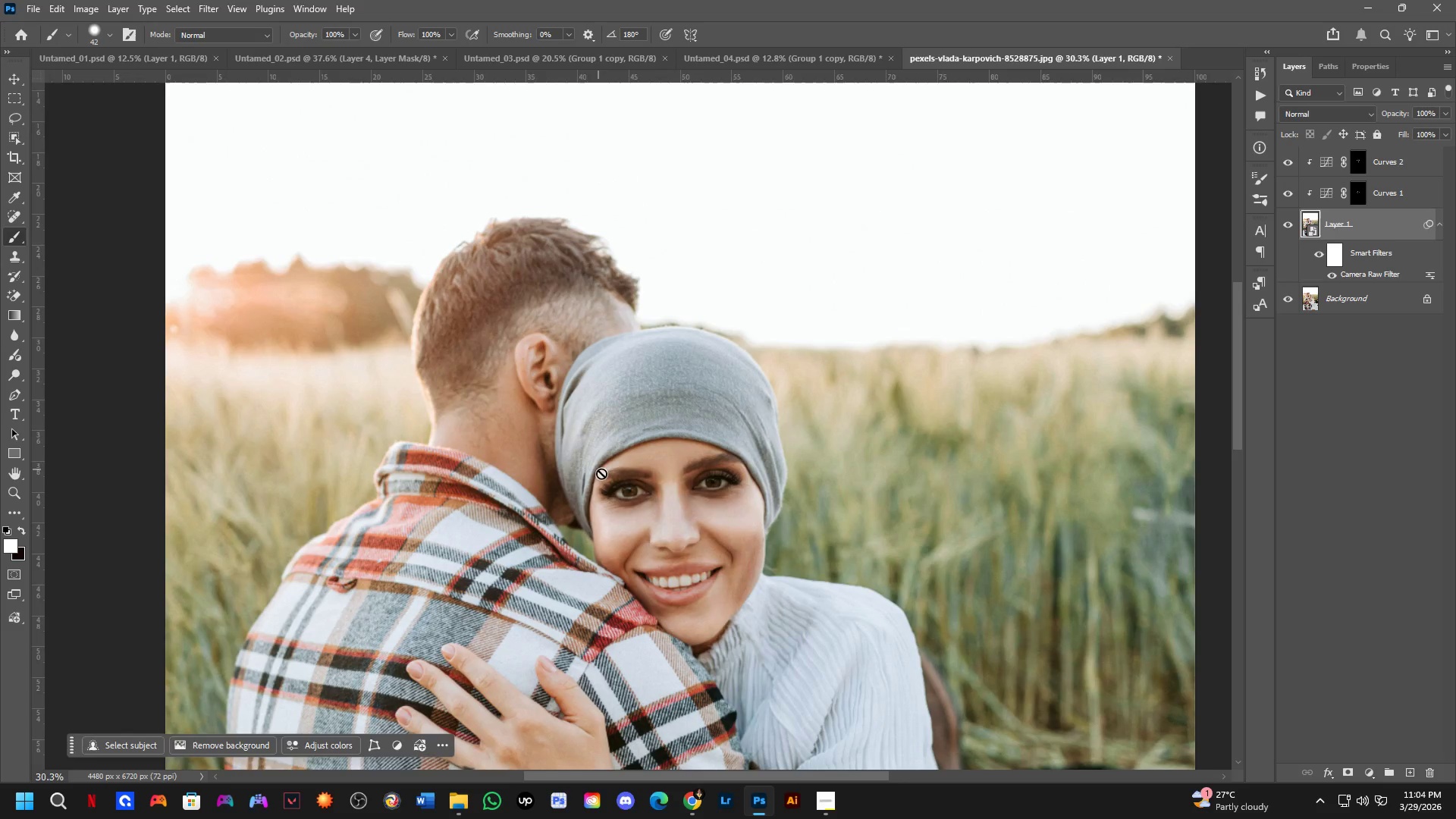 
hold_key(key=Space, duration=0.52)
 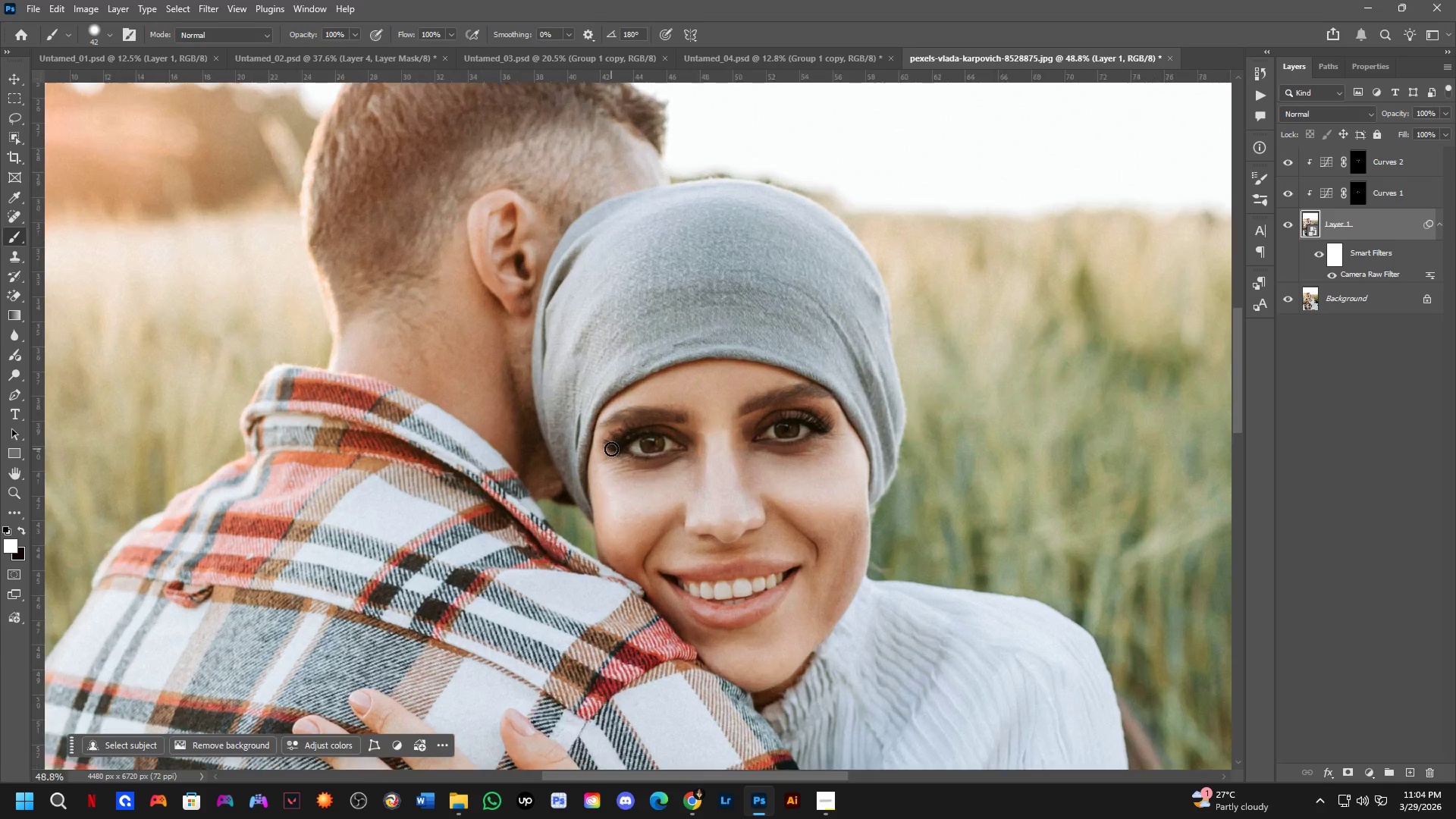 
left_click_drag(start_coordinate=[604, 479], to_coordinate=[610, 430])
 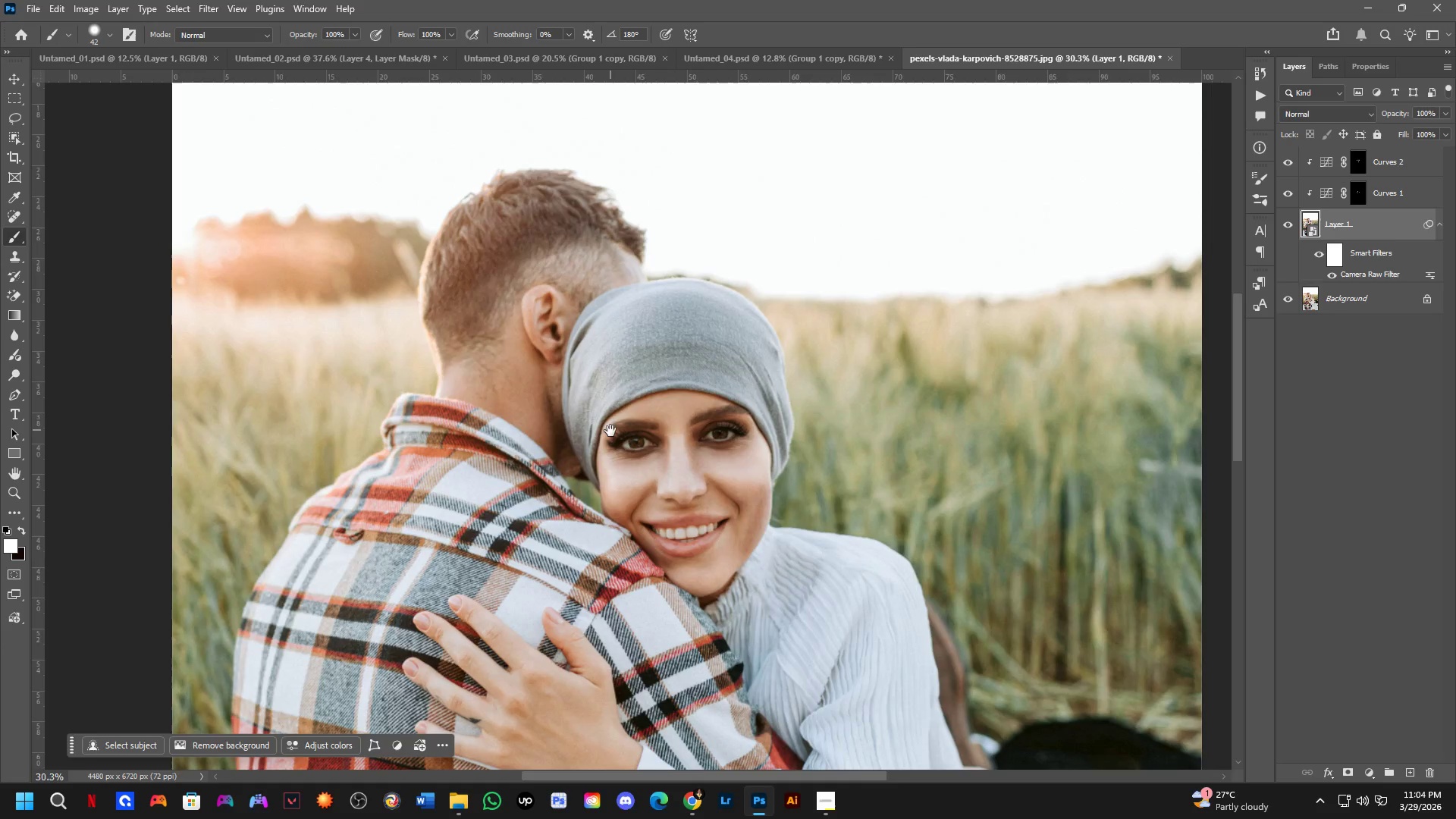 
scroll: coordinate [611, 449], scroll_direction: up, amount: 5.0
 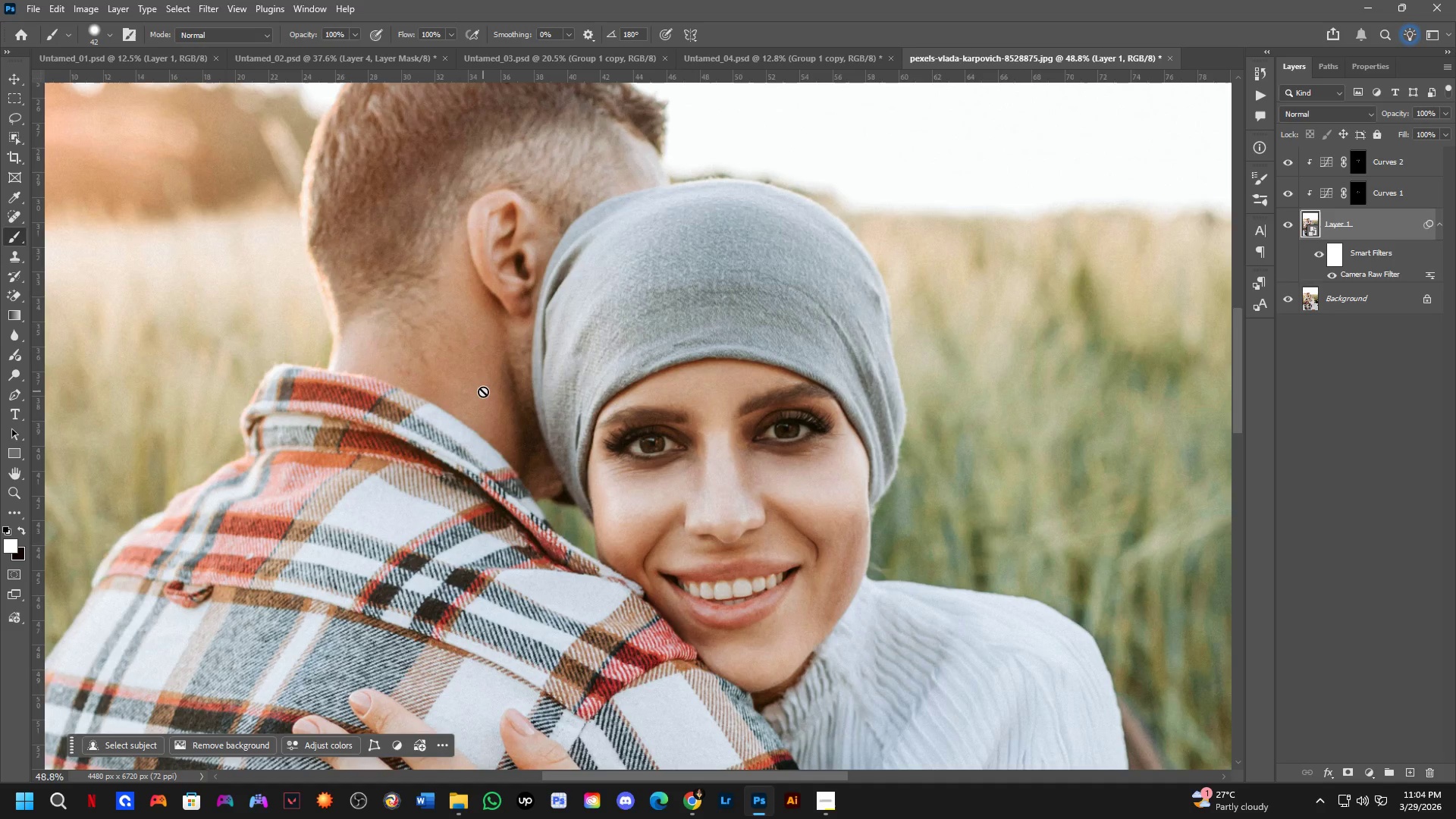 
scroll: coordinate [440, 538], scroll_direction: down, amount: 6.0
 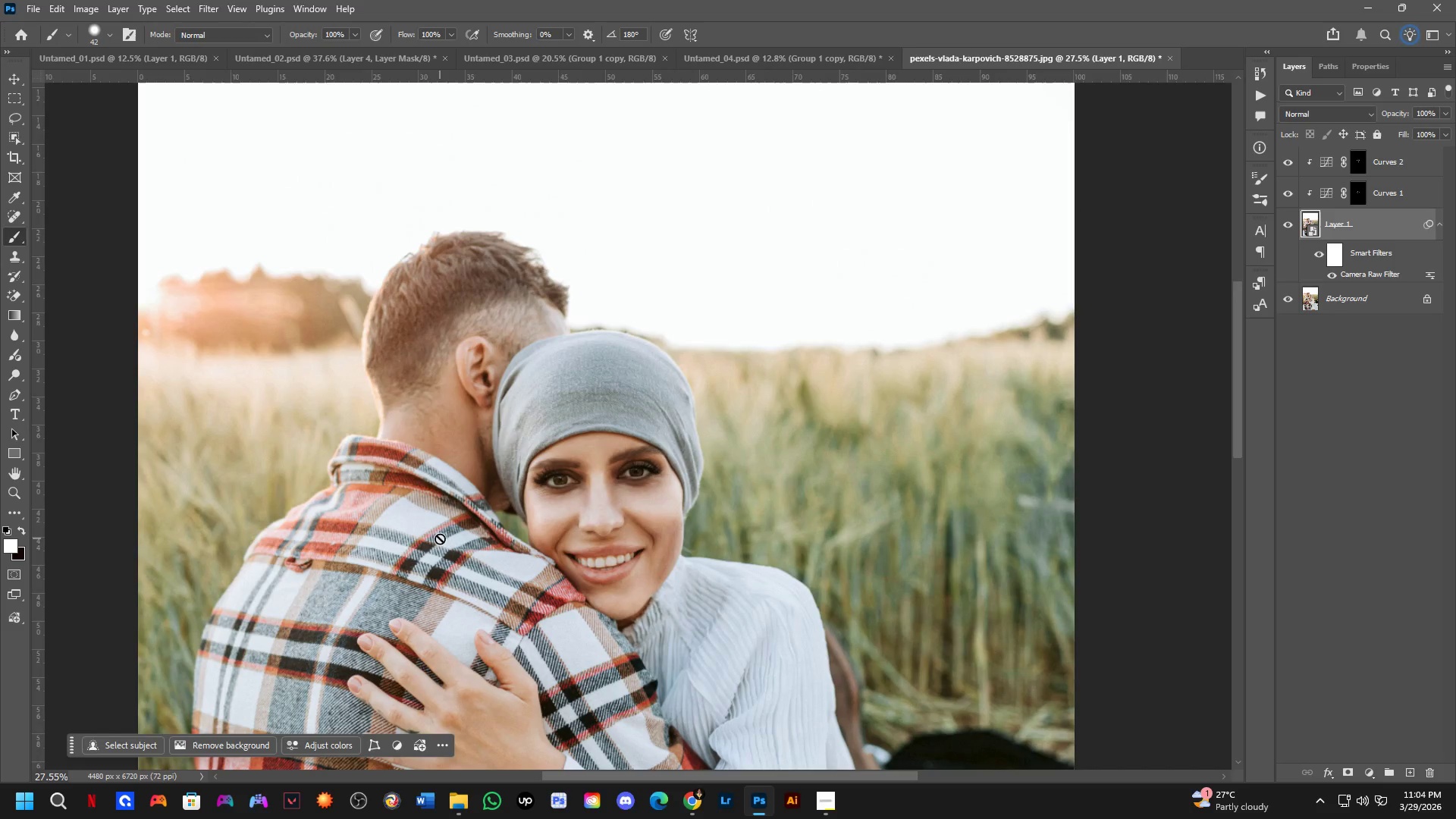 
hold_key(key=Space, duration=0.58)
 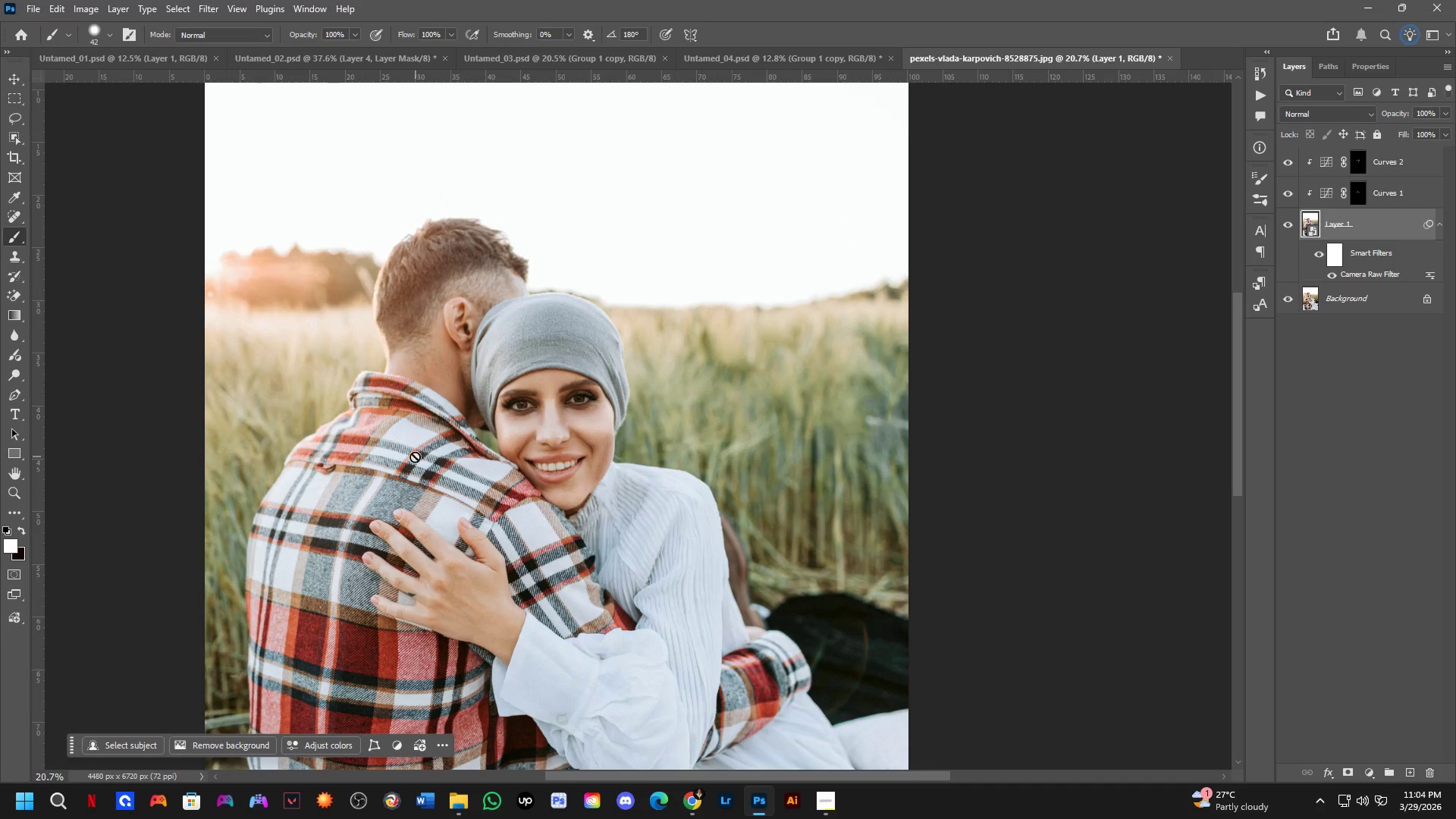 
left_click_drag(start_coordinate=[433, 530], to_coordinate=[432, 450])
 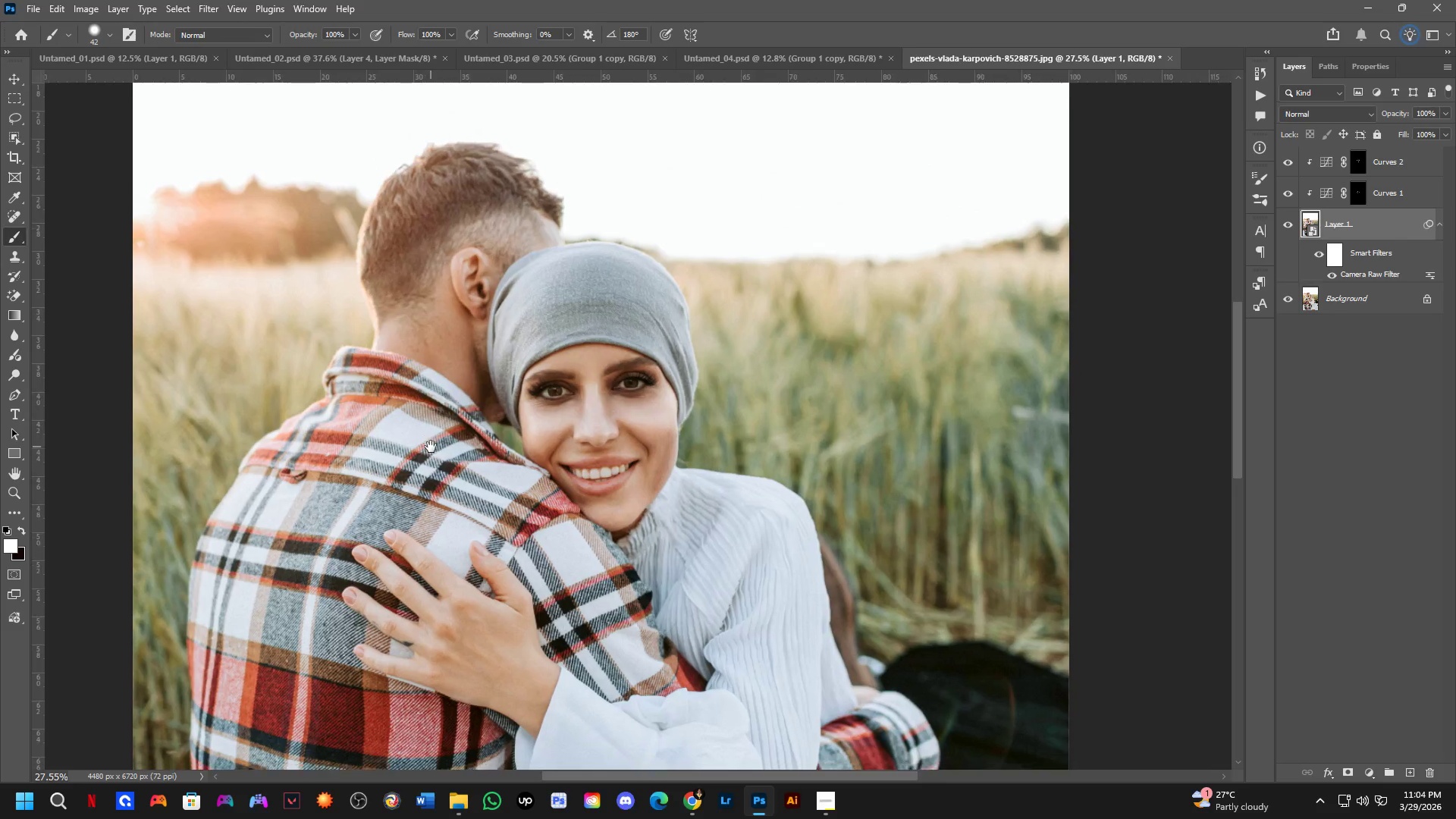 
scroll: coordinate [422, 451], scroll_direction: down, amount: 3.0
 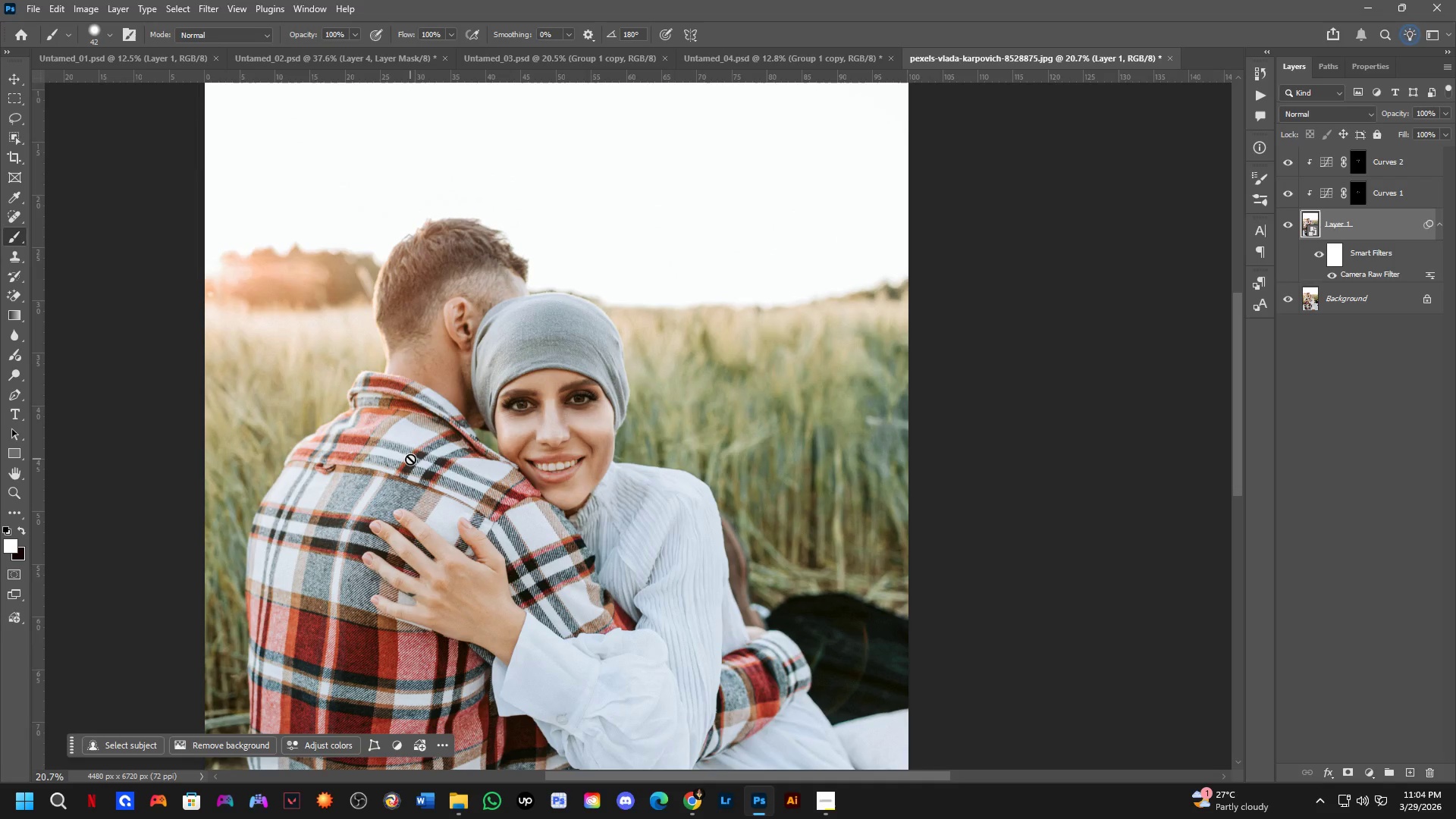 
key(Shift+ShiftLeft)
 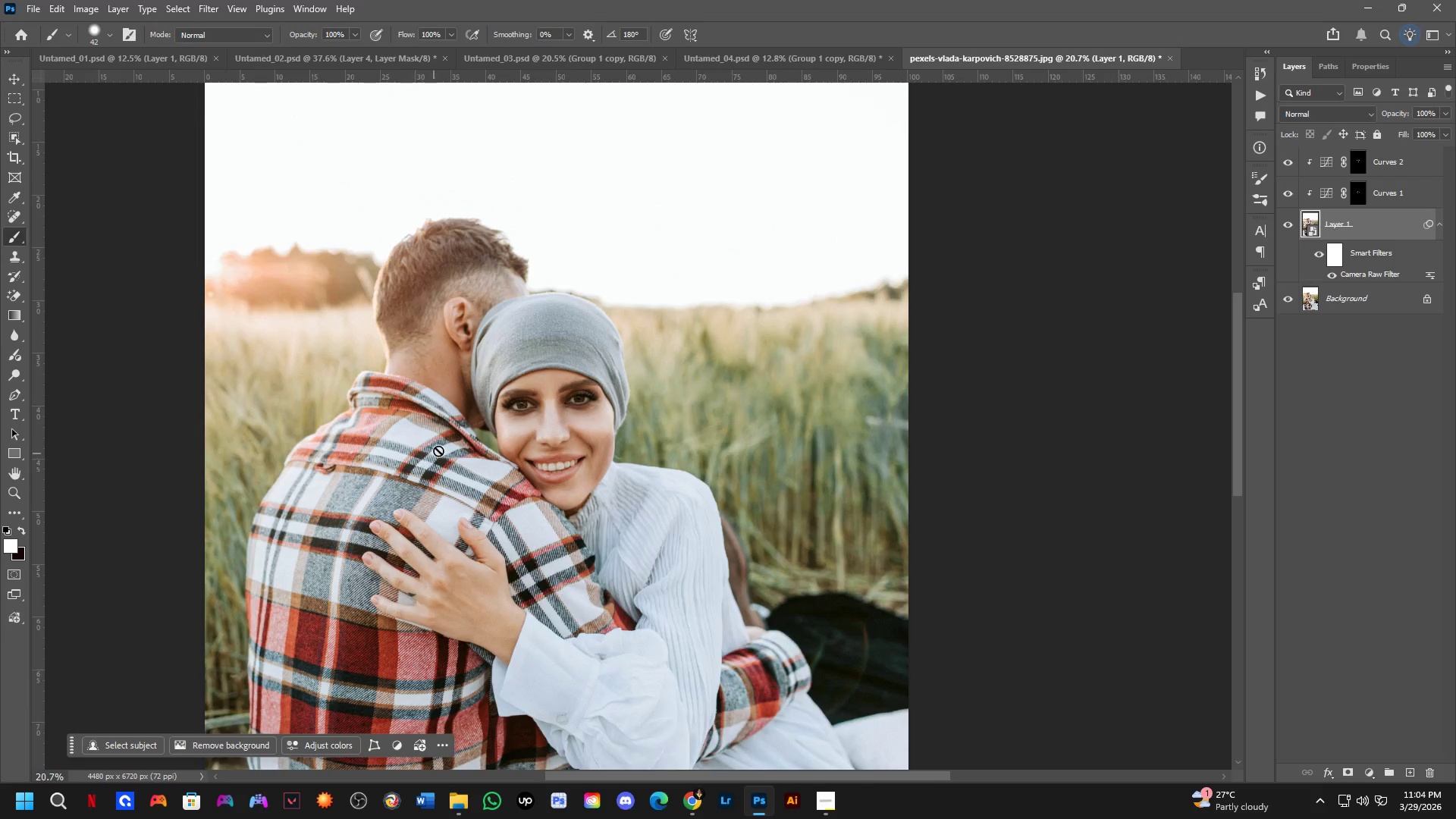 
scroll: coordinate [439, 450], scroll_direction: up, amount: 2.0
 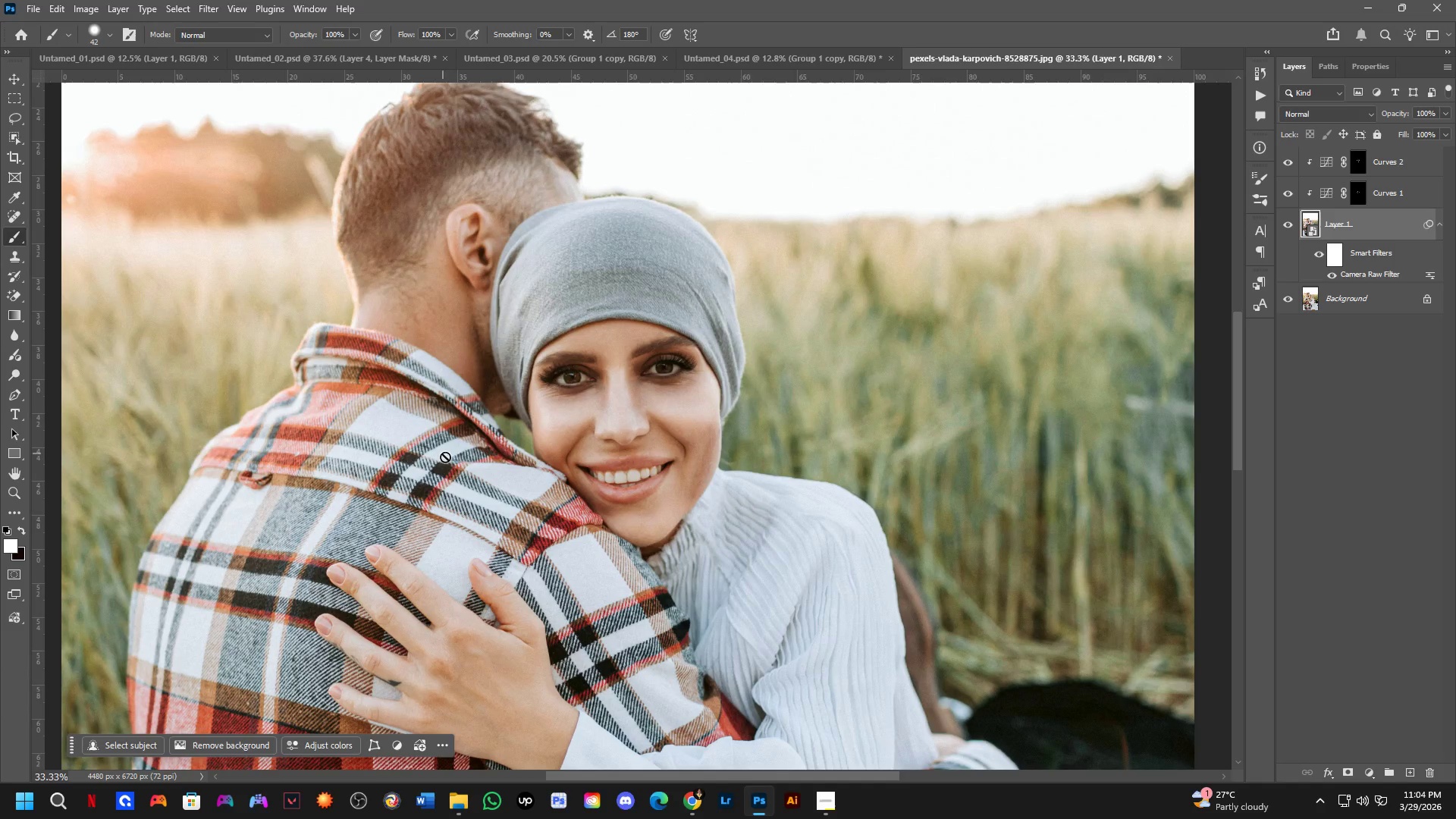 
hold_key(key=Space, duration=0.47)
 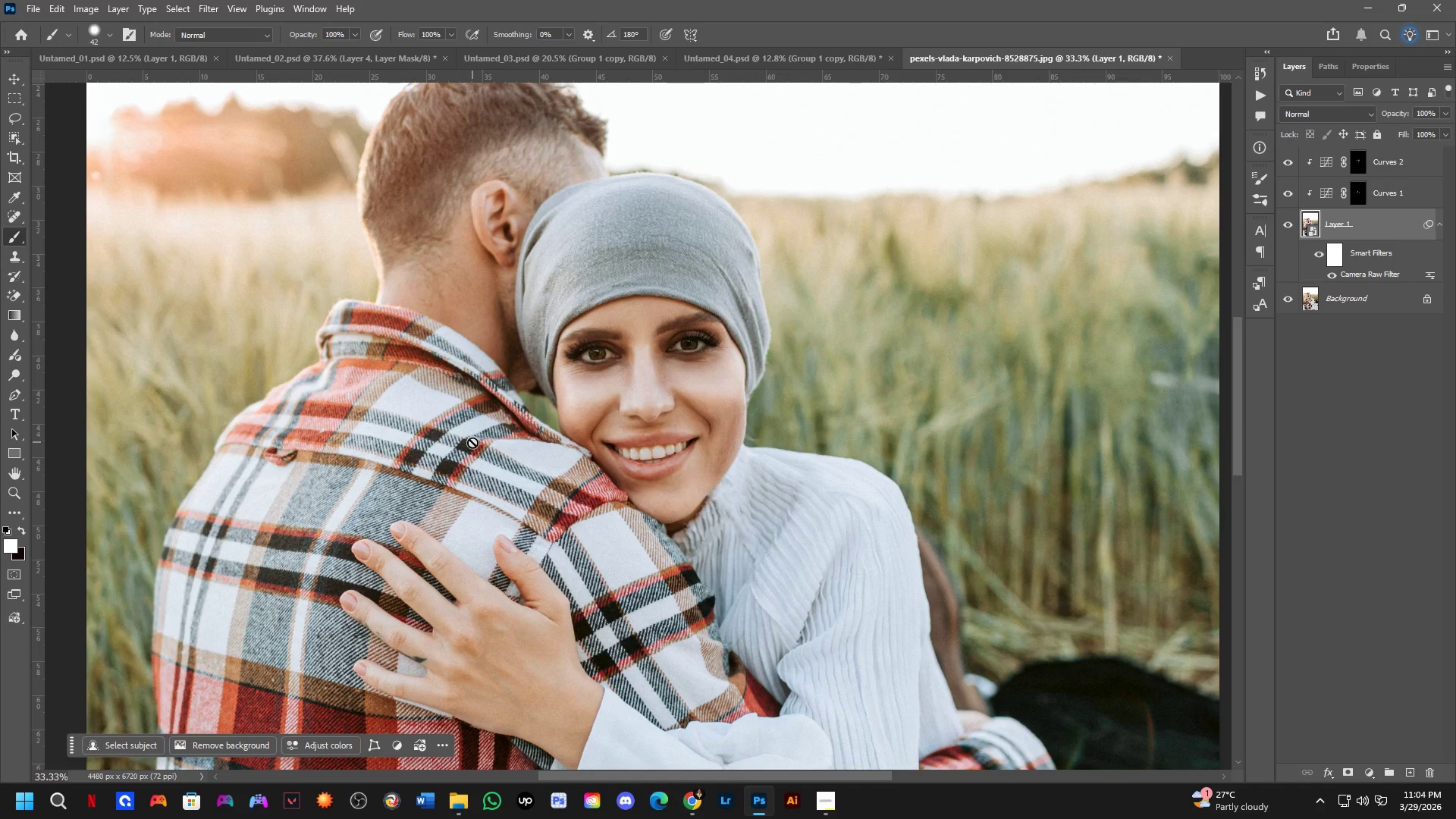 
left_click_drag(start_coordinate=[450, 466], to_coordinate=[475, 442])
 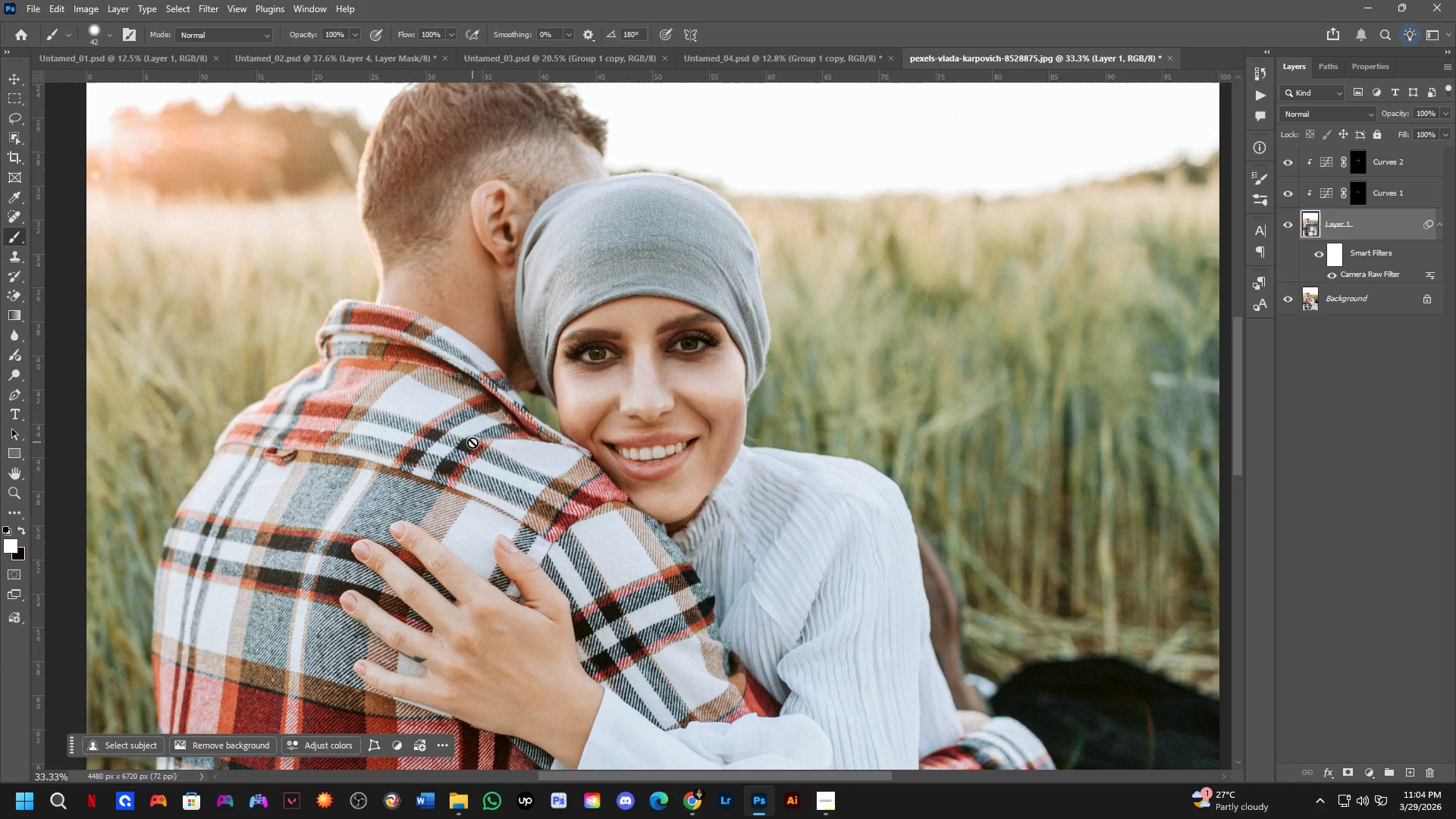 
wait(6.23)
 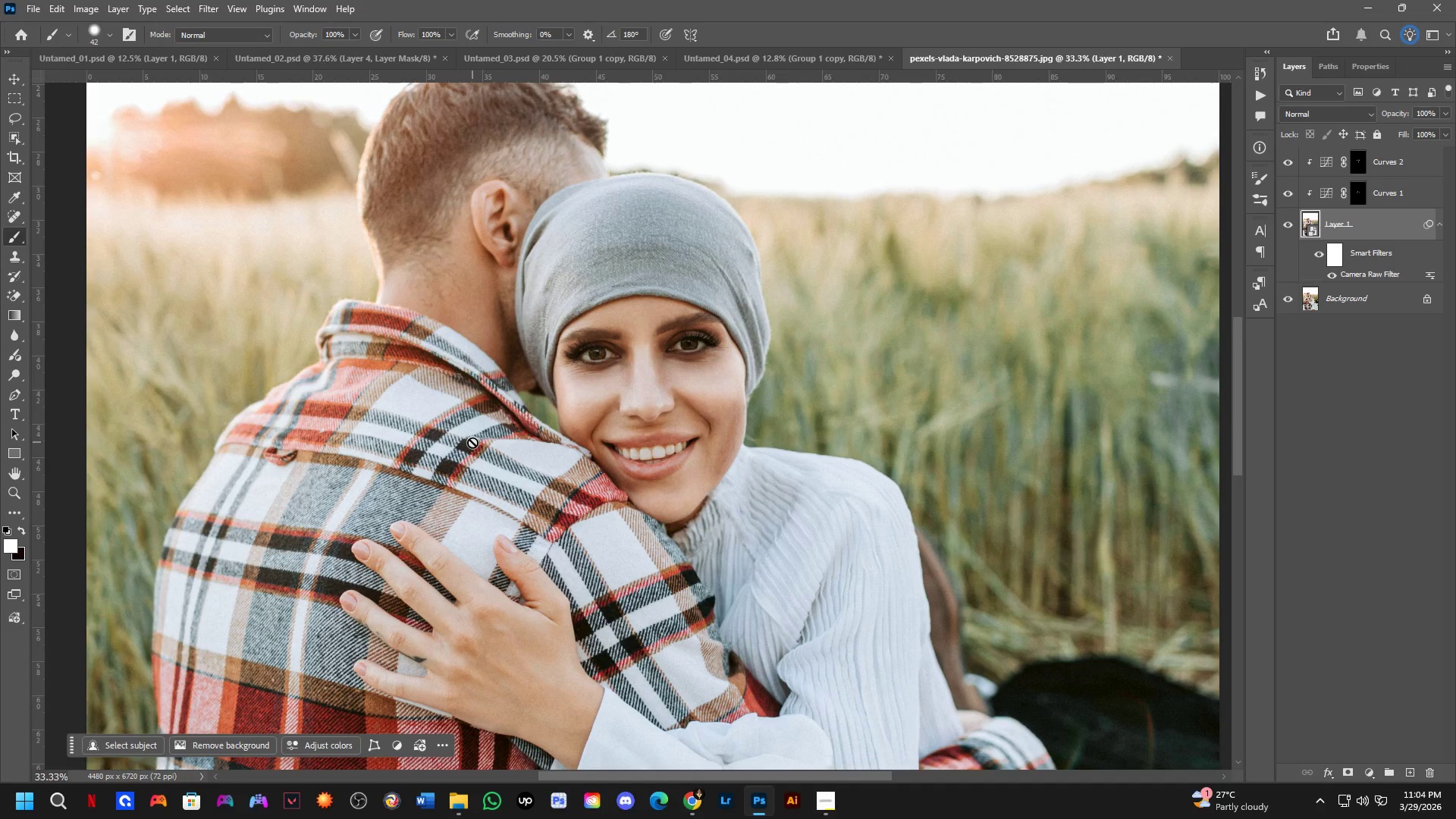 
scroll: coordinate [625, 408], scroll_direction: down, amount: 2.0
 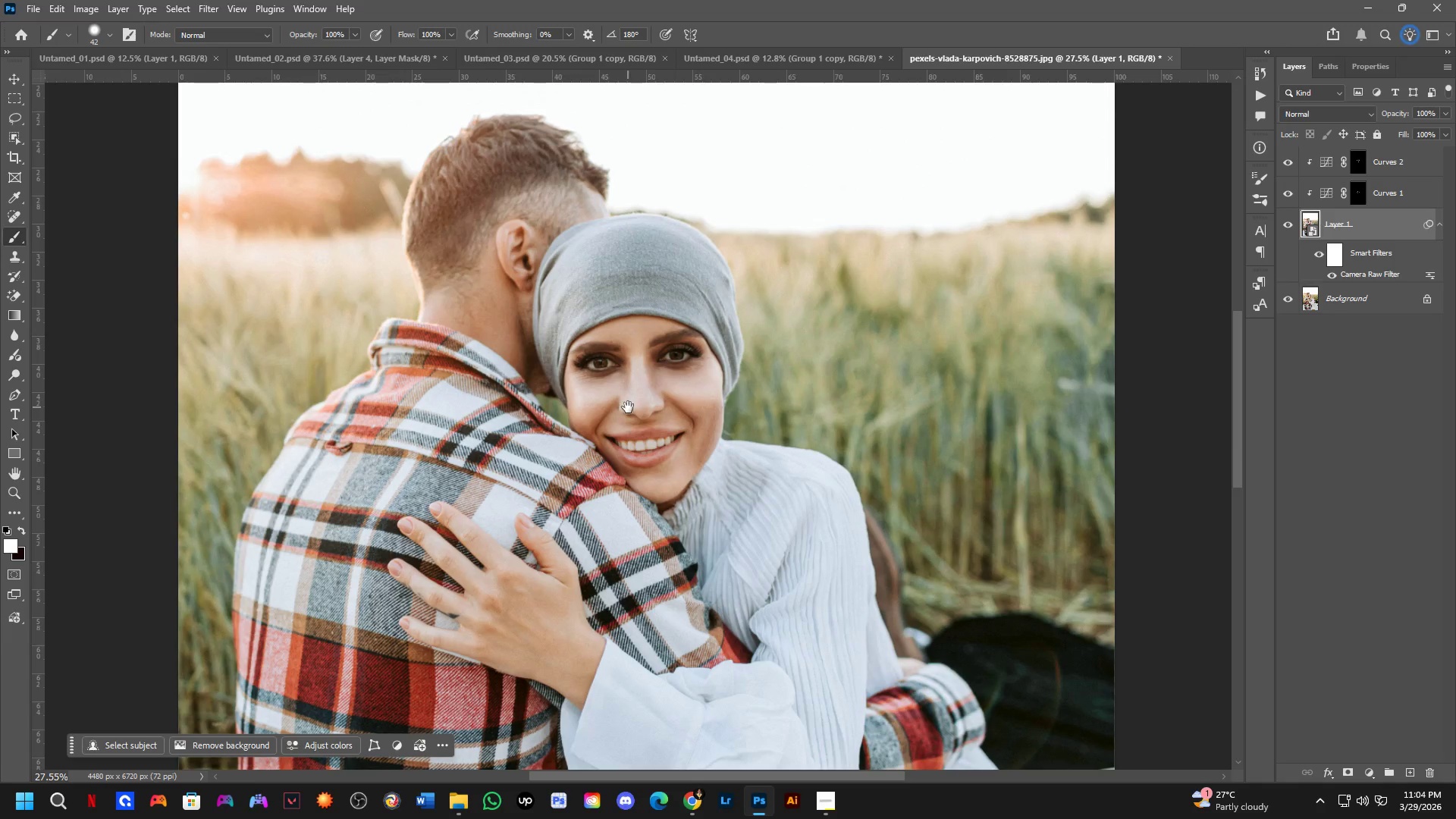 
hold_key(key=Space, duration=0.45)
 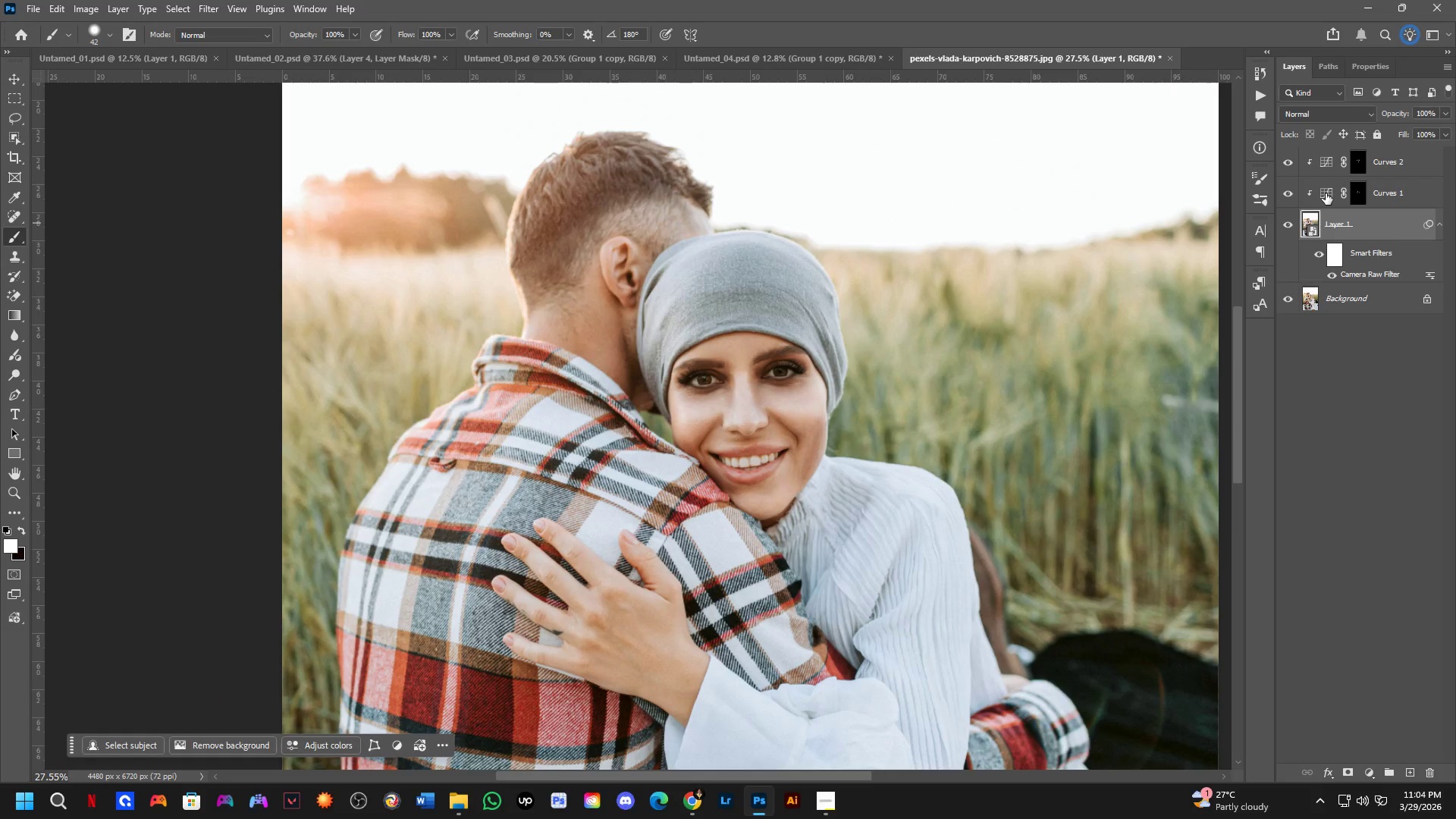 
left_click_drag(start_coordinate=[628, 406], to_coordinate=[701, 419])
 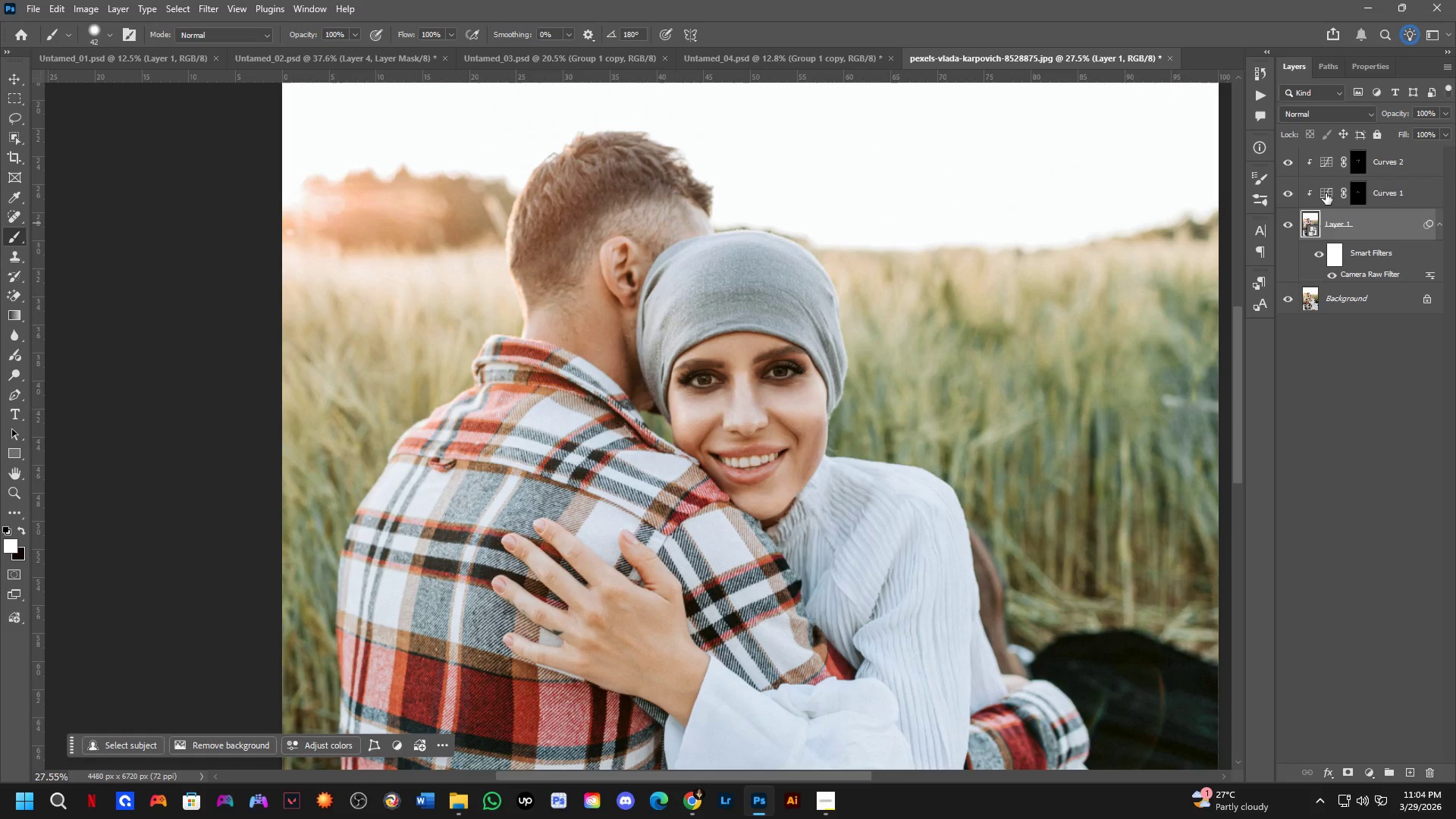 
double_click([1326, 193])
 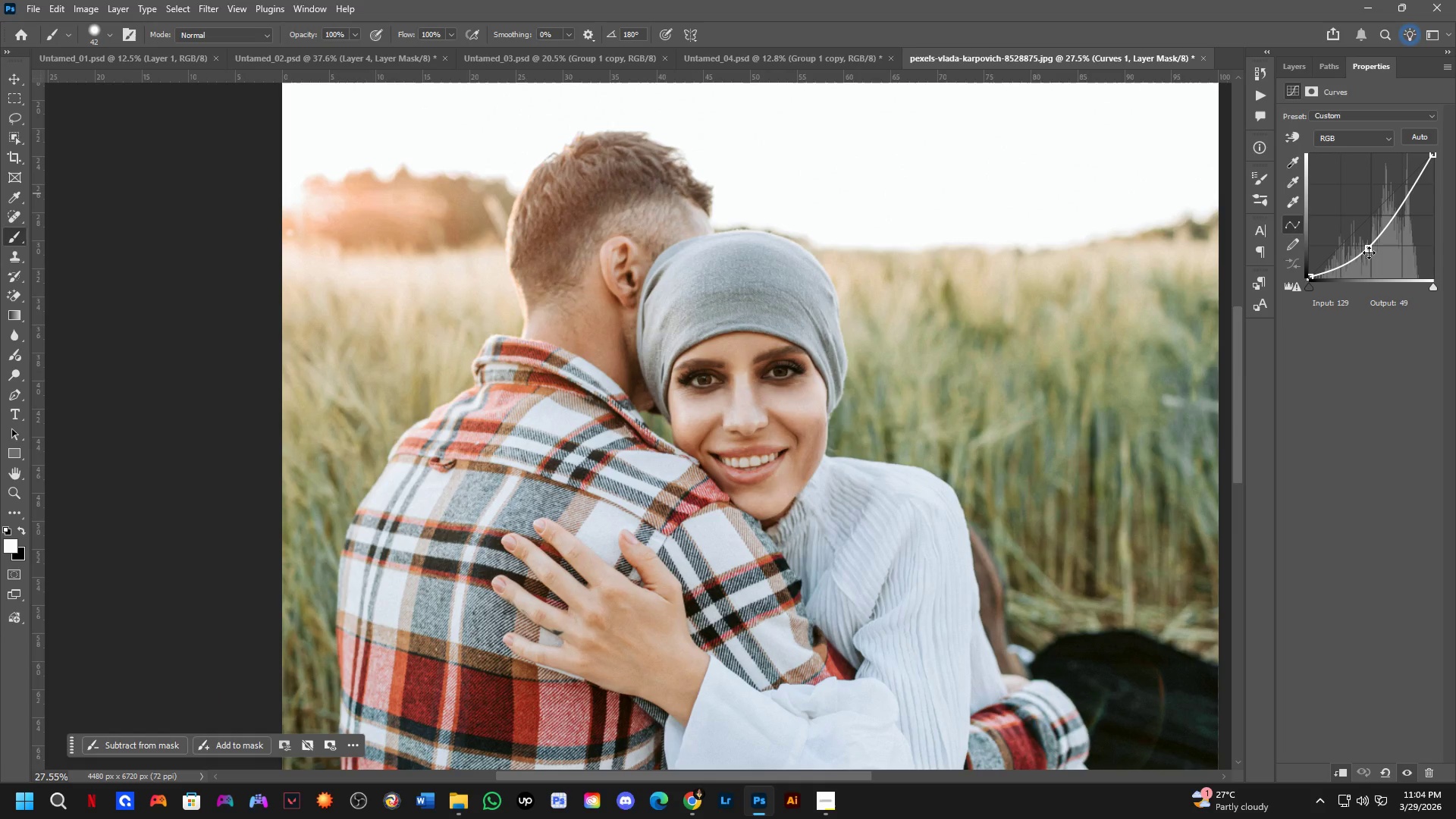 
left_click_drag(start_coordinate=[1369, 246], to_coordinate=[1371, 239])
 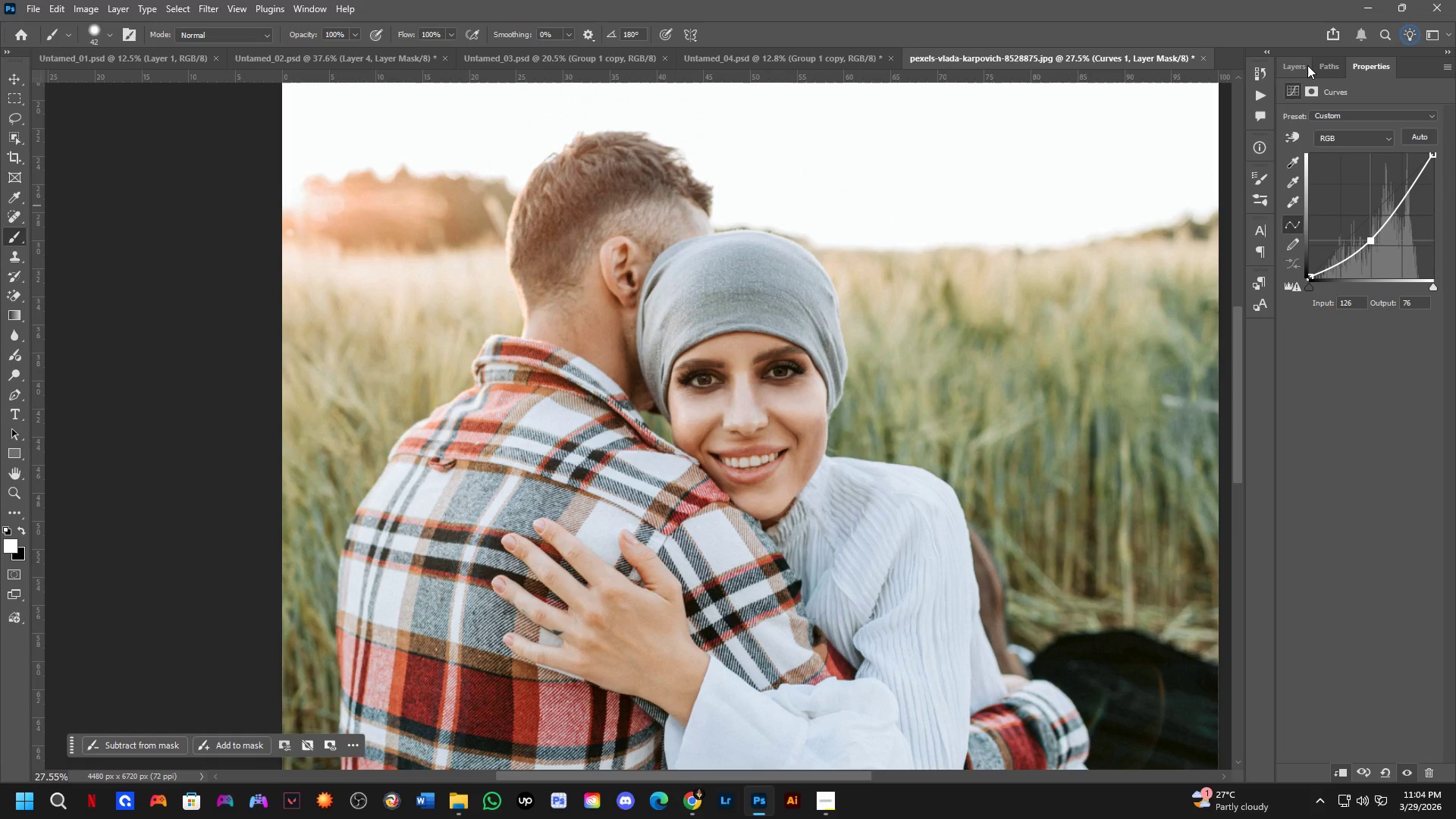 
left_click([1307, 65])
 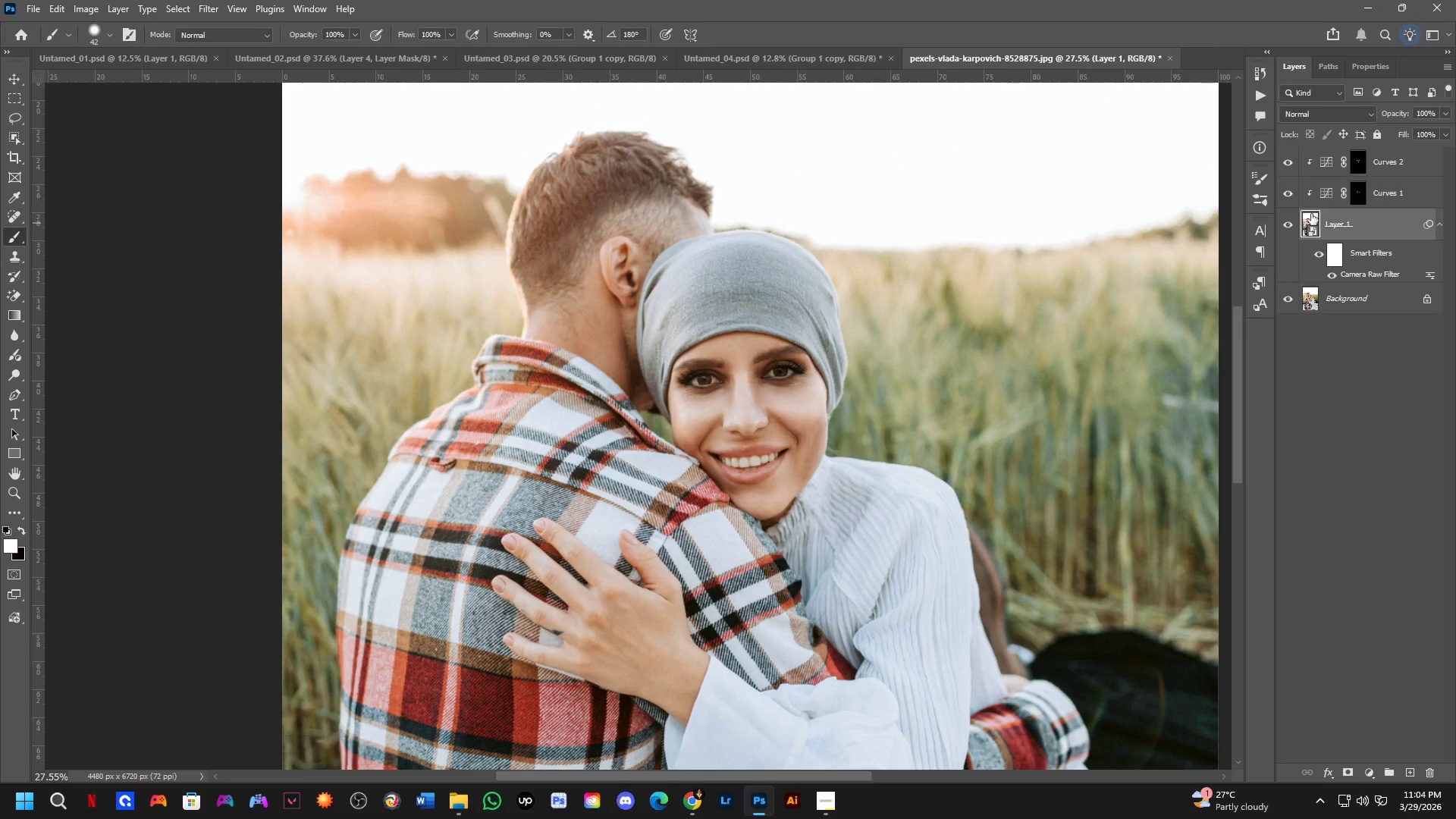 
double_click([1290, 221])
 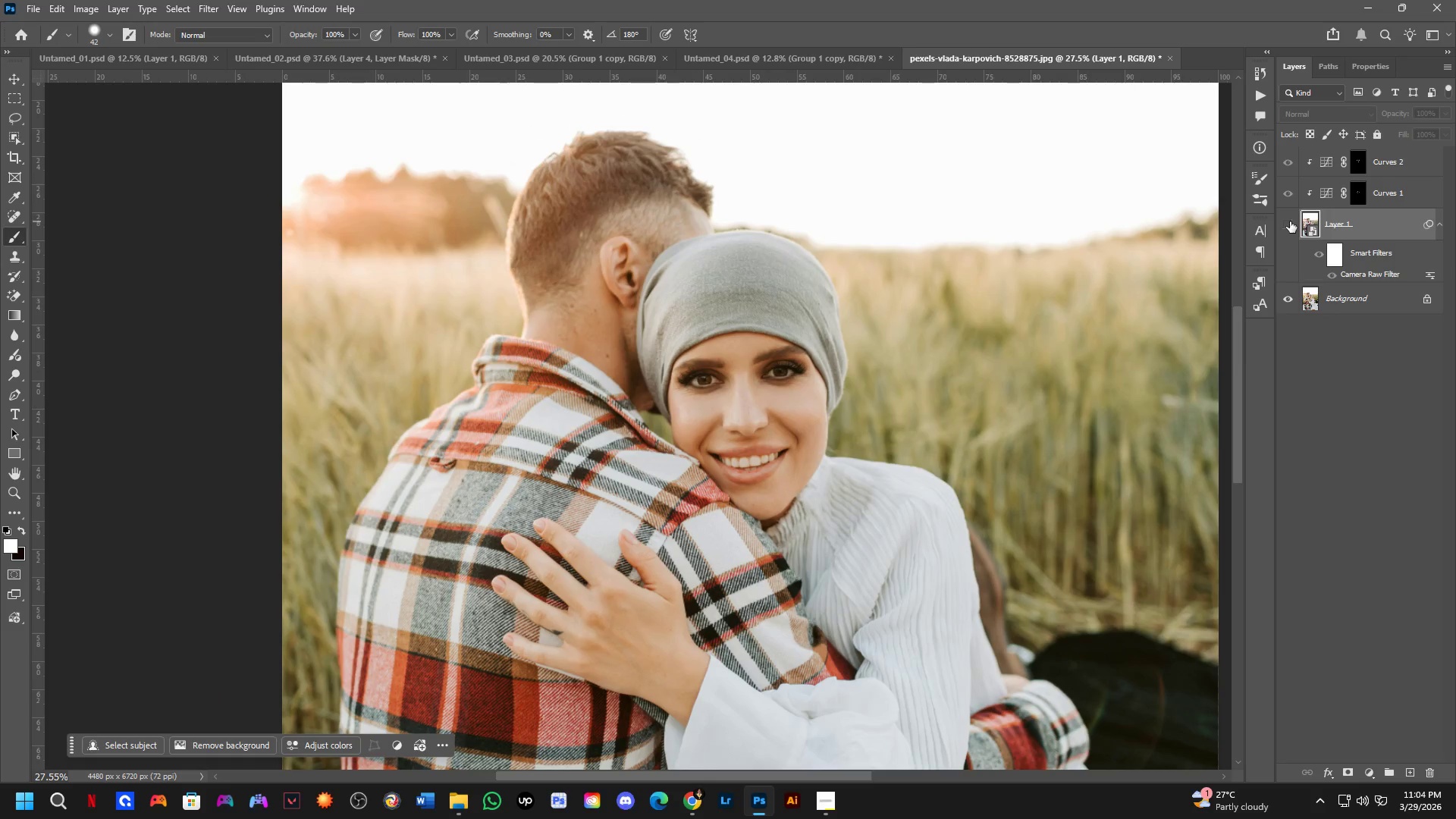 
triple_click([1290, 221])
 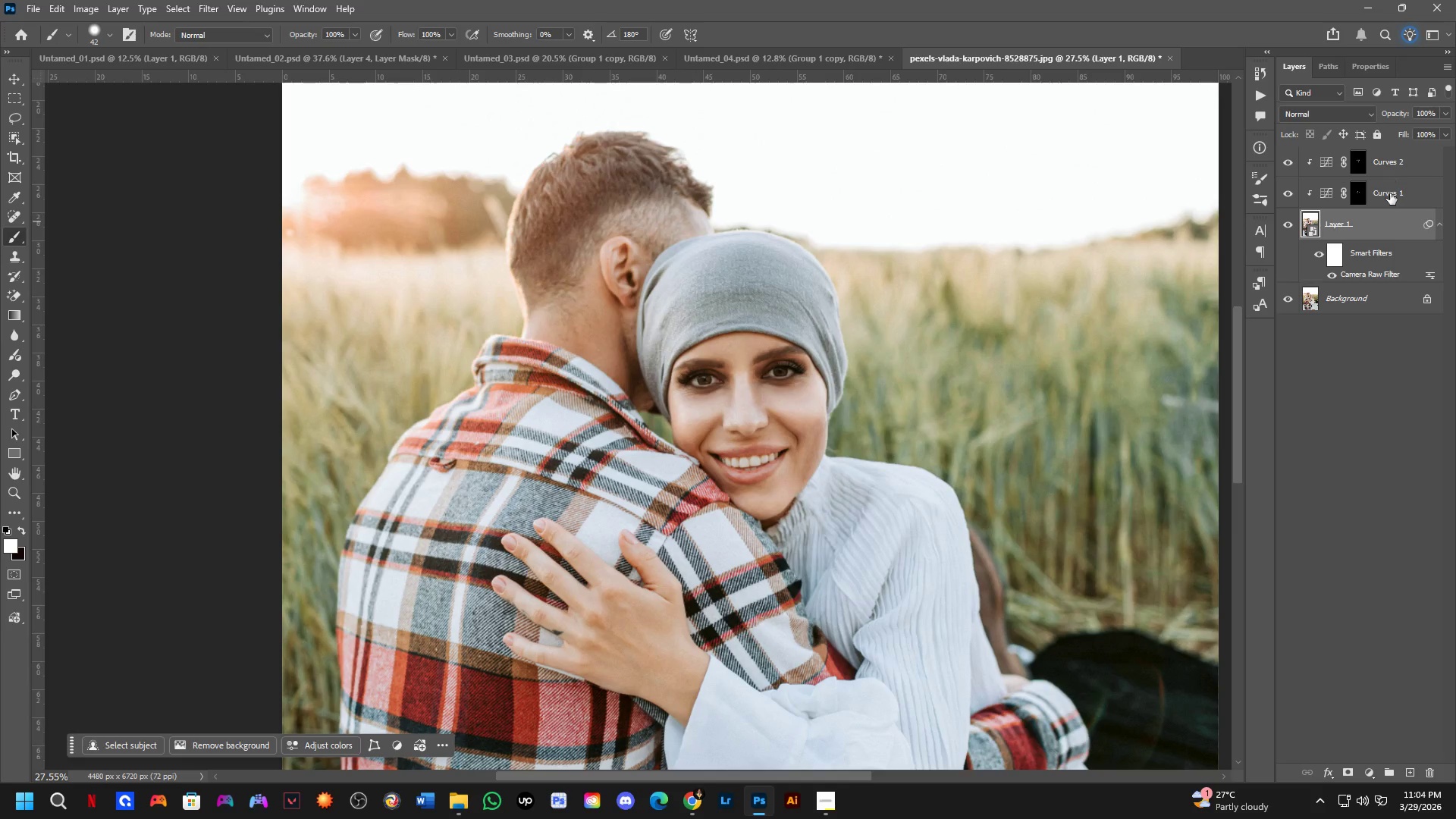 
left_click([1393, 170])
 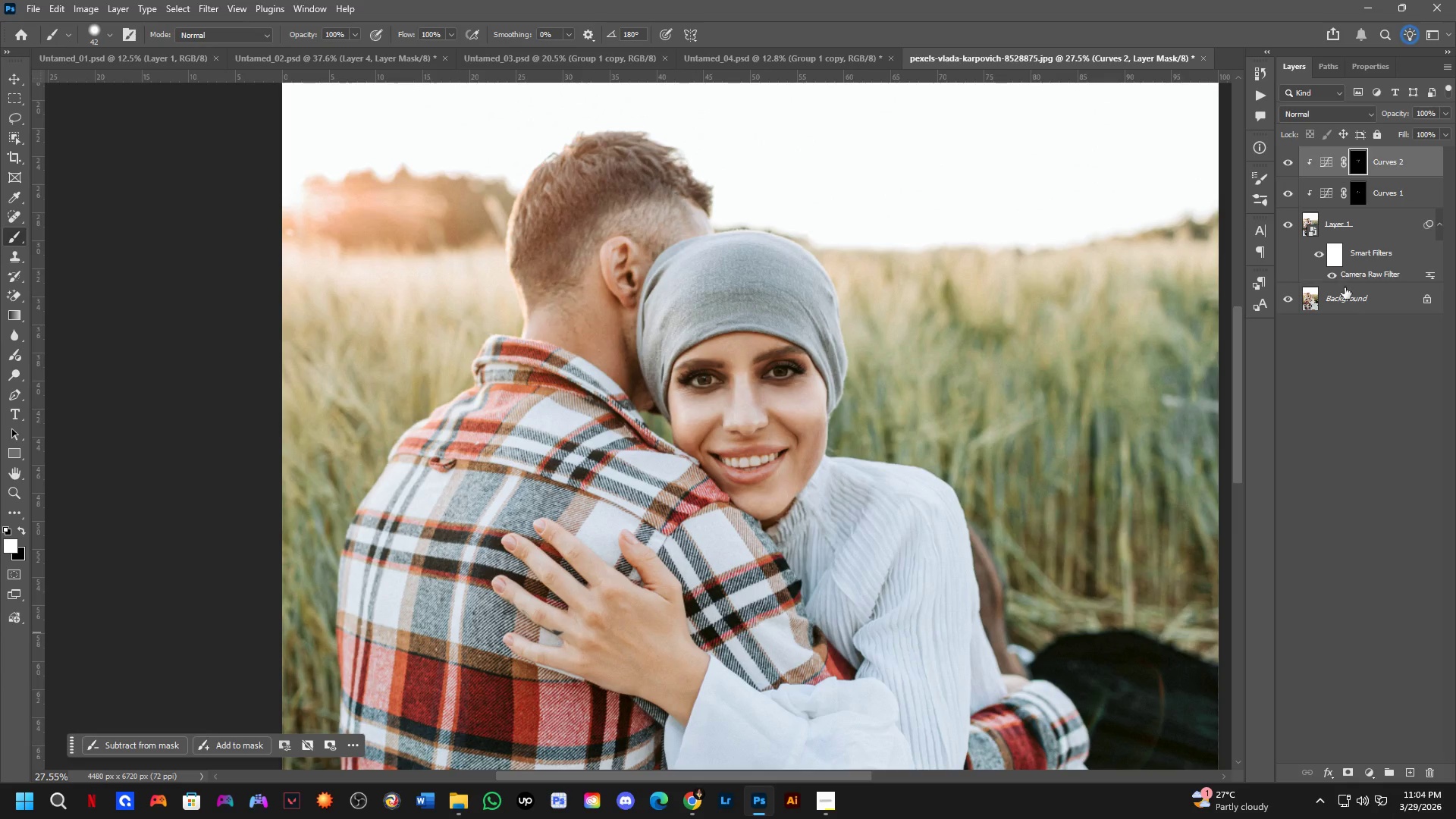 
left_click([1379, 235])
 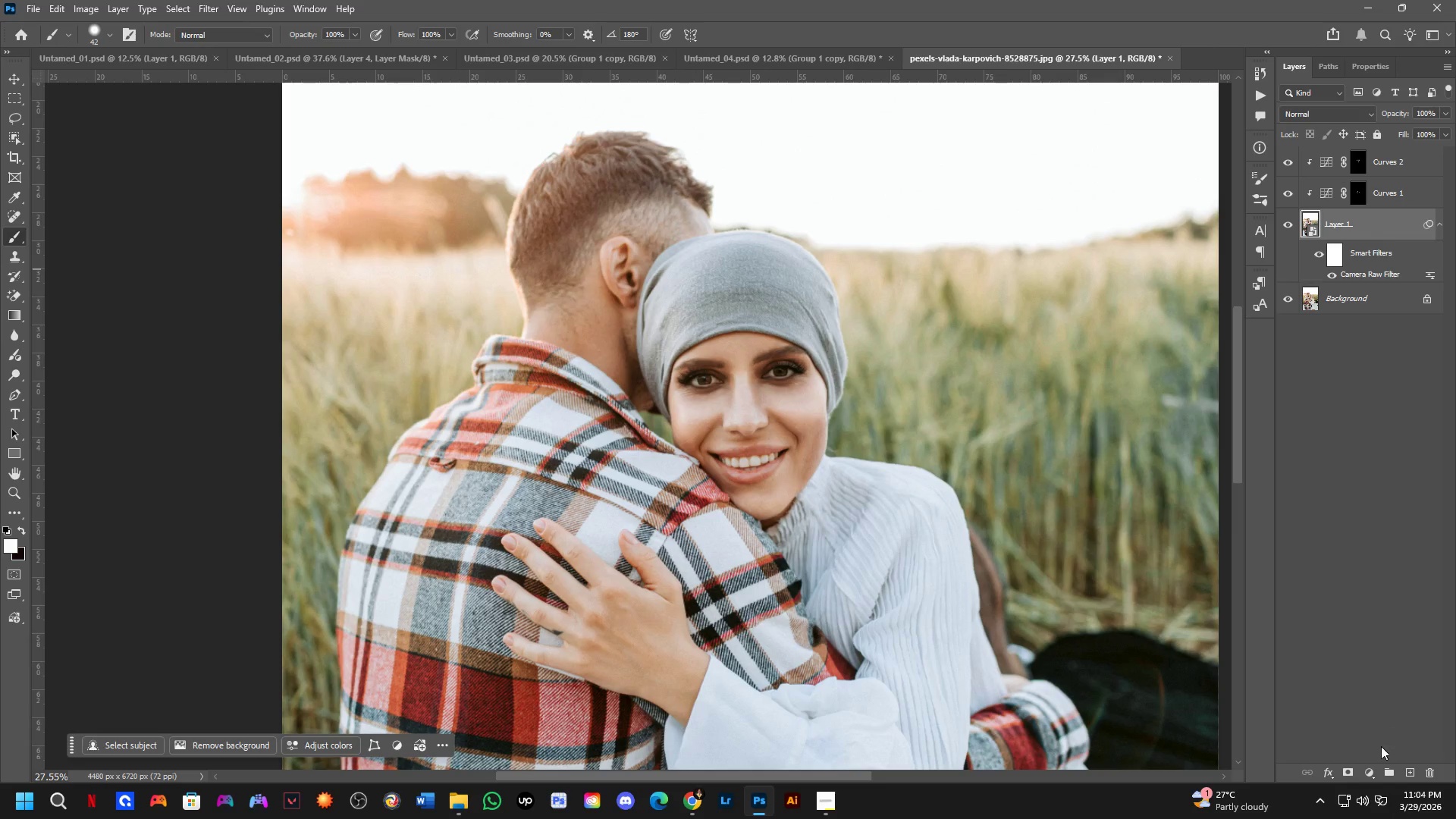 
left_click([1370, 771])
 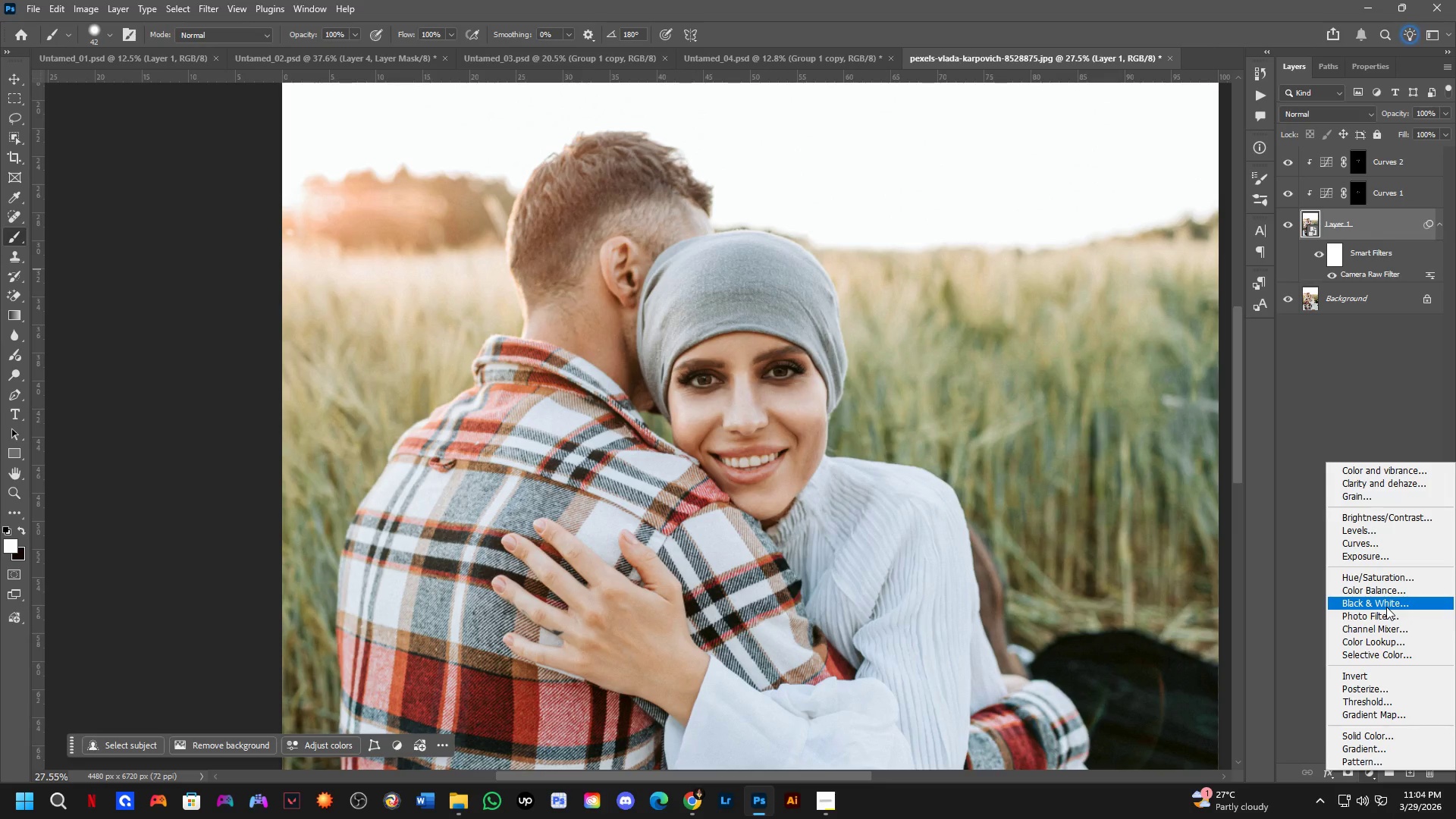 
left_click([1385, 617])
 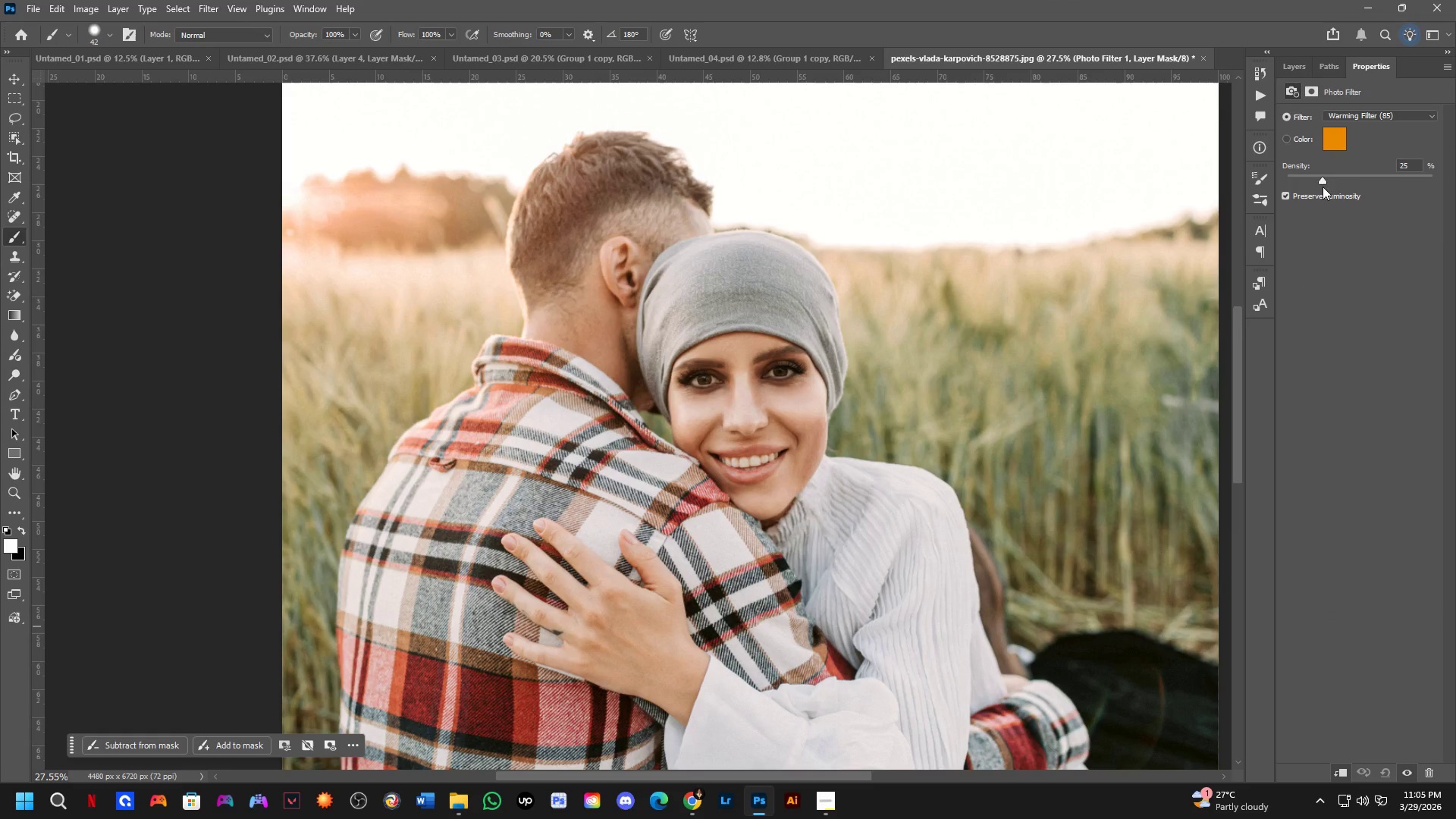 
left_click_drag(start_coordinate=[1326, 178], to_coordinate=[1339, 180])
 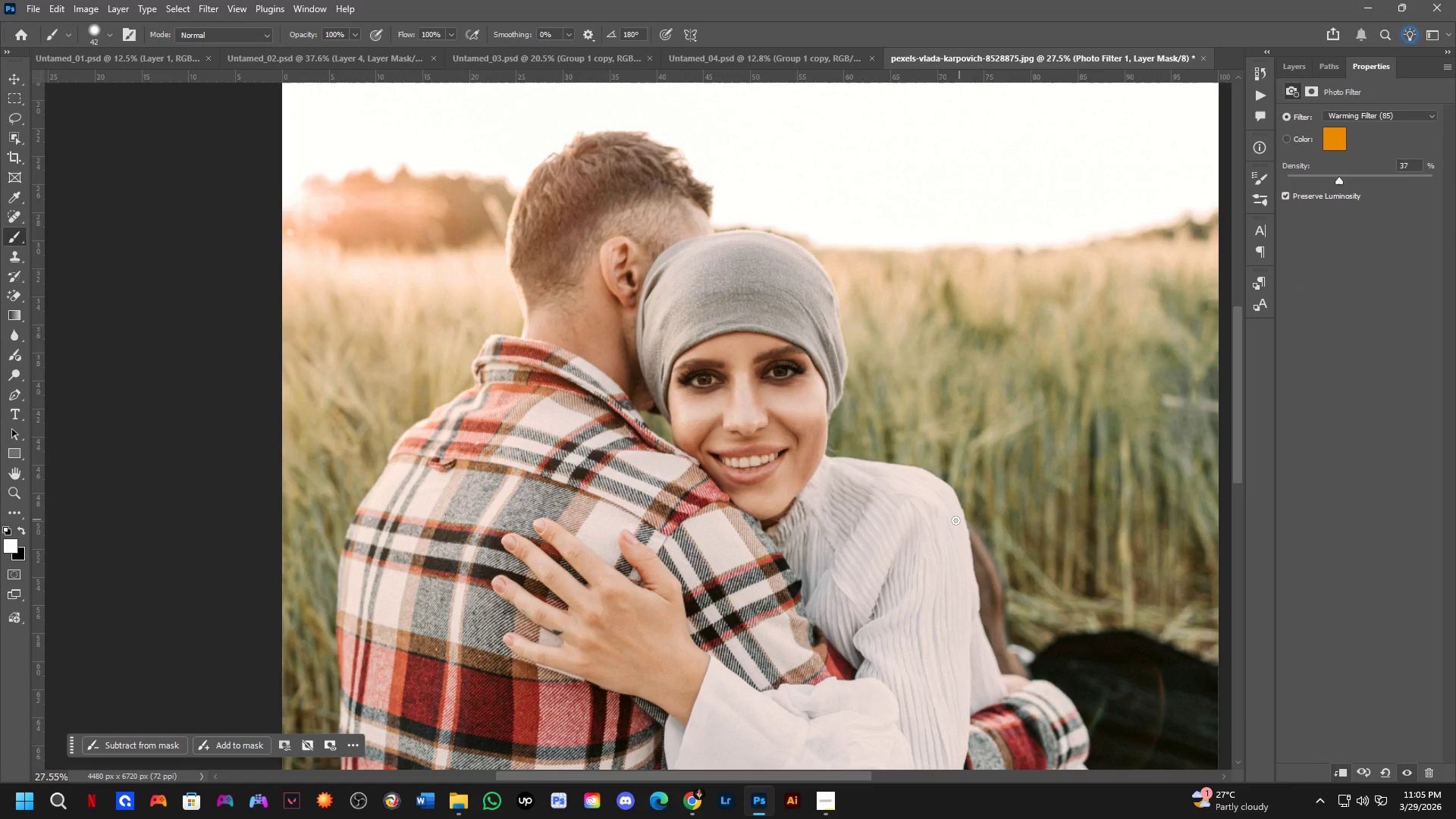 
scroll: coordinate [912, 450], scroll_direction: down, amount: 6.0
 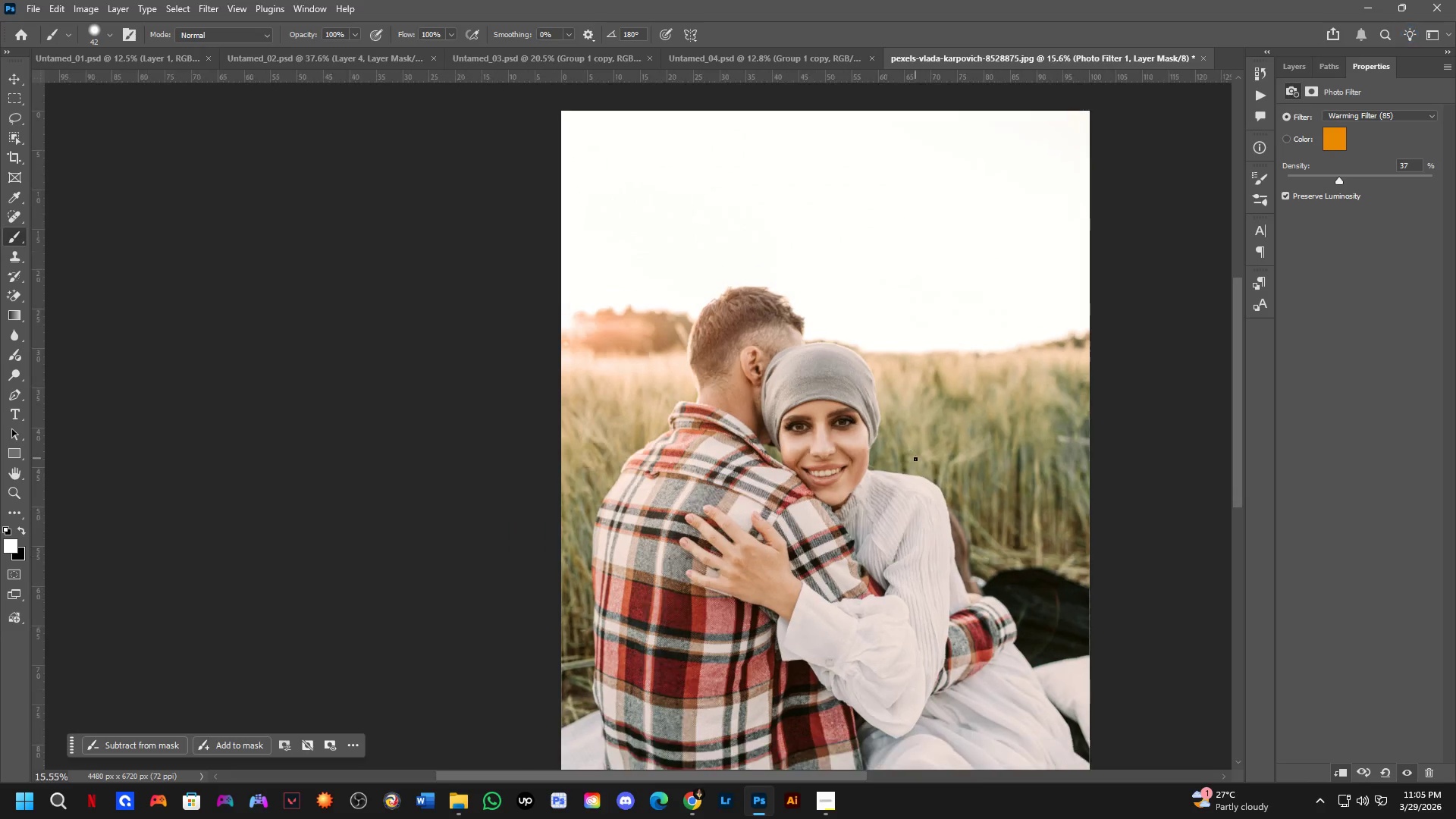 
hold_key(key=Space, duration=0.48)
 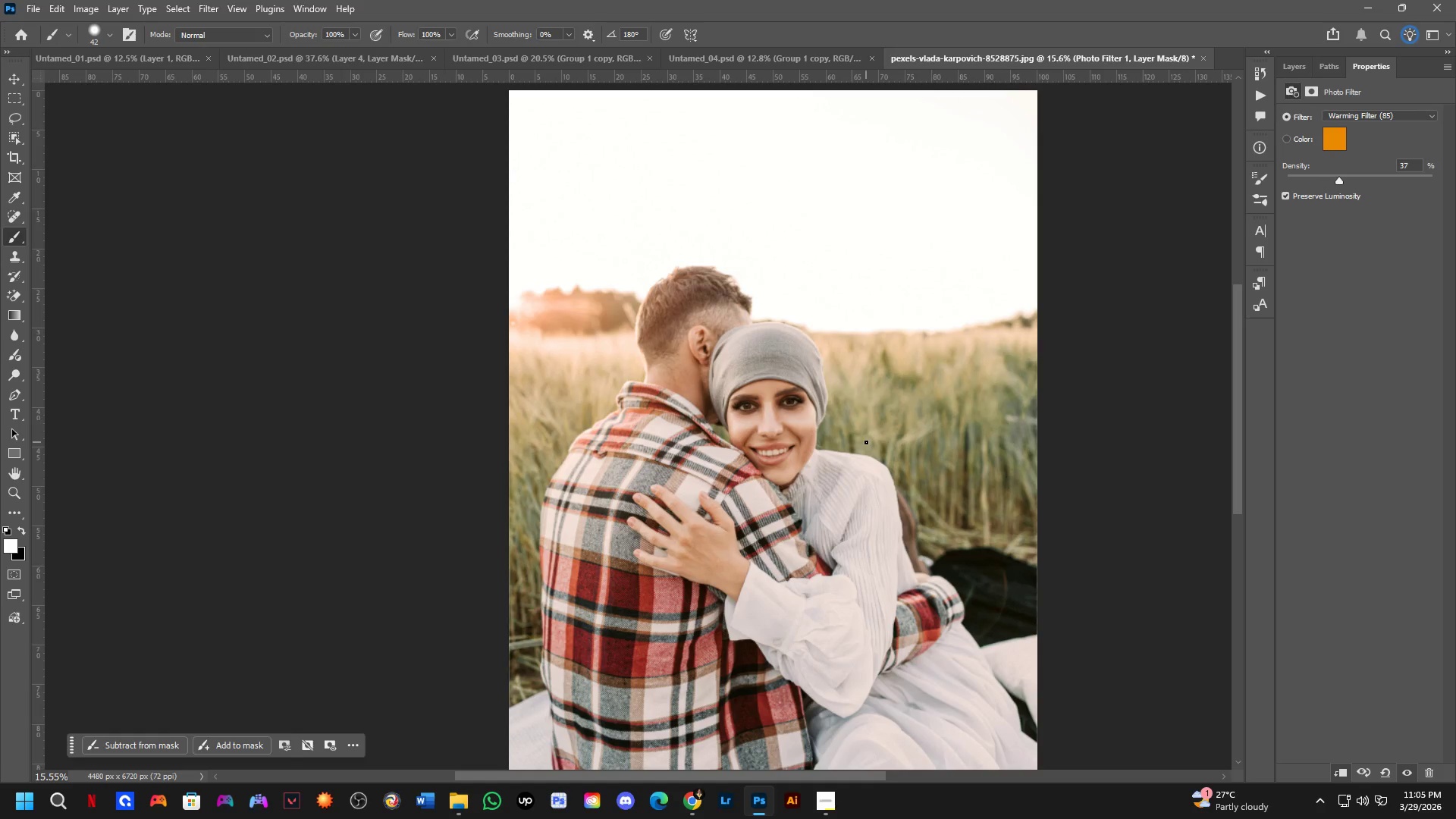 
left_click_drag(start_coordinate=[918, 462], to_coordinate=[866, 441])
 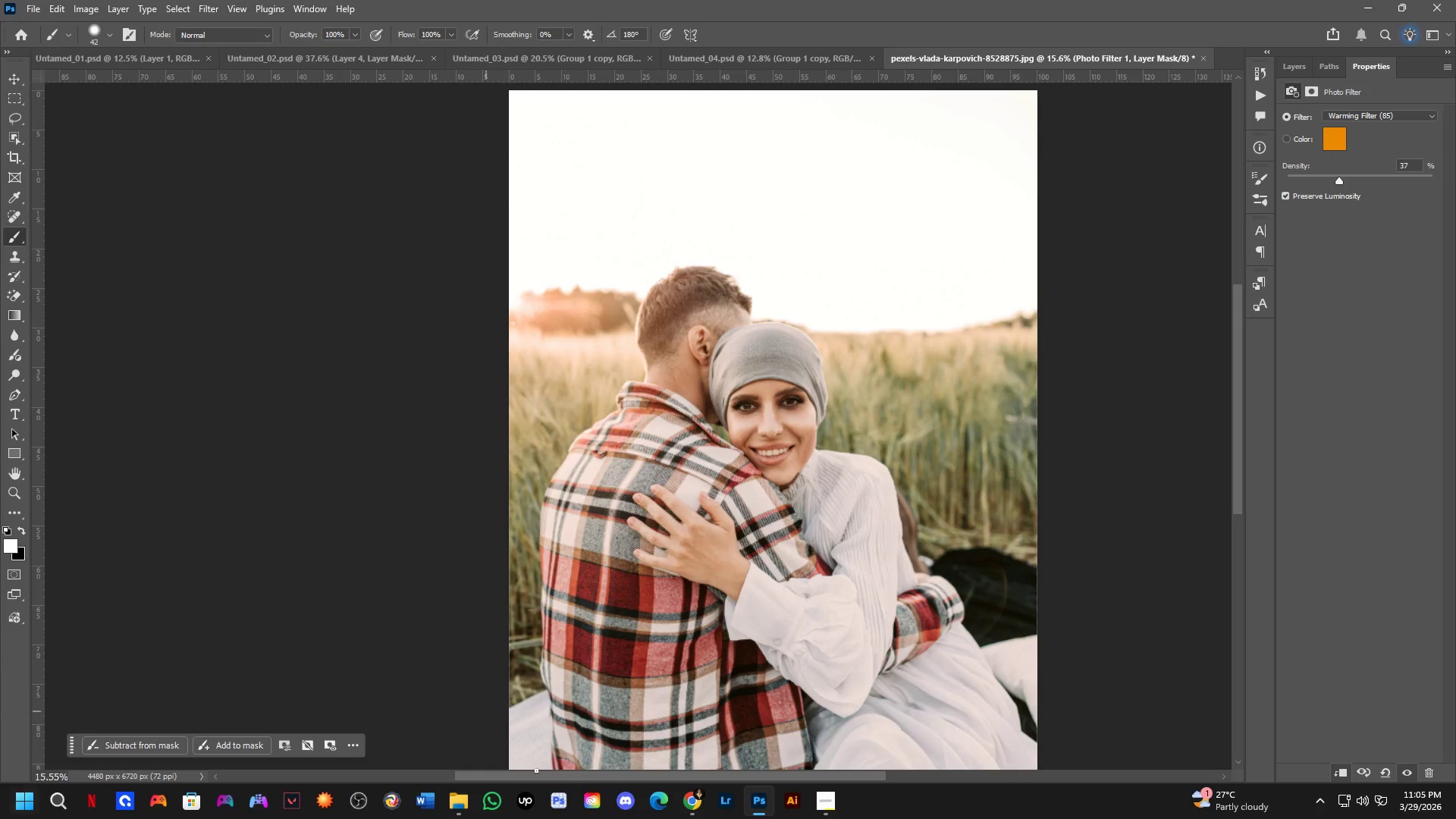 
wait(6.12)
 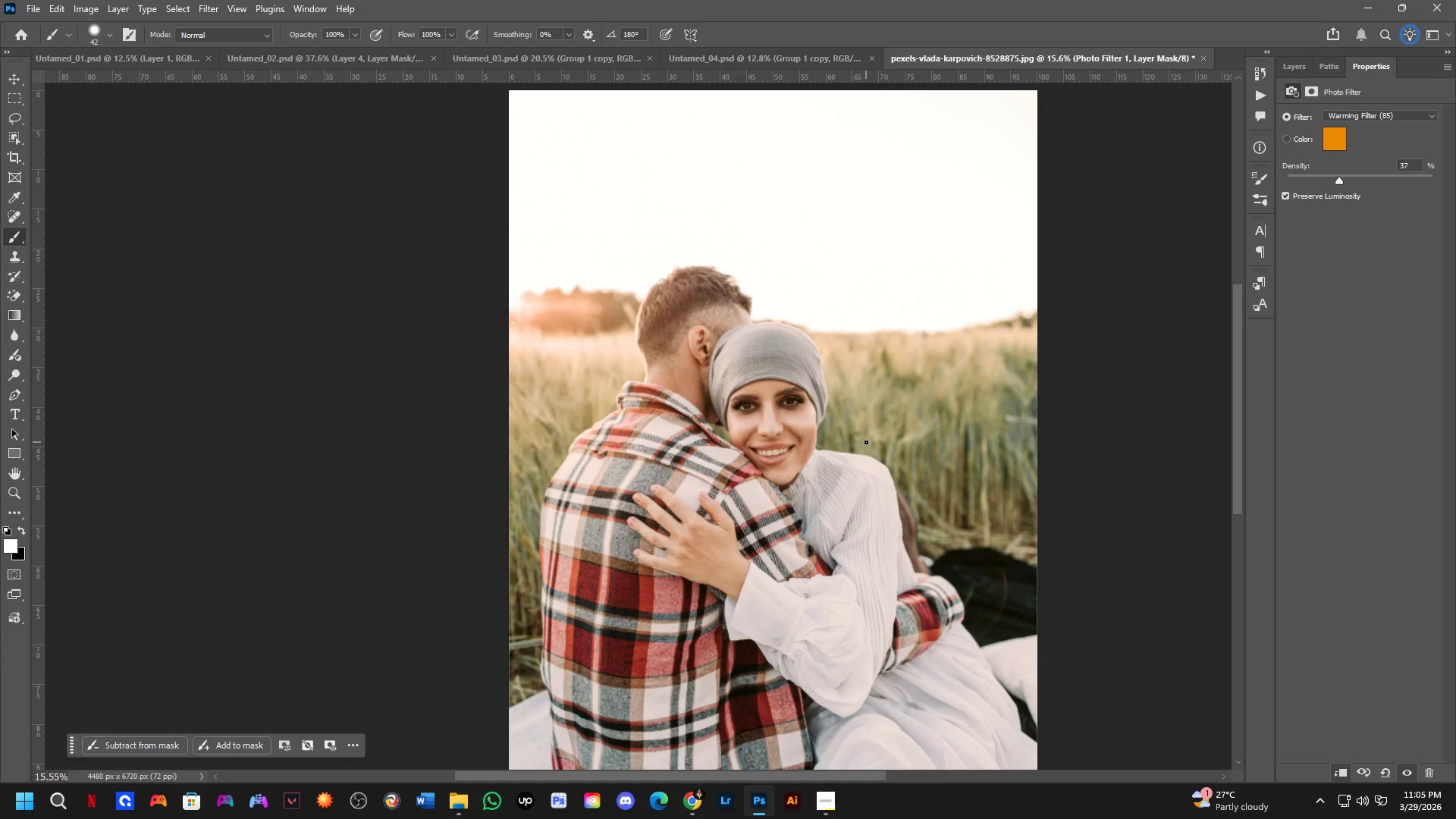 
left_click([1287, 72])
 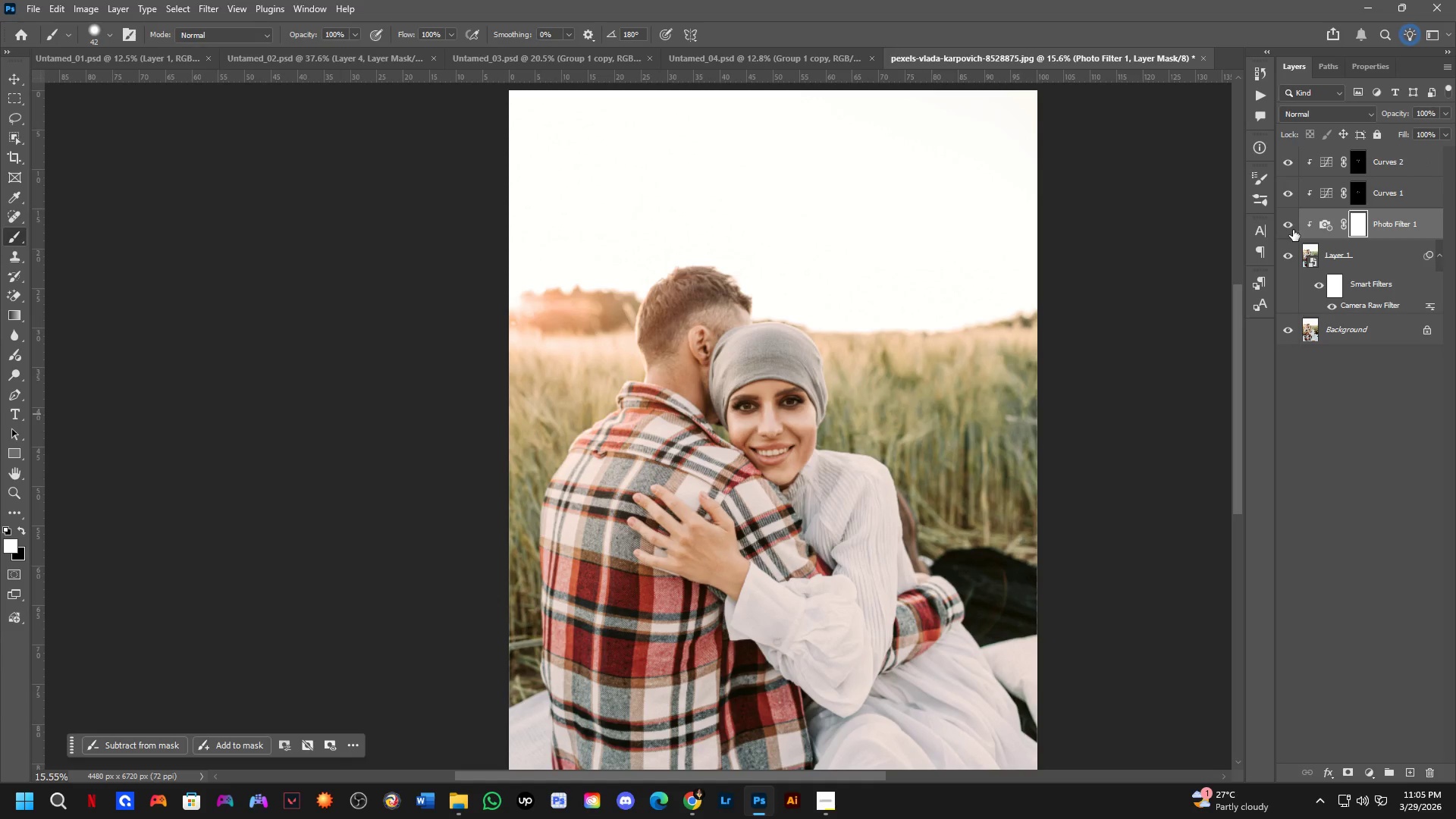 
left_click([1291, 224])
 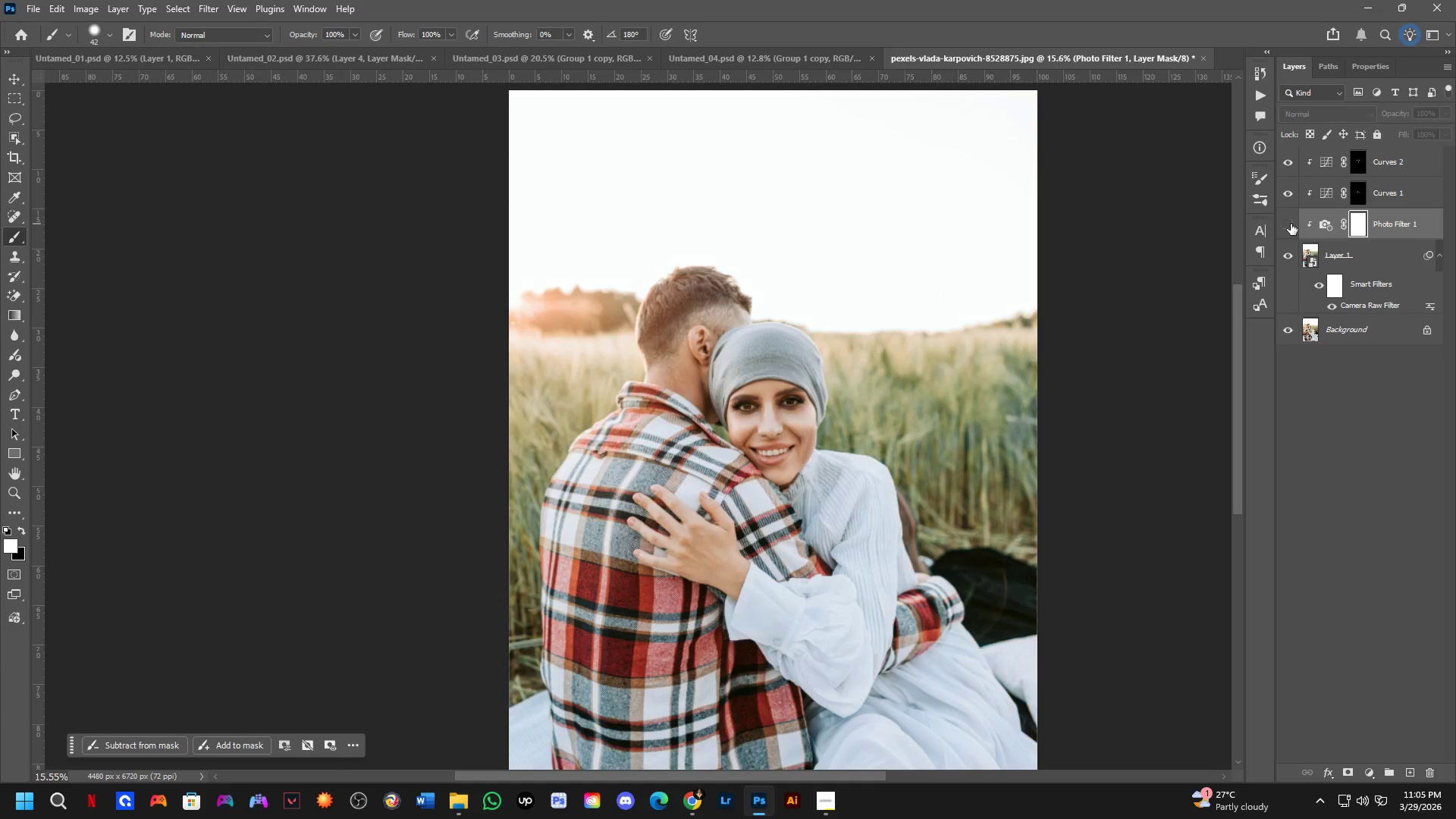 
double_click([1291, 224])
 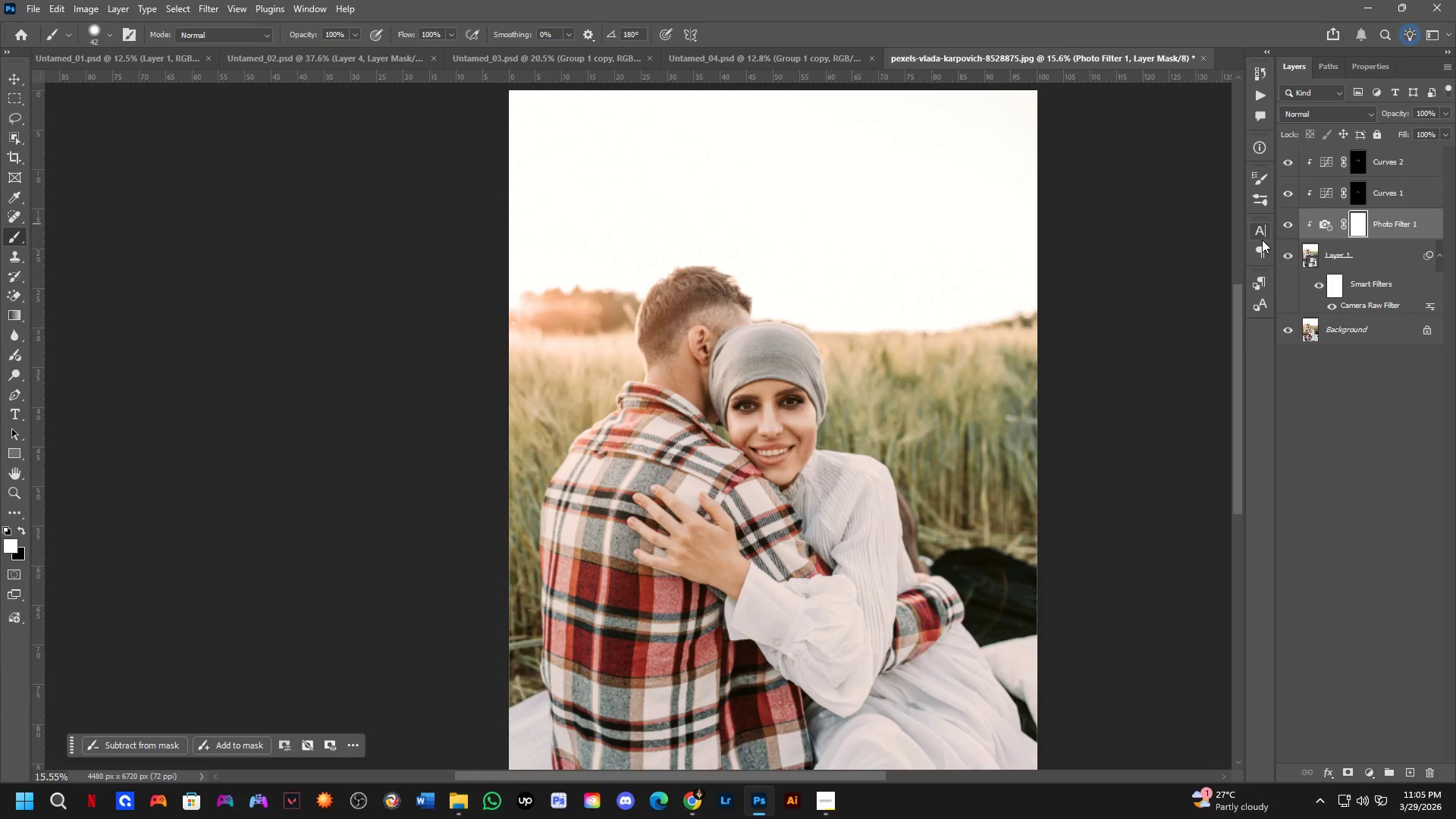 
scroll: coordinate [853, 400], scroll_direction: down, amount: 3.0
 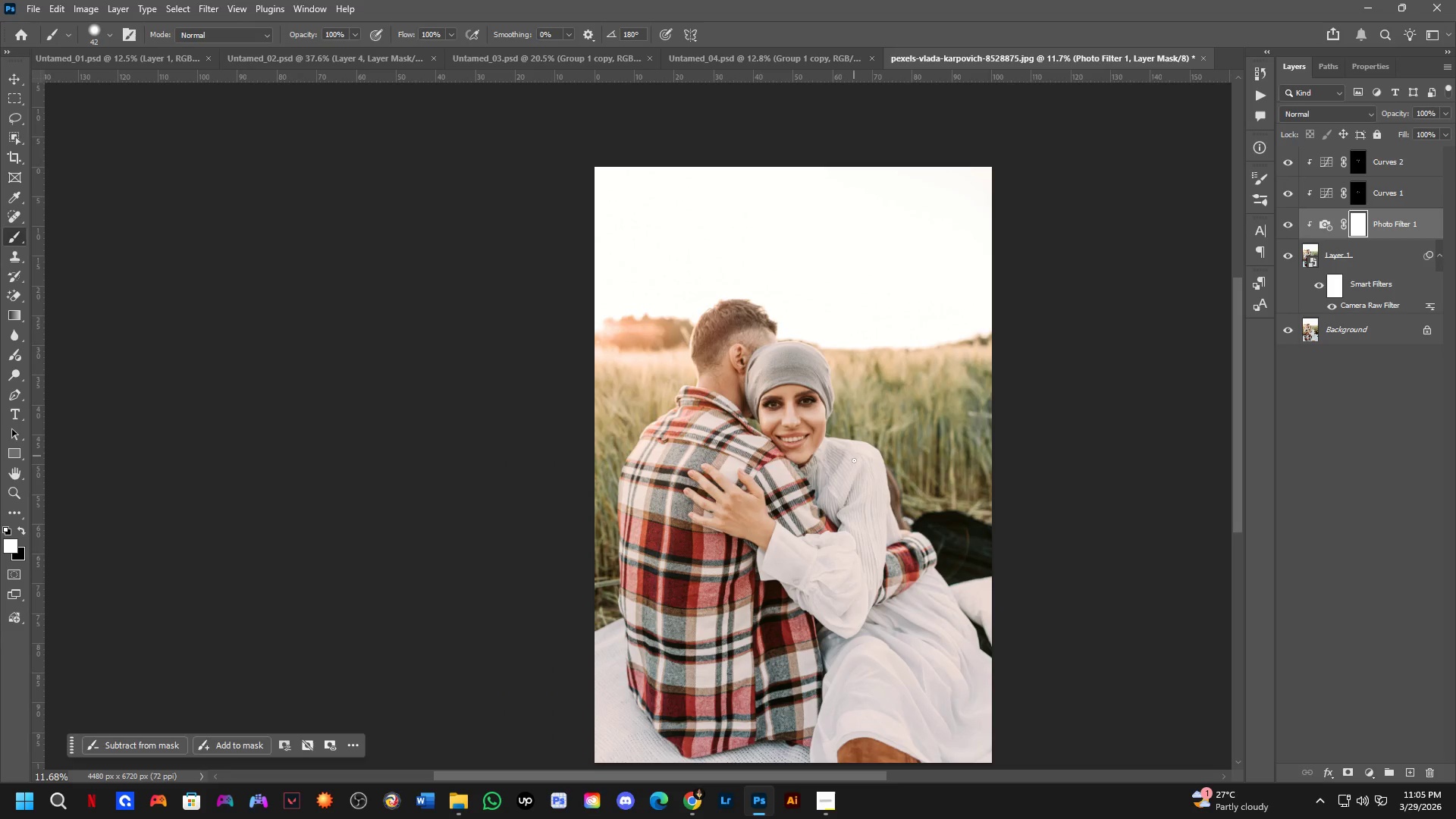 
hold_key(key=Space, duration=0.41)
 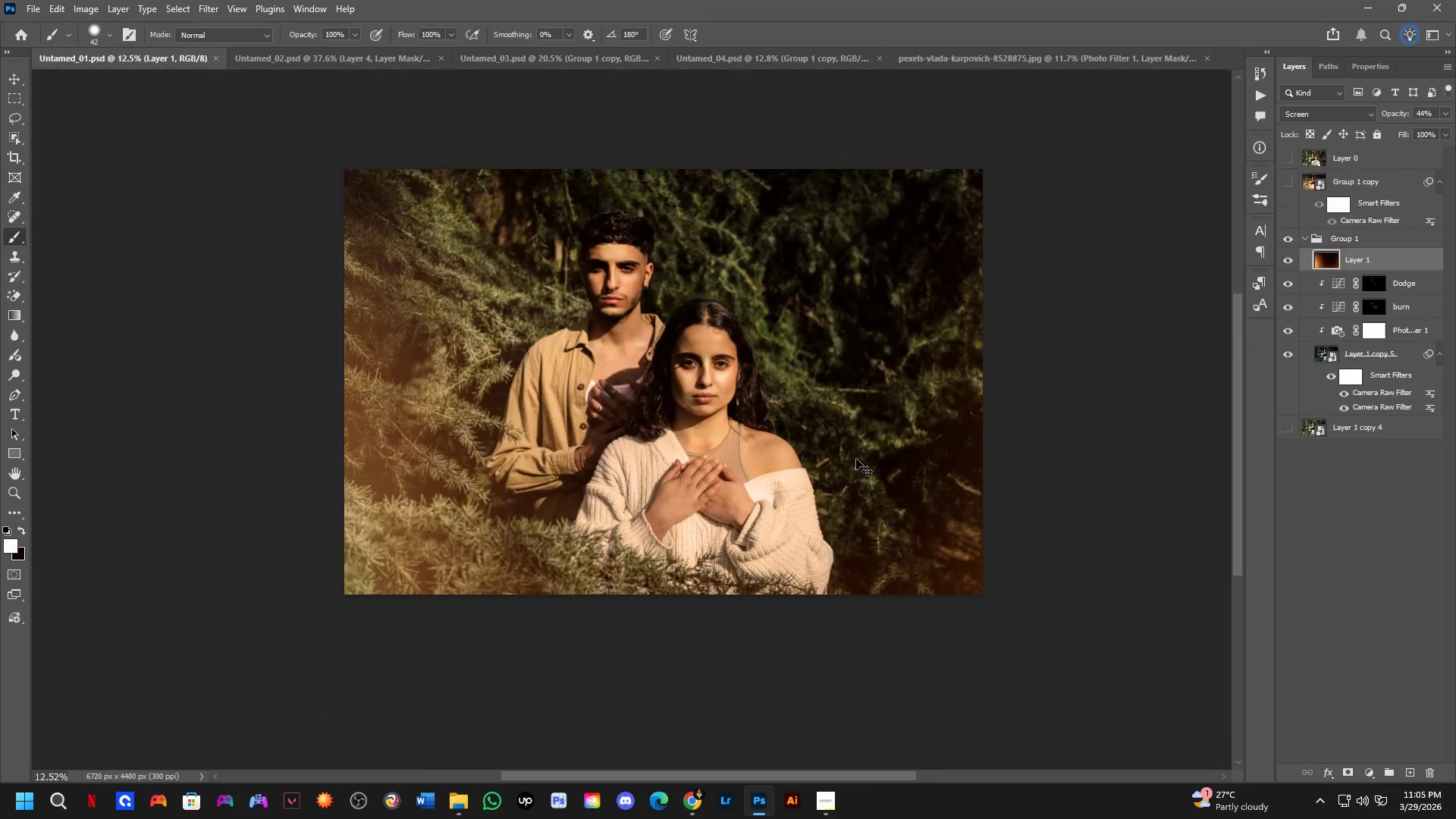 
left_click_drag(start_coordinate=[853, 466], to_coordinate=[856, 459])
 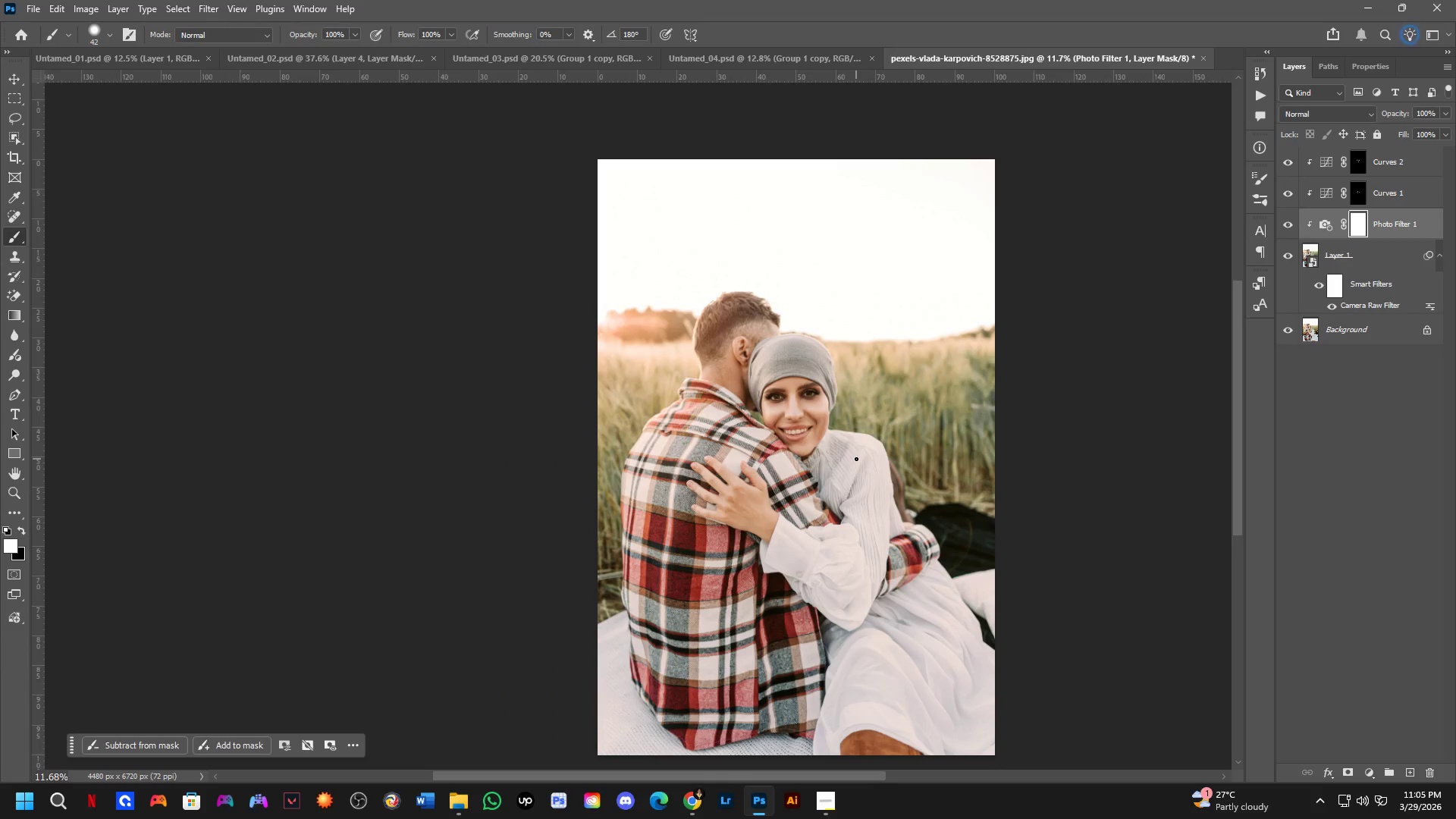 
key(Control+ControlLeft)
 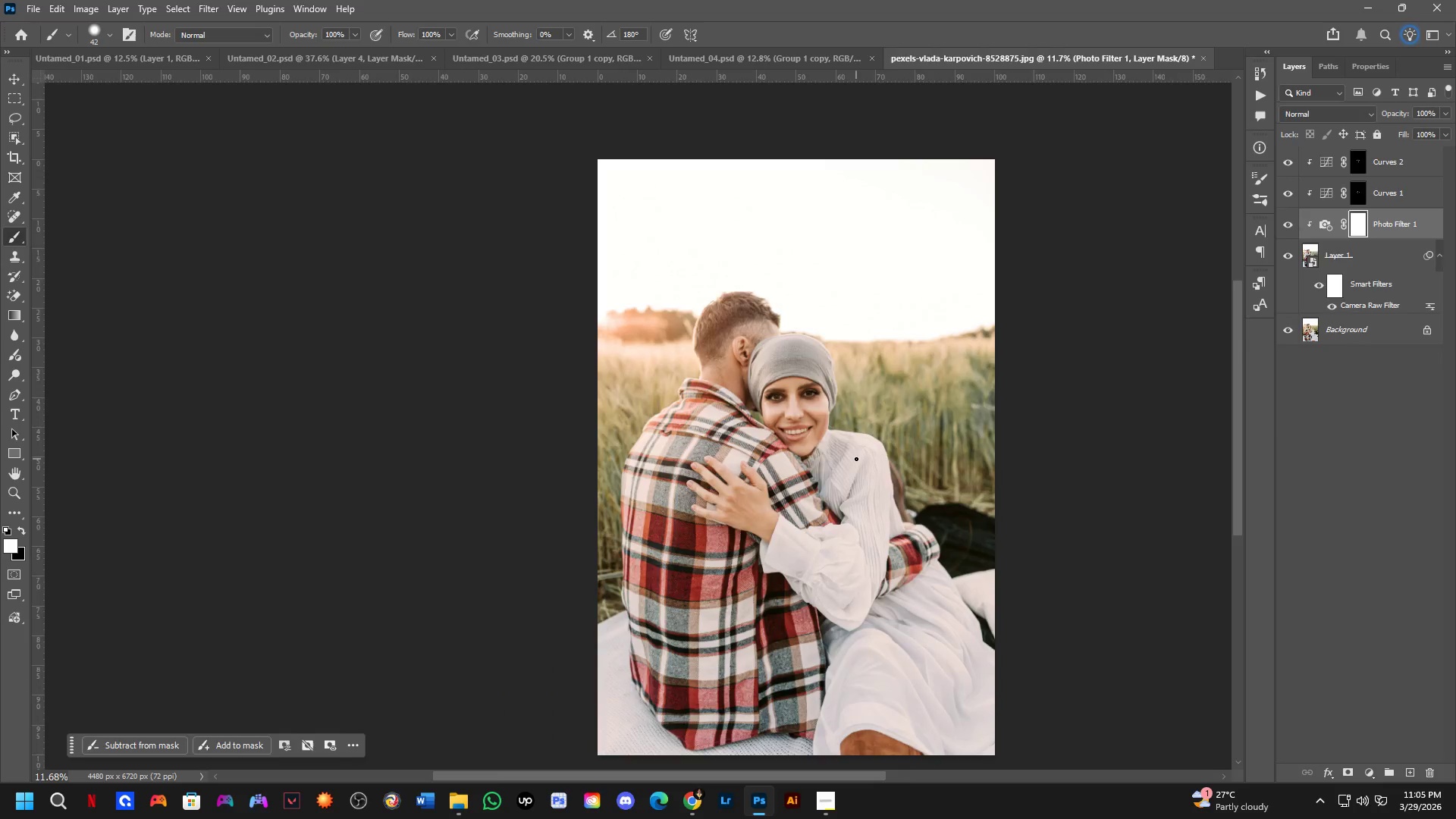 
key(Control+Tab)
 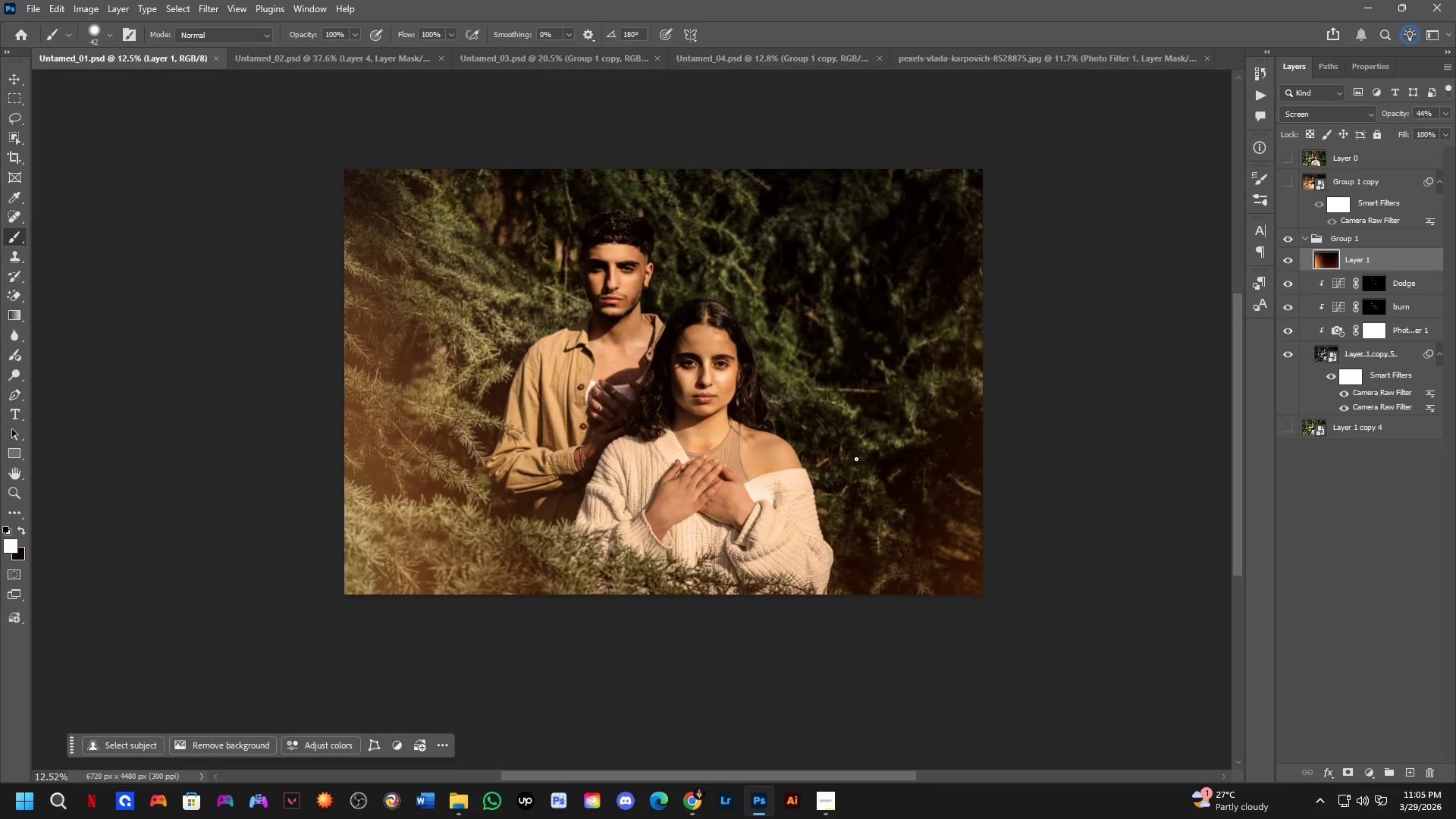 
key(Control+ControlLeft)
 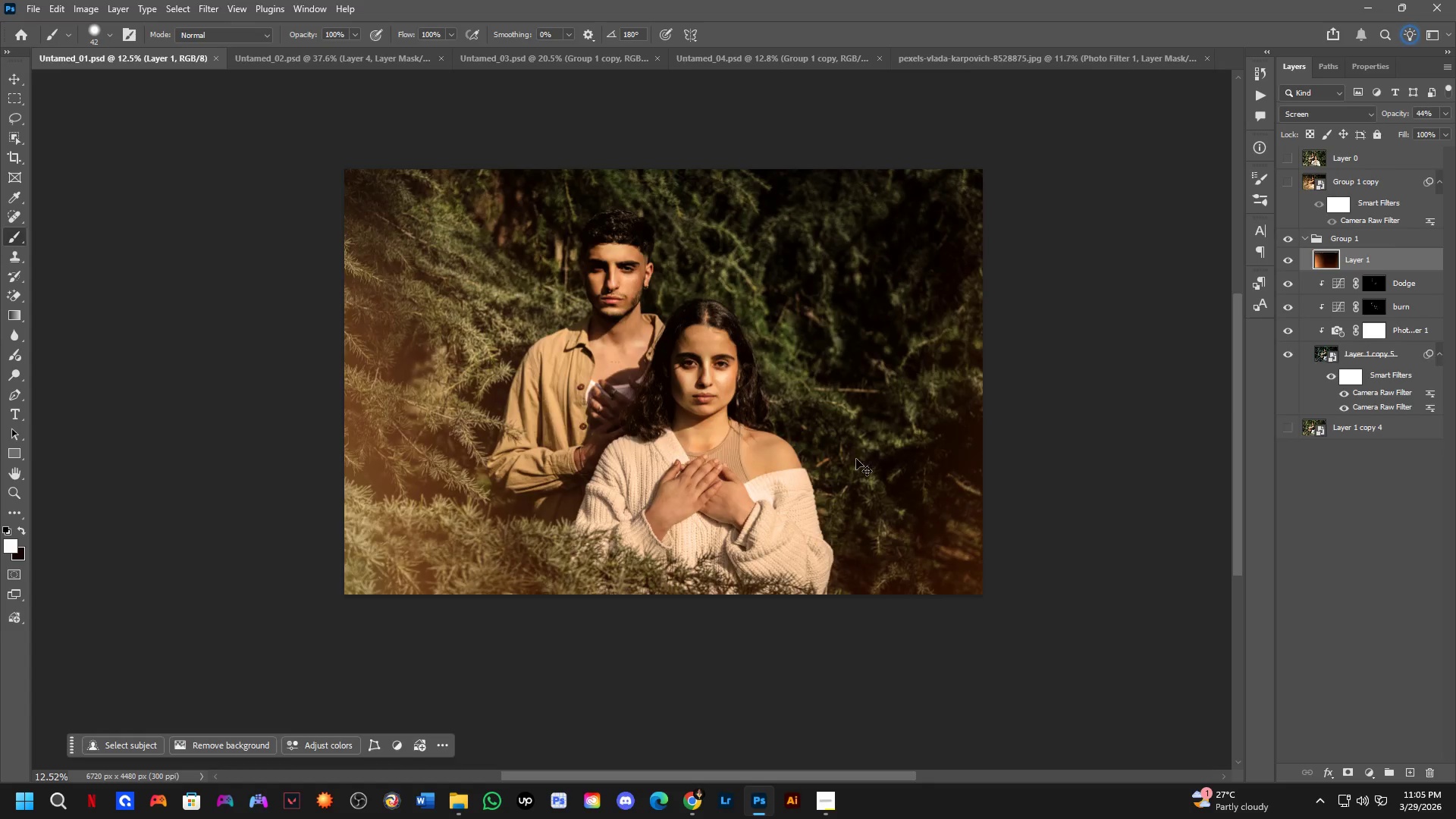 
key(Control+Tab)
 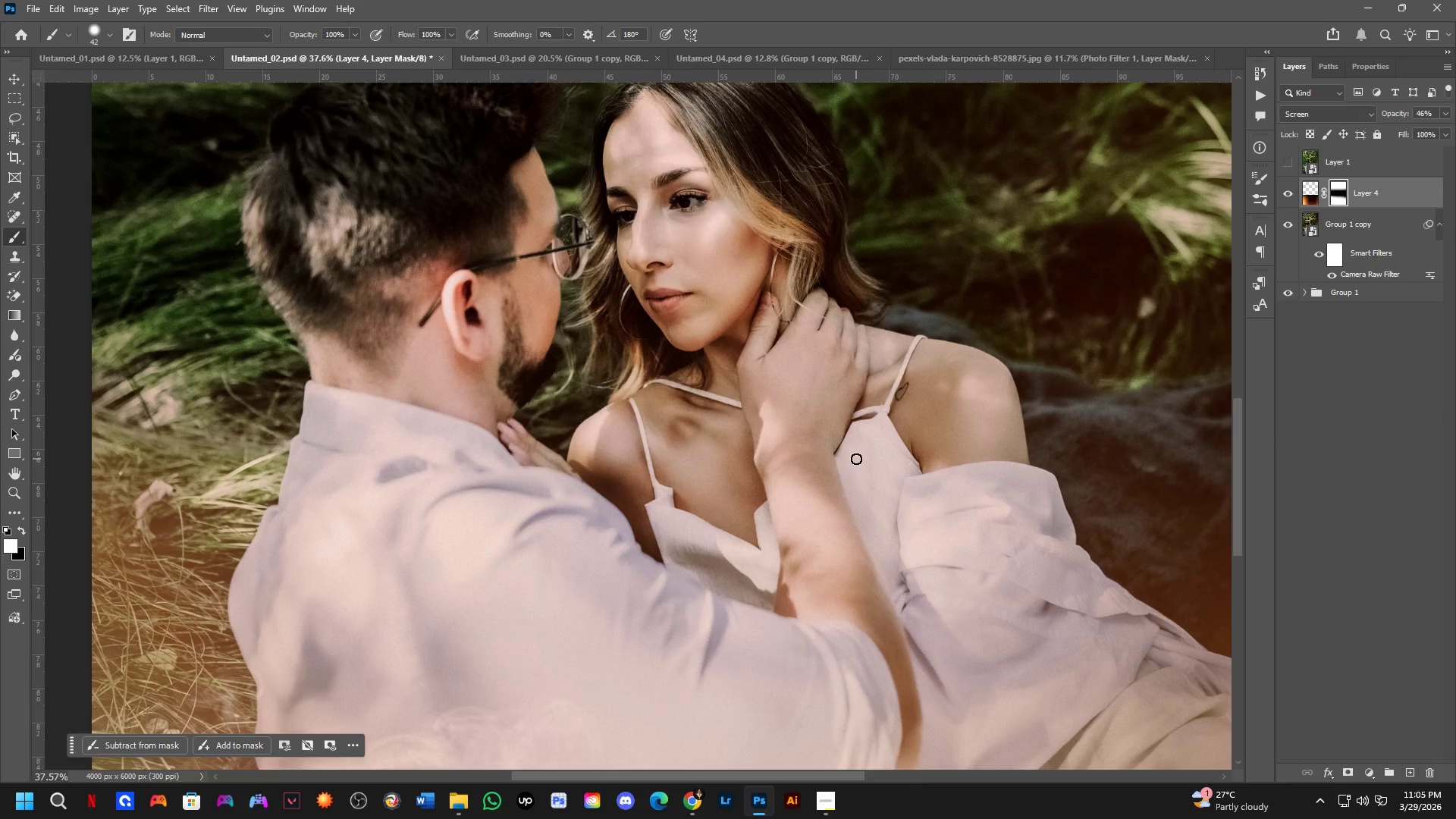 
scroll: coordinate [809, 476], scroll_direction: down, amount: 8.0
 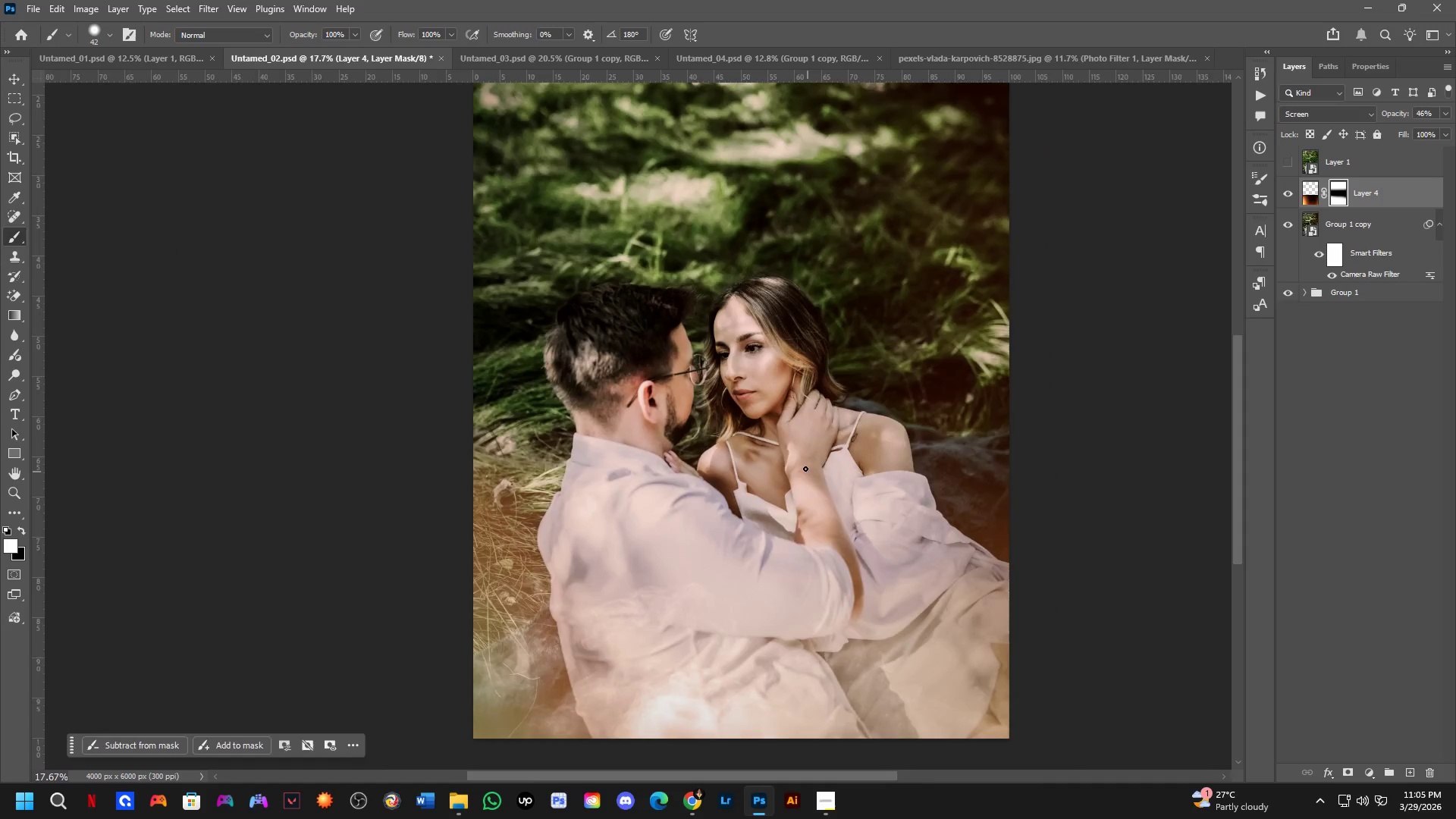 
key(Control+ControlLeft)
 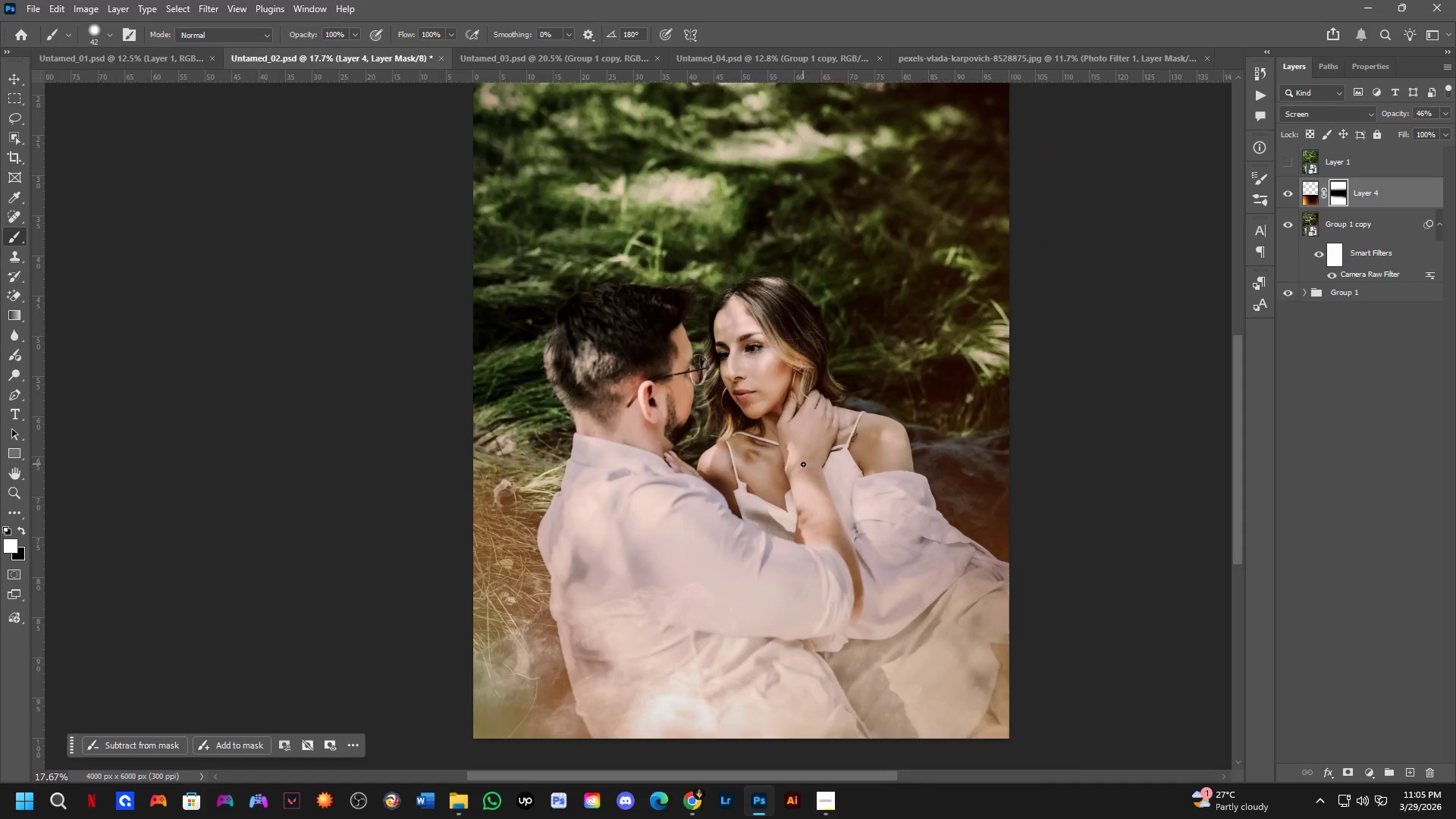 
key(Control+Tab)
 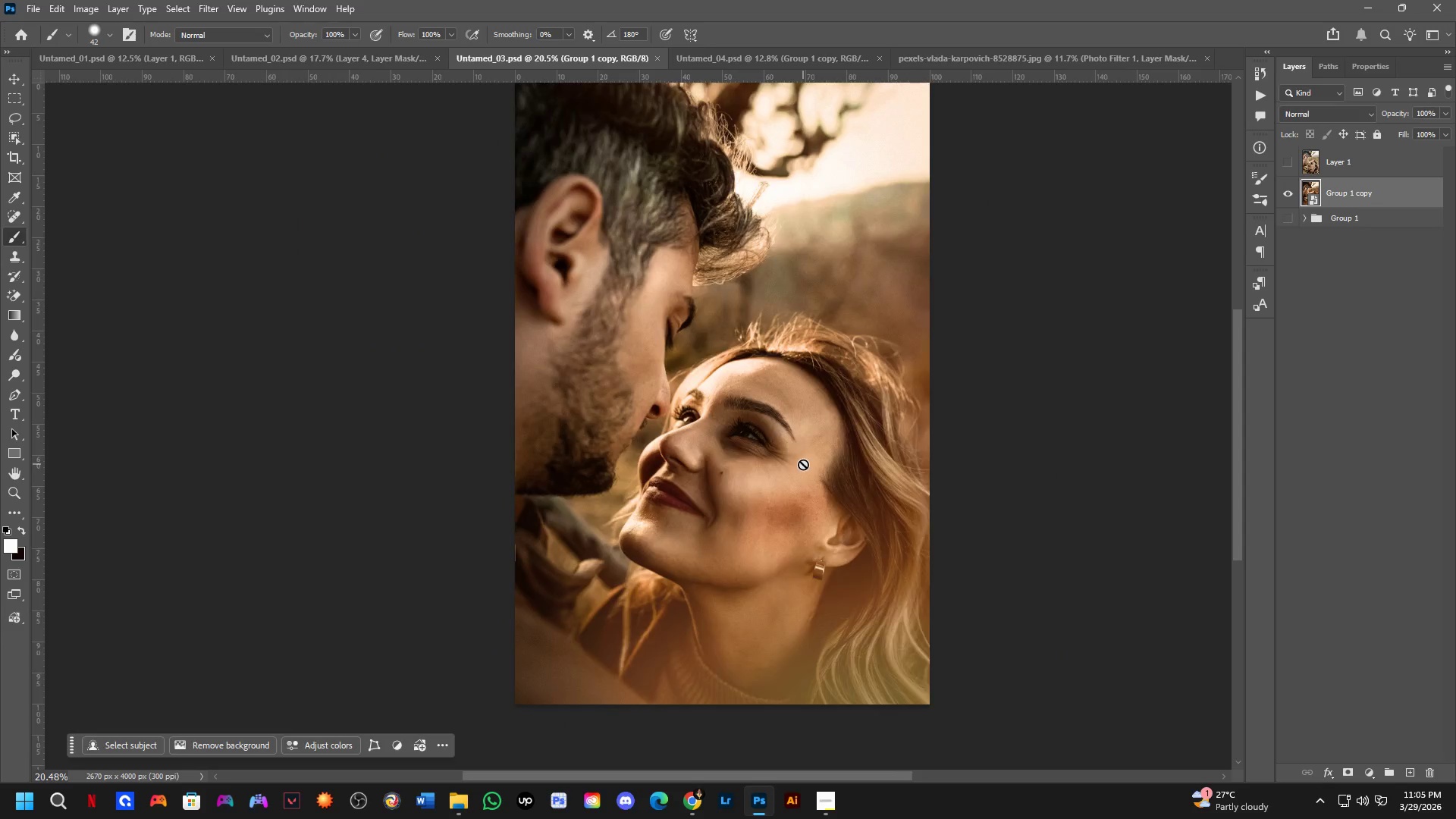 
key(Control+ControlLeft)
 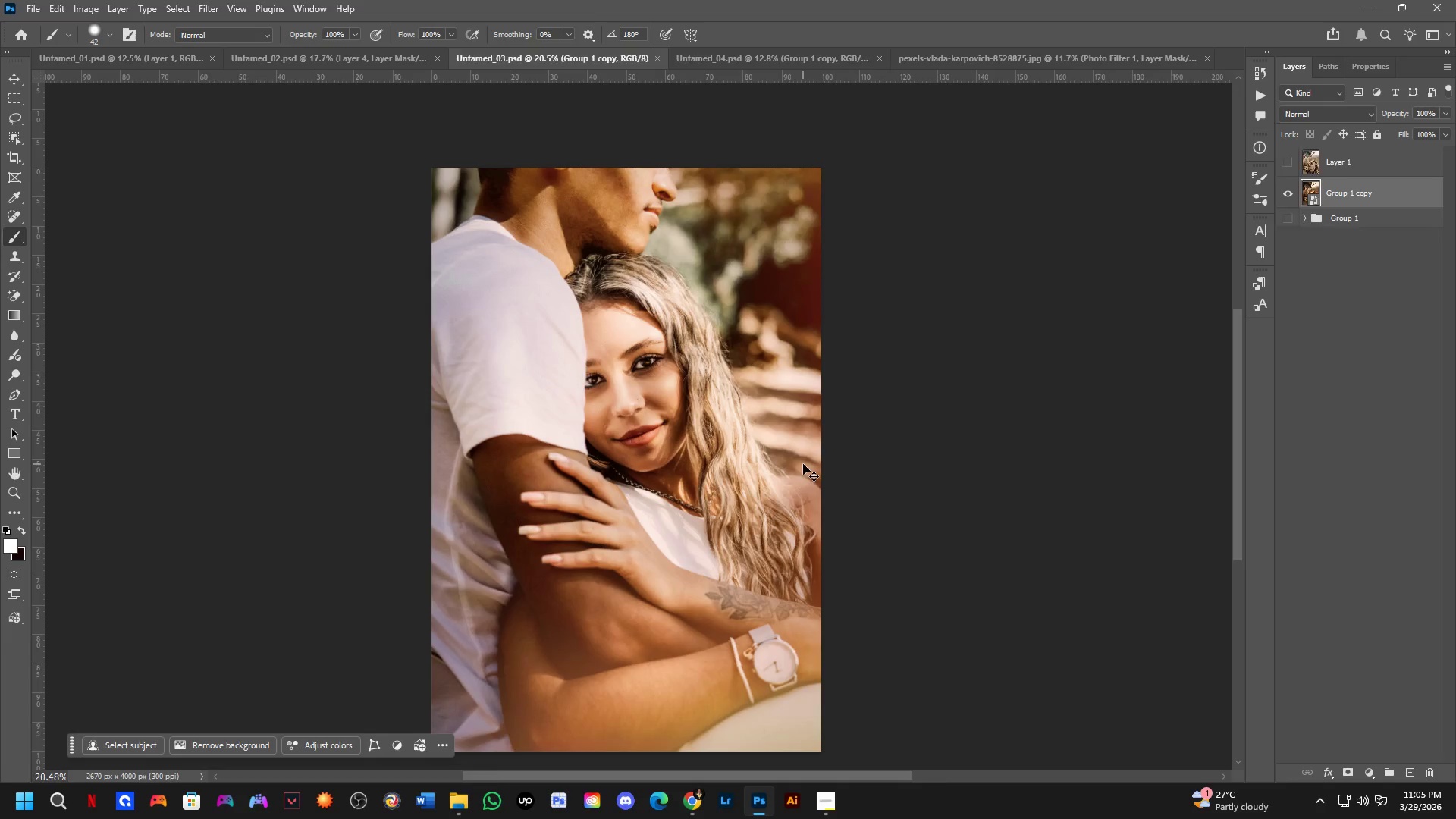 
key(Control+Tab)
 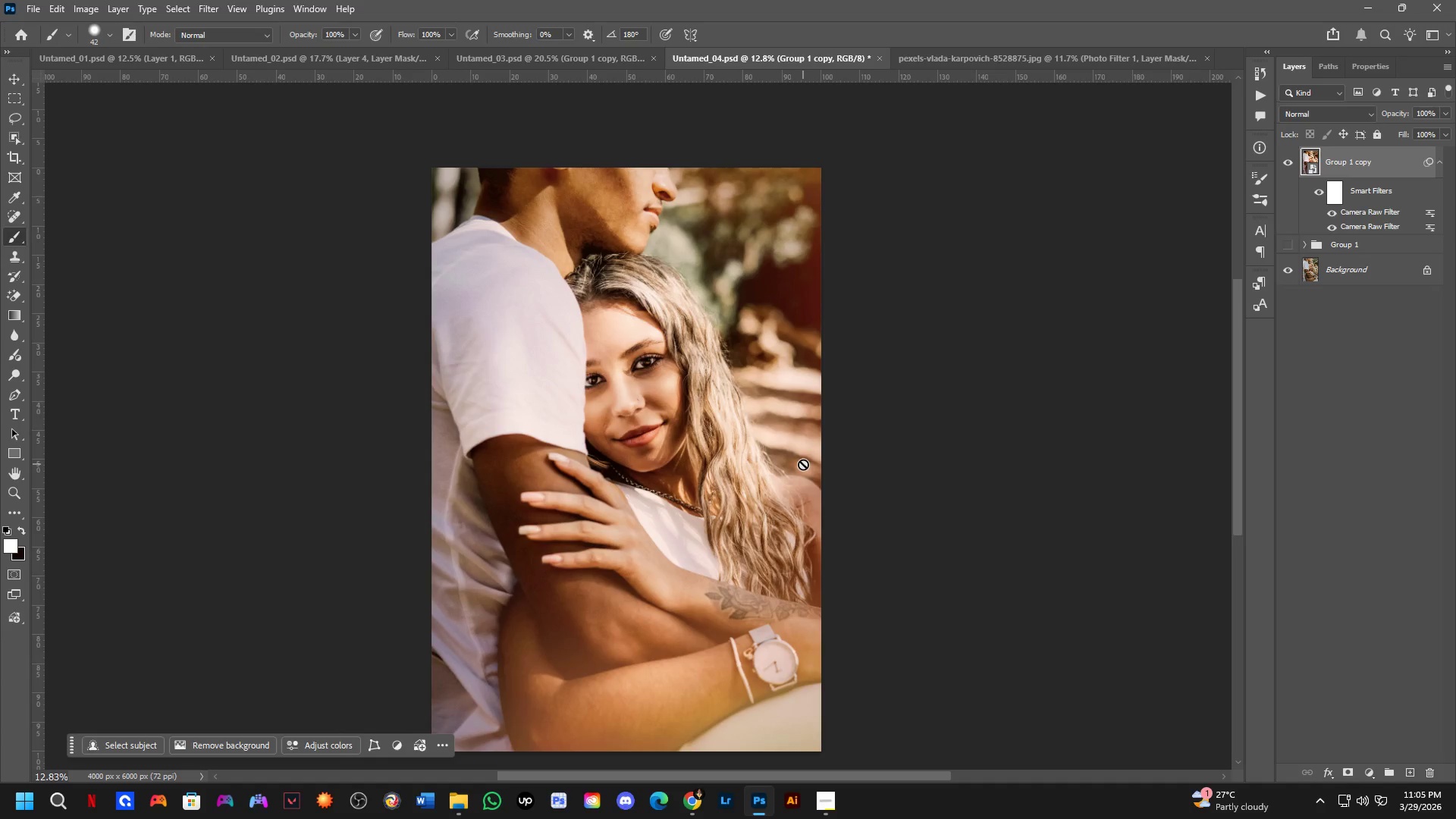 
key(Control+ControlLeft)
 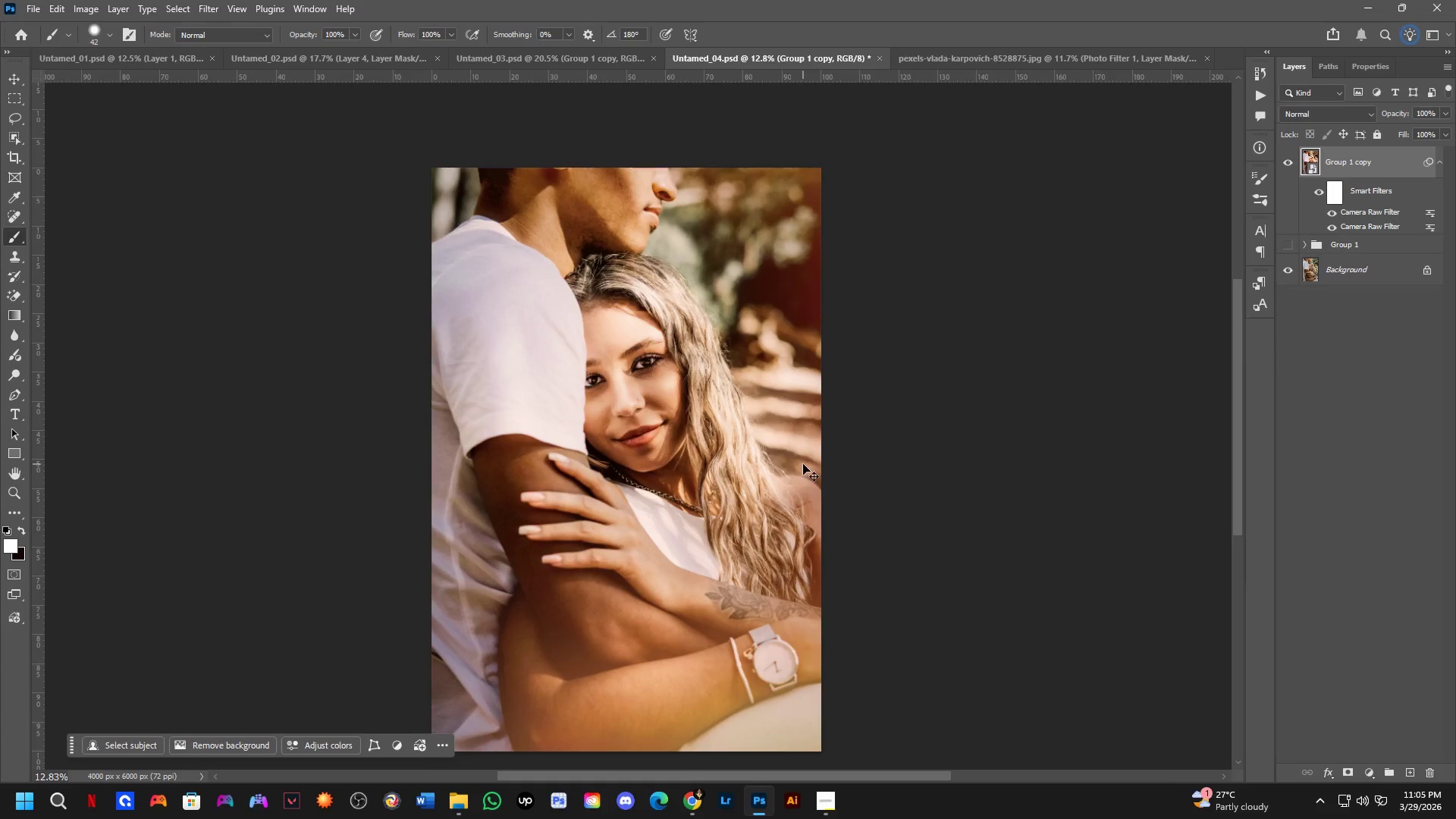 
key(Control+Tab)
 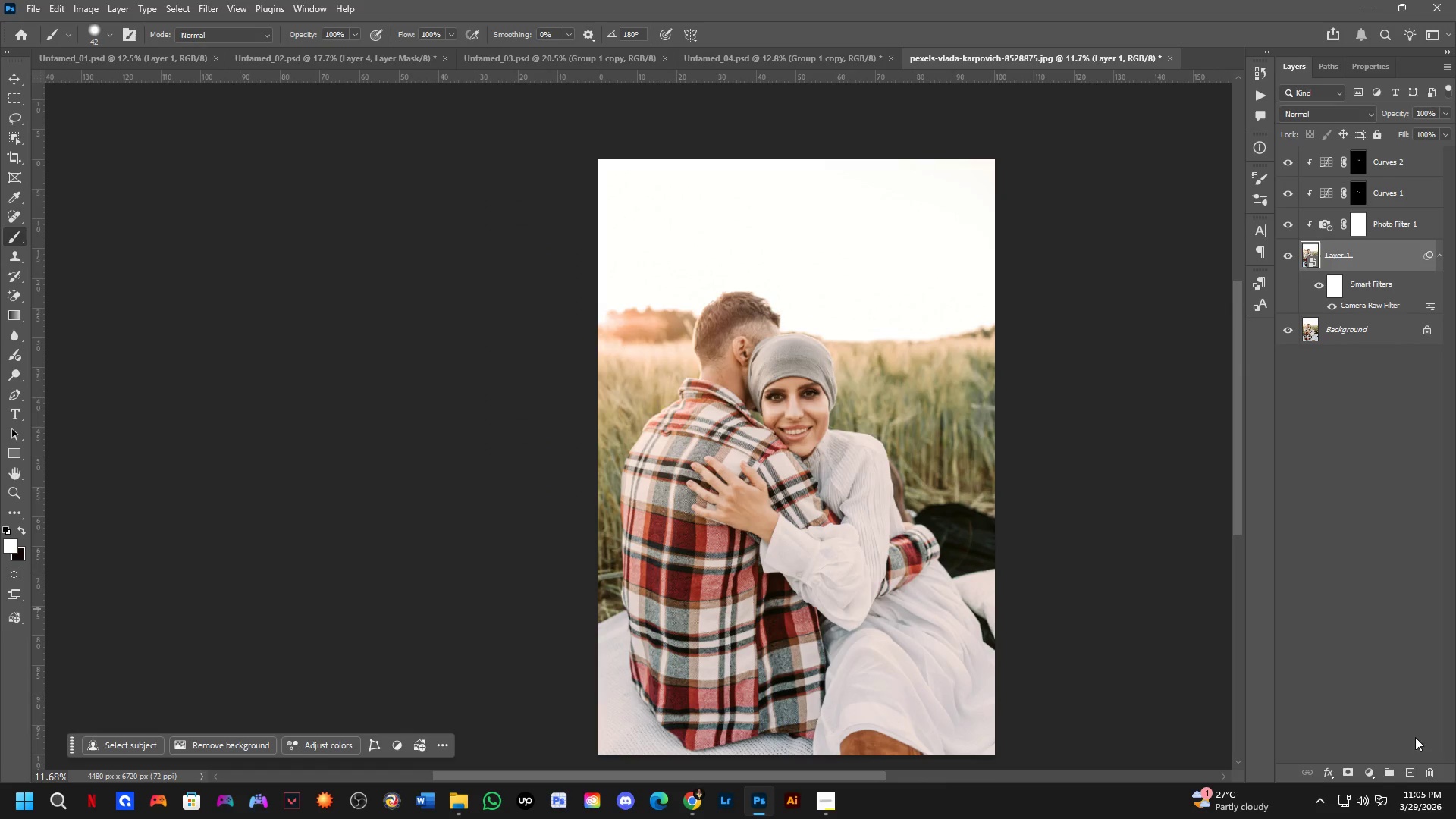 
left_click([1372, 774])
 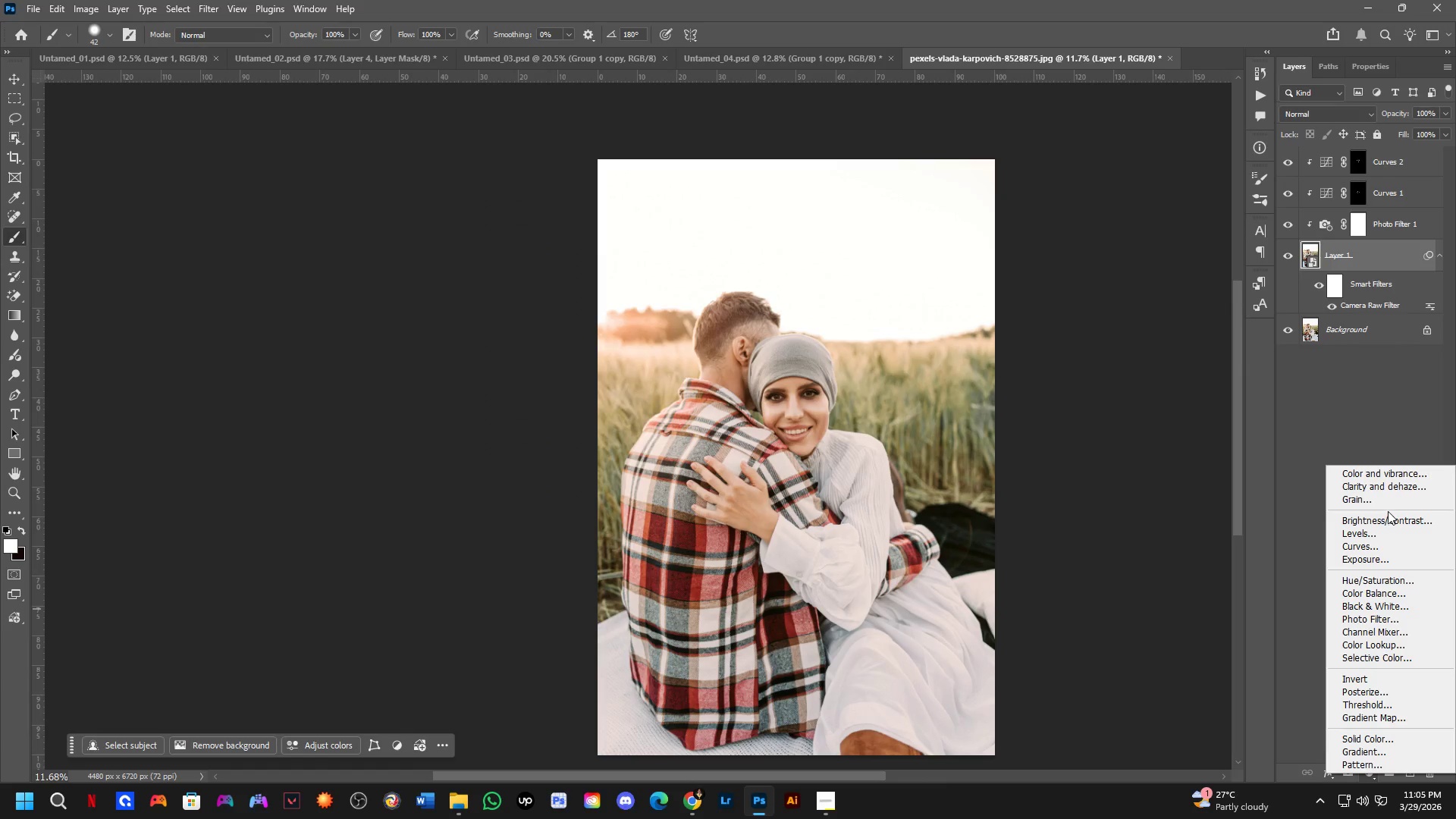 
left_click([1388, 520])
 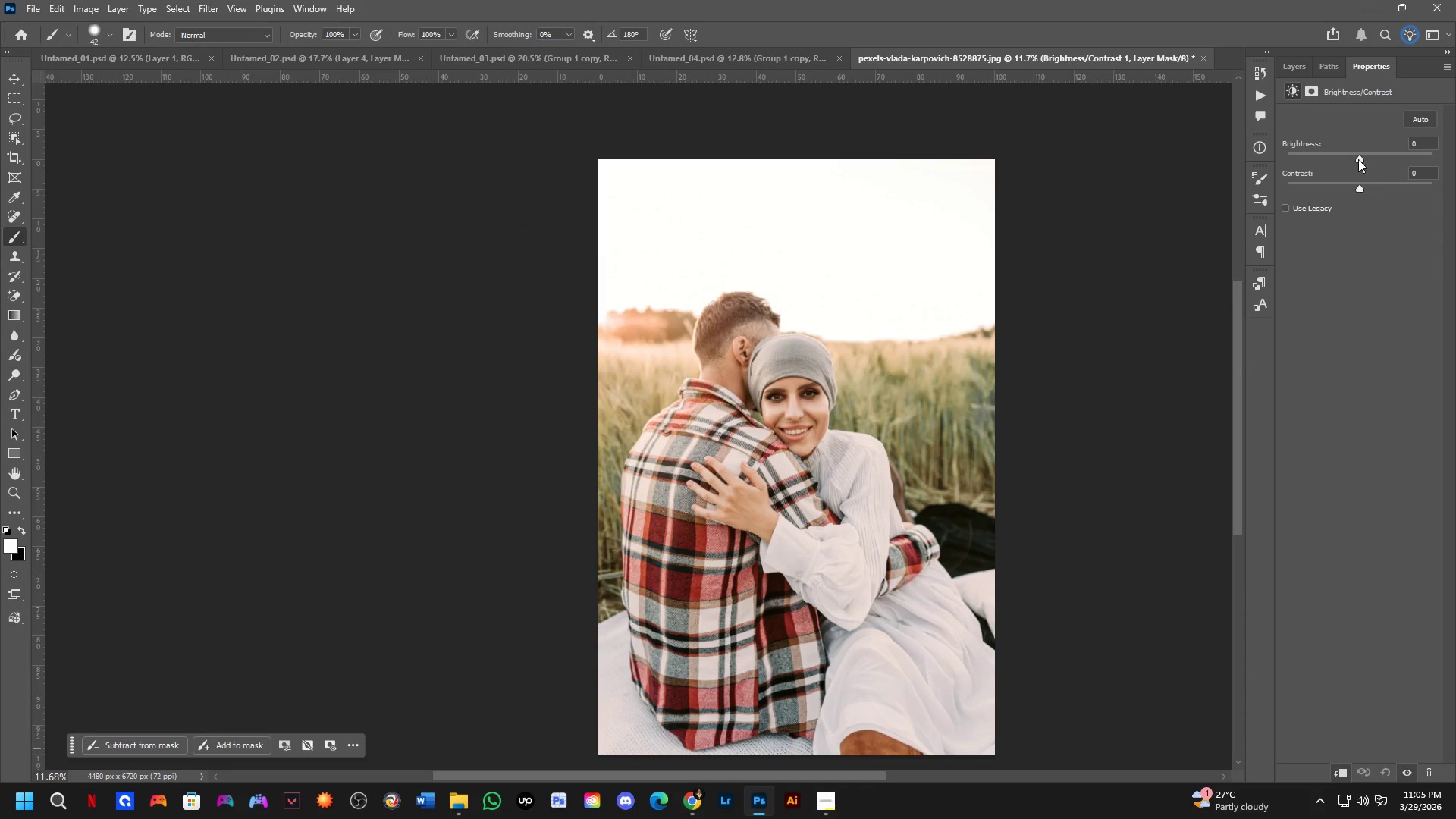 
left_click_drag(start_coordinate=[1360, 158], to_coordinate=[1341, 158])
 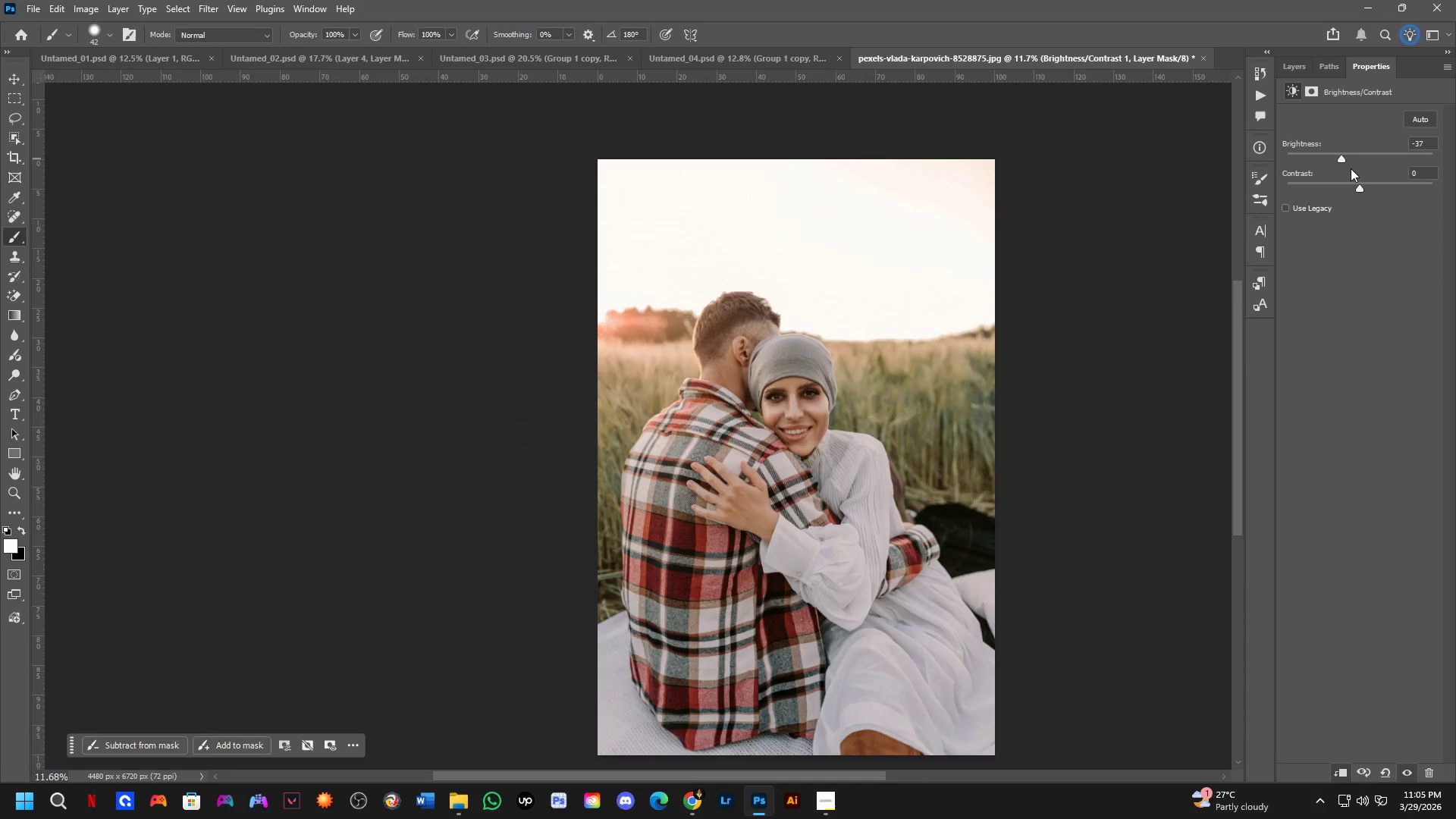 
key(Control+ControlLeft)
 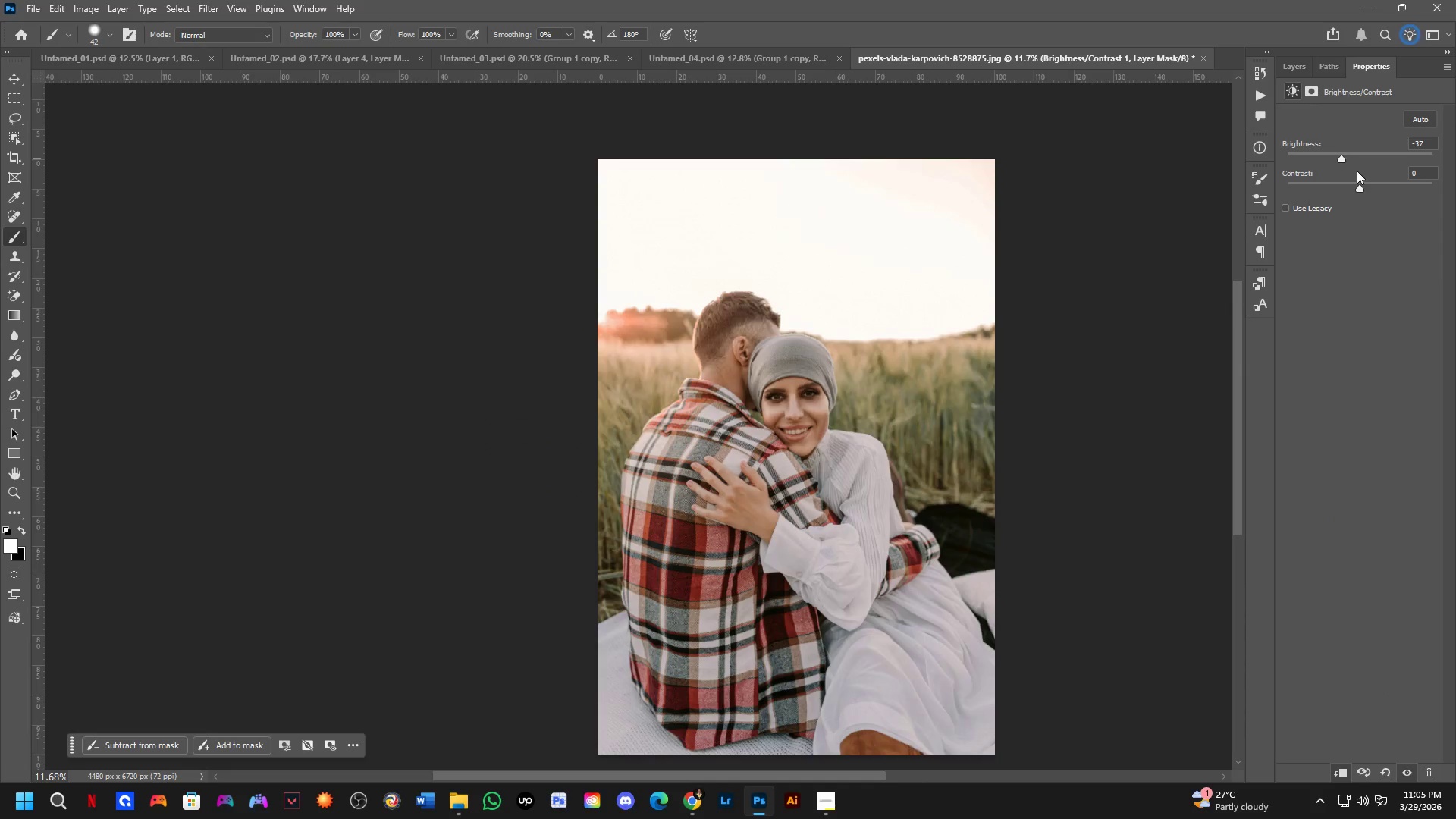 
key(Control+Z)
 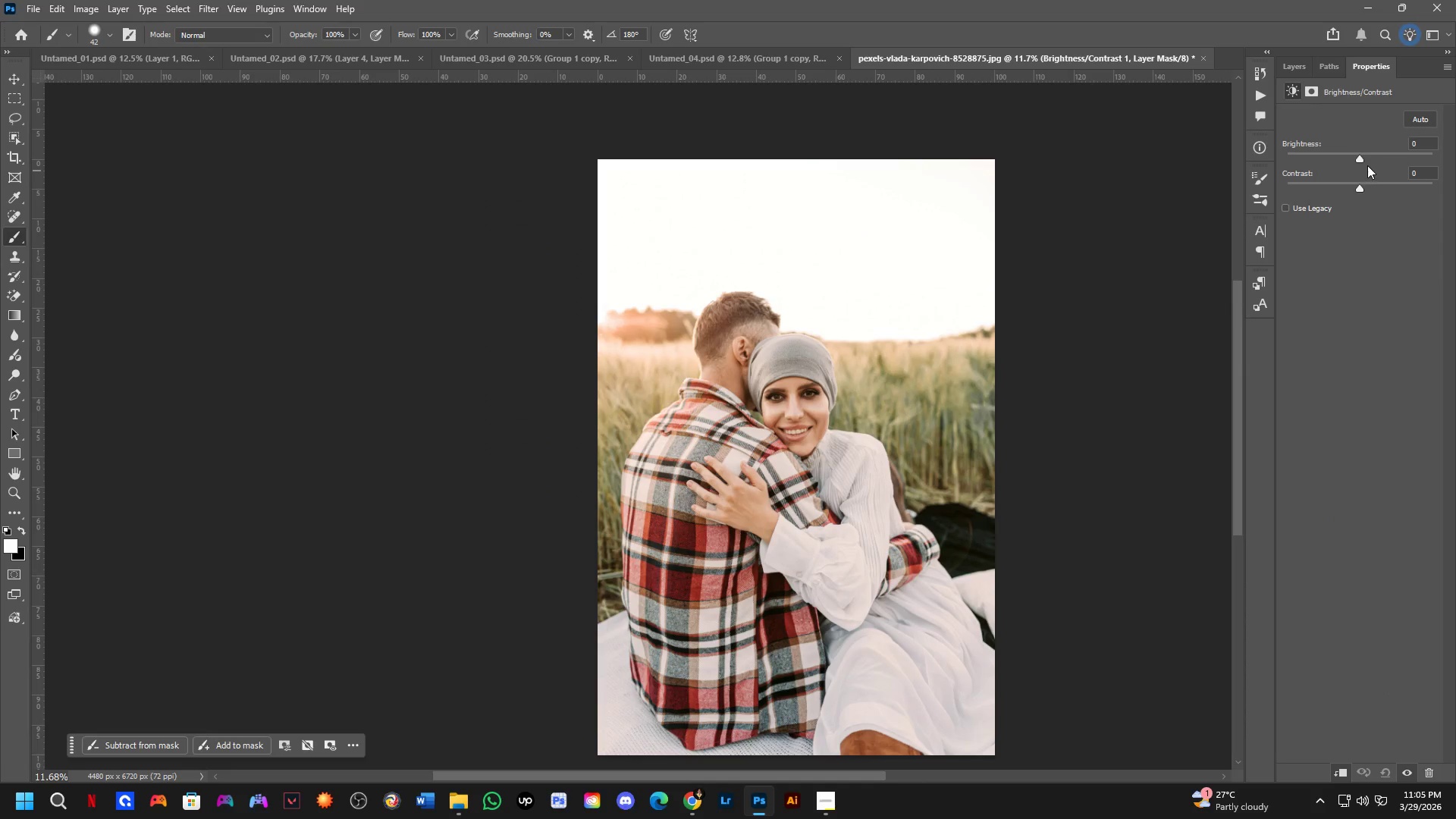 
left_click_drag(start_coordinate=[1362, 156], to_coordinate=[1345, 158])
 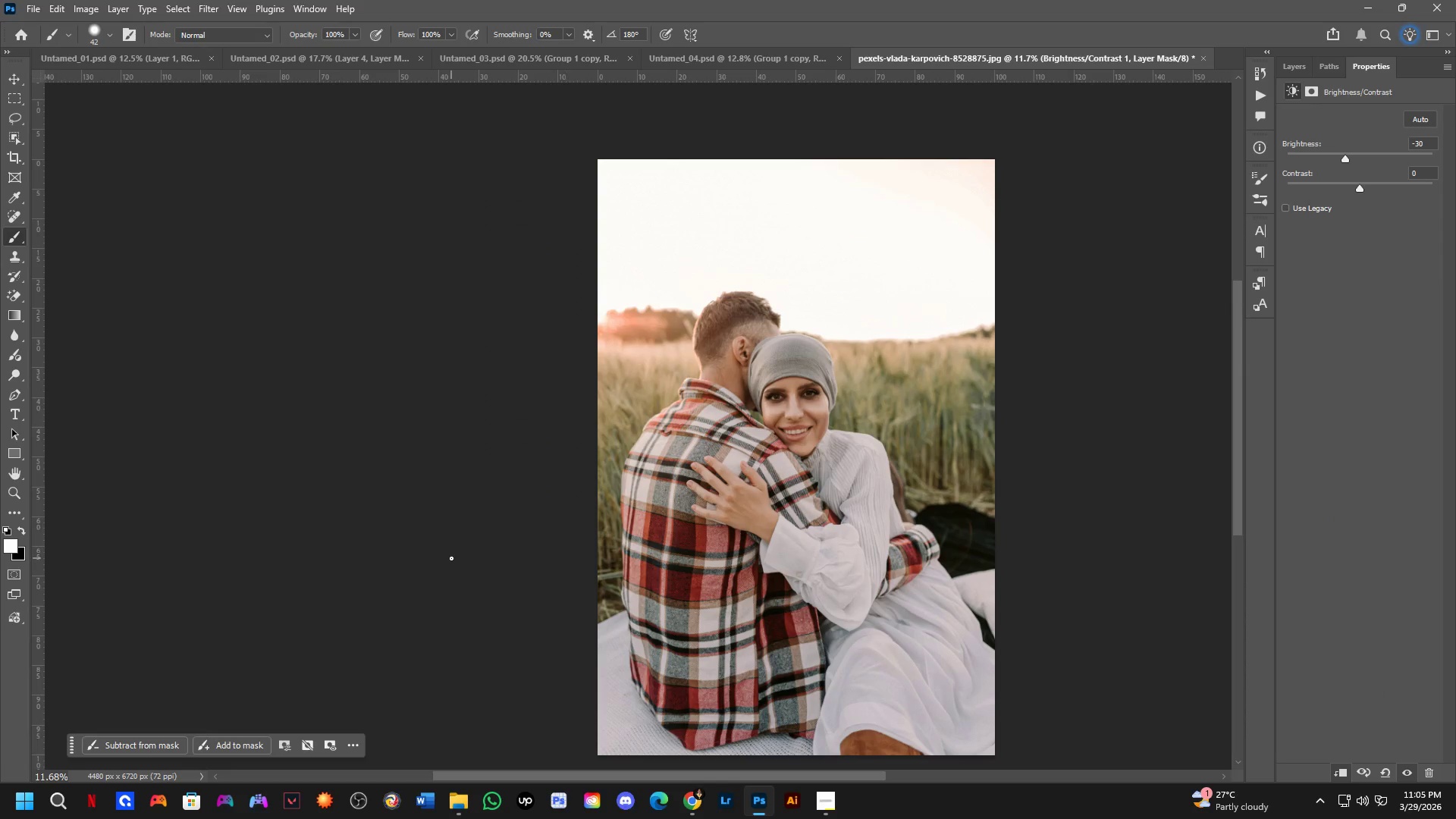 
scroll: coordinate [583, 516], scroll_direction: up, amount: 7.0
 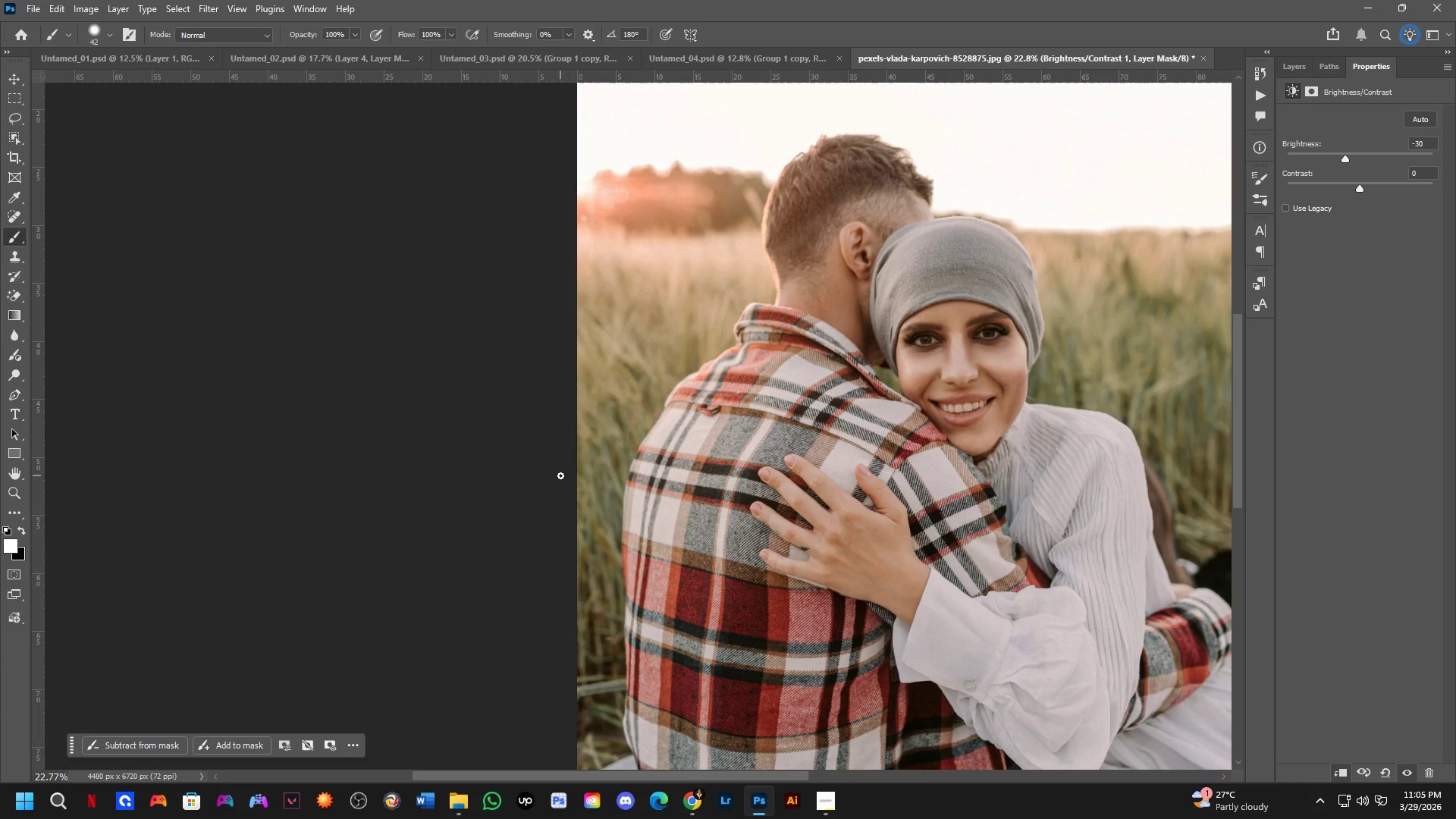 
wait(21.79)
 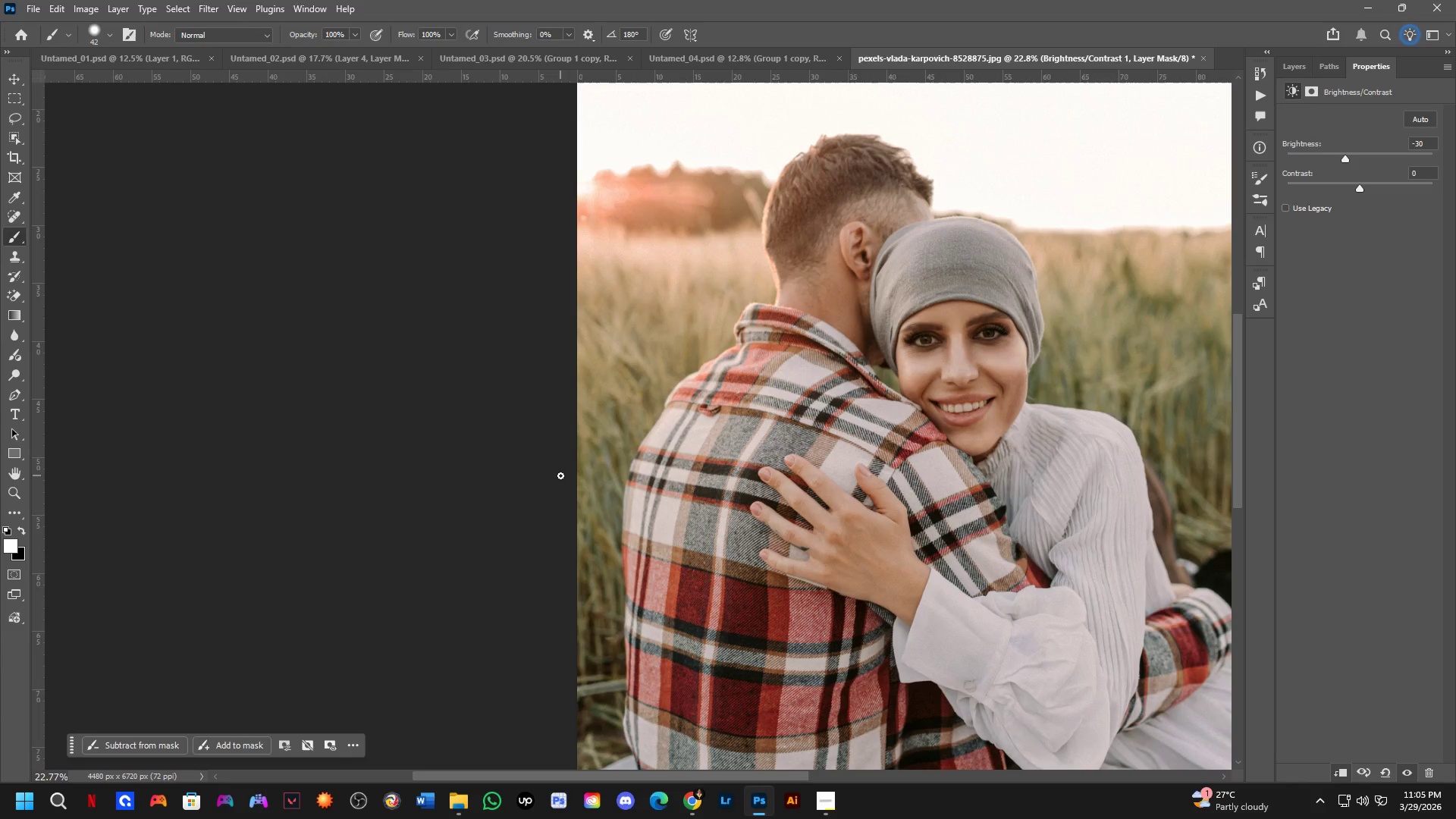 
scroll: coordinate [774, 463], scroll_direction: down, amount: 4.0
 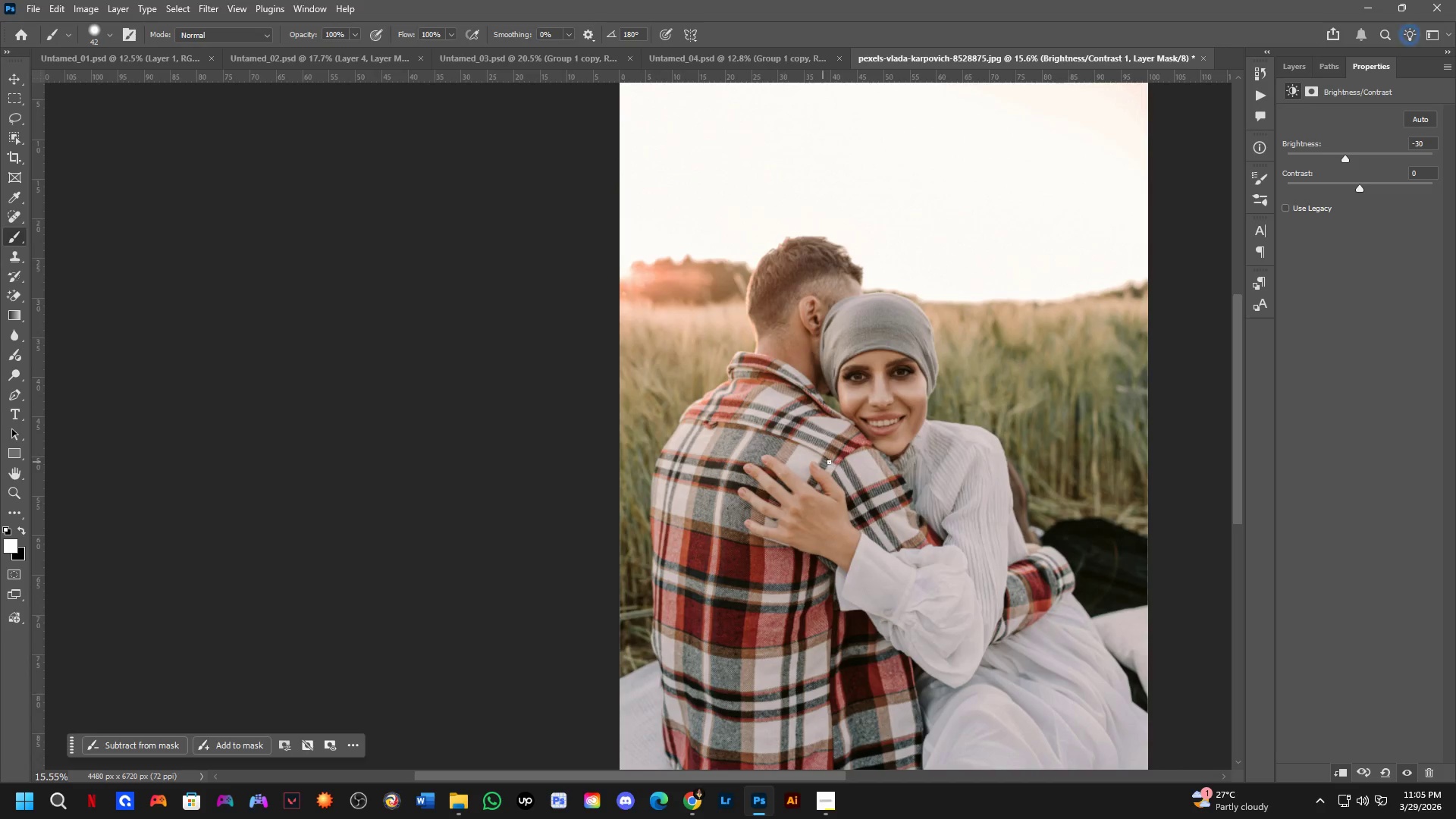 
hold_key(key=Space, duration=0.47)
 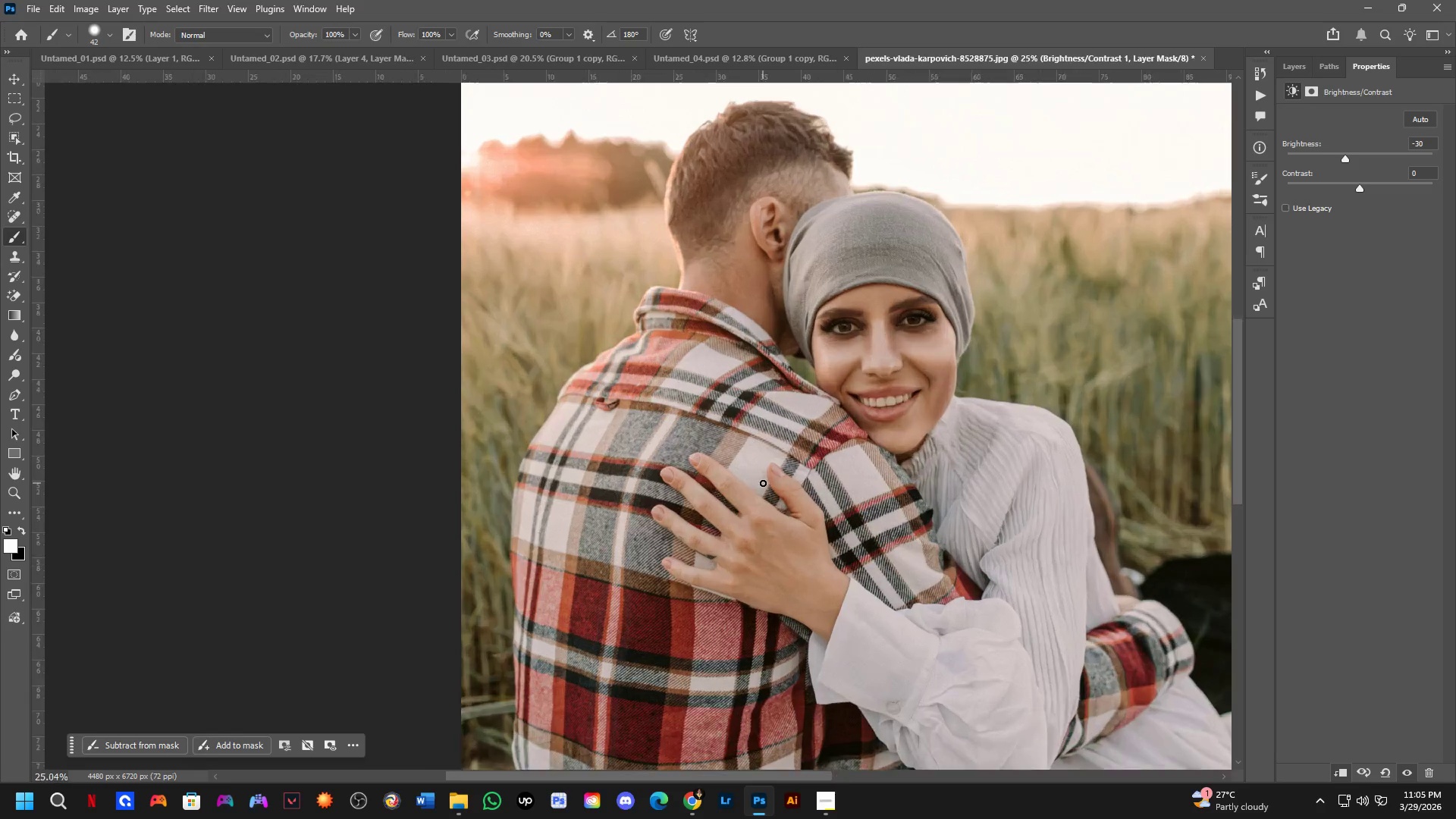 
left_click_drag(start_coordinate=[838, 460], to_coordinate=[796, 469])
 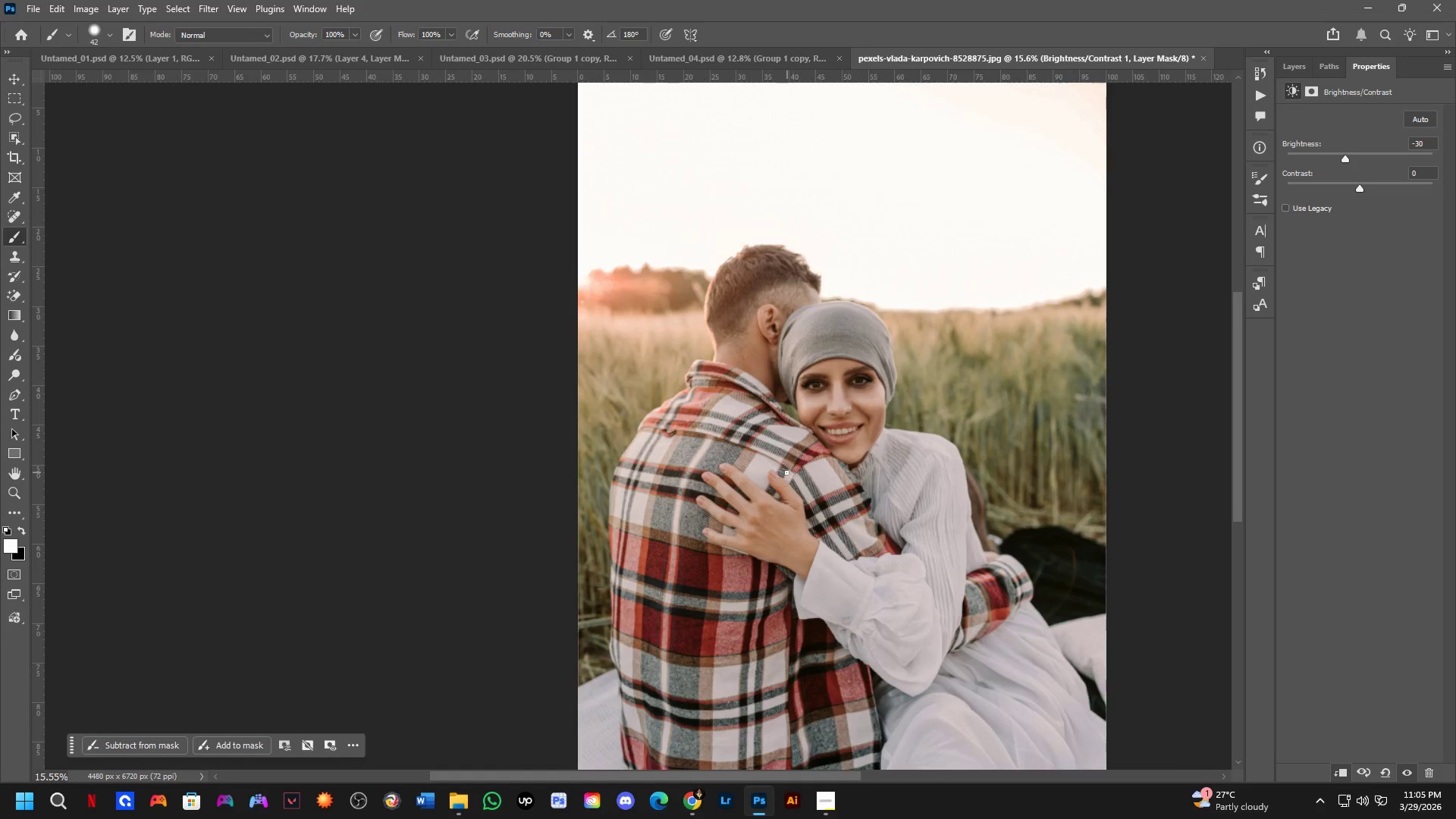 
scroll: coordinate [763, 483], scroll_direction: up, amount: 6.0
 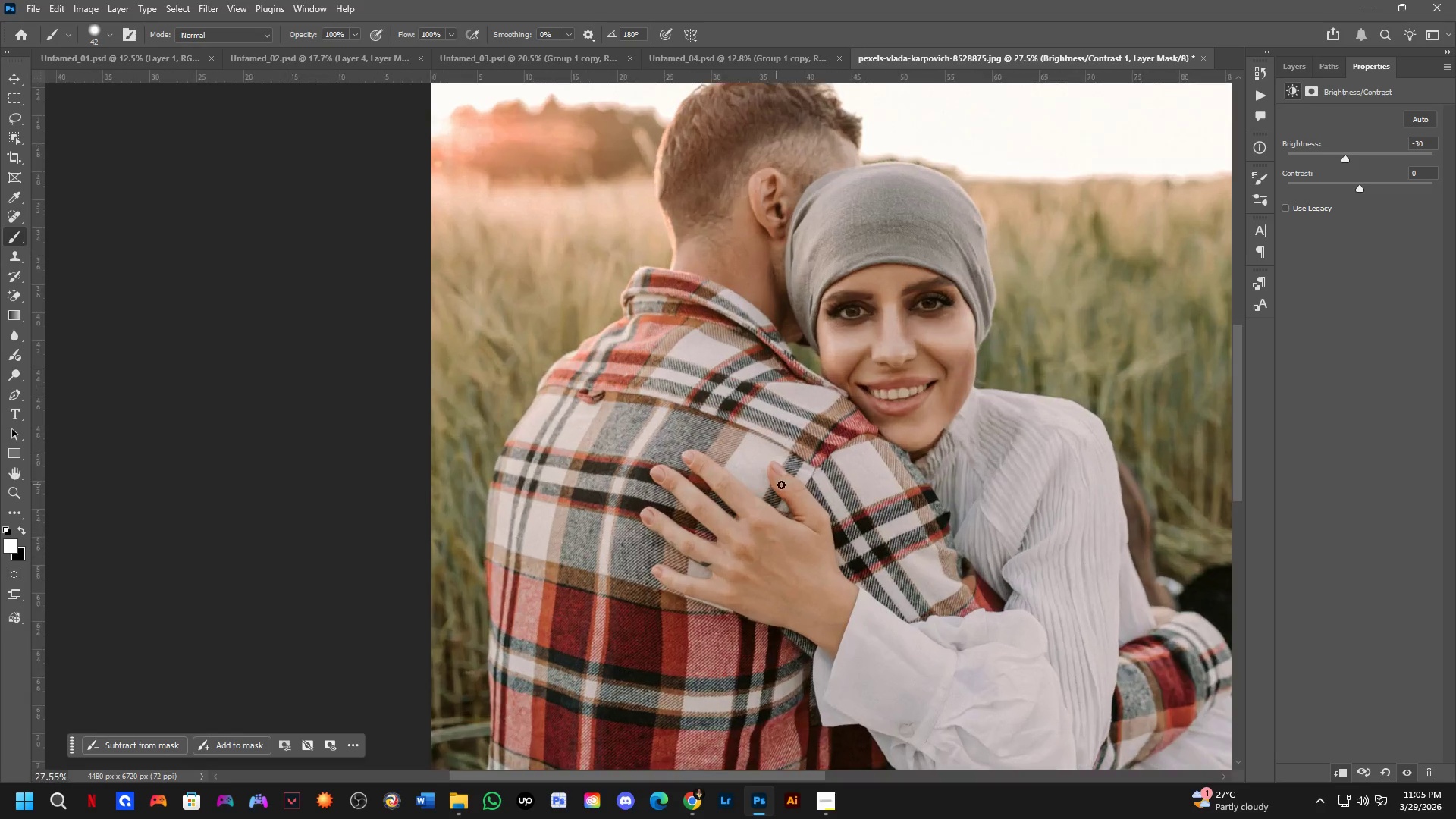 
hold_key(key=Space, duration=0.47)
 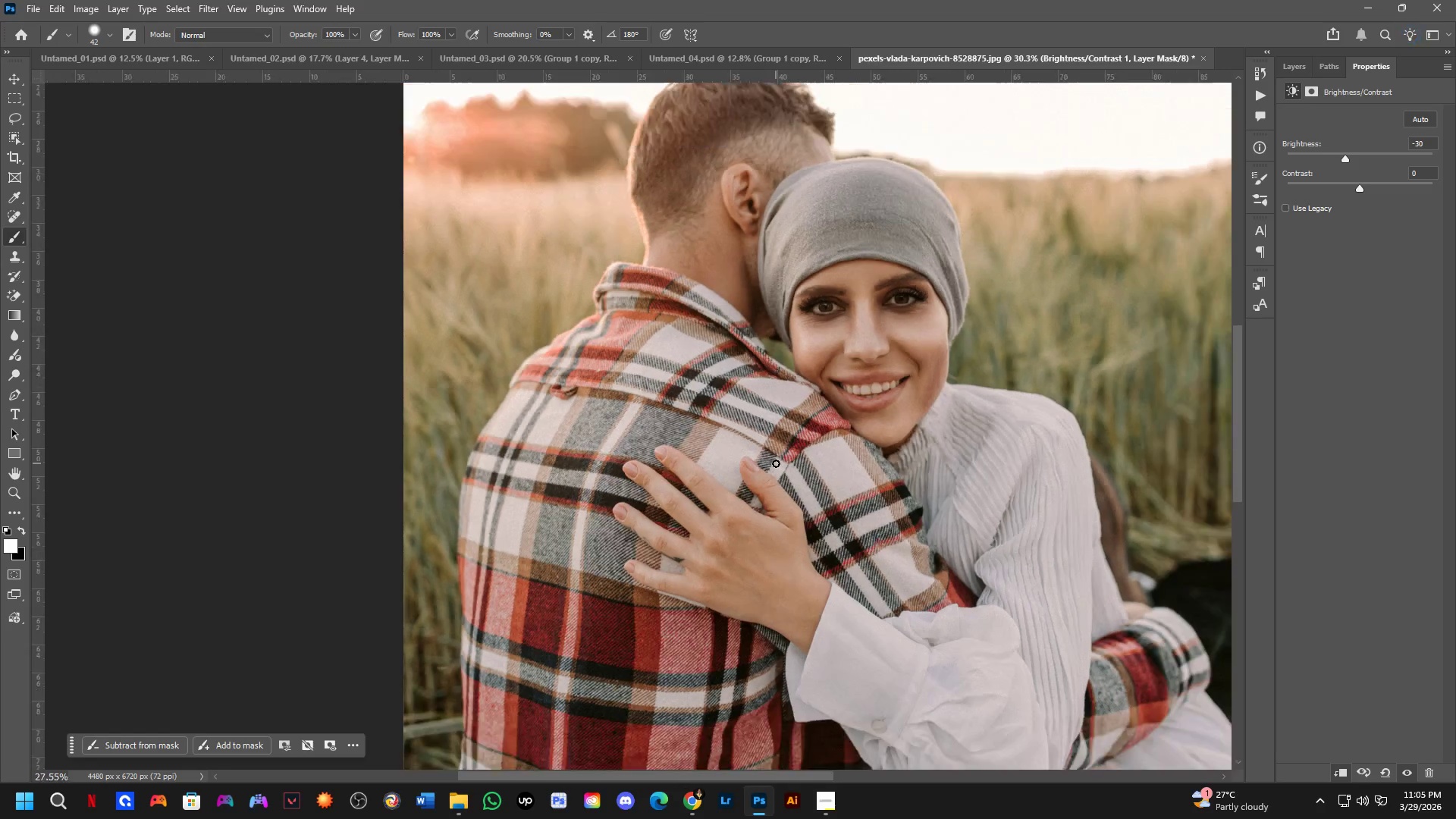 
left_click_drag(start_coordinate=[806, 475], to_coordinate=[779, 471])
 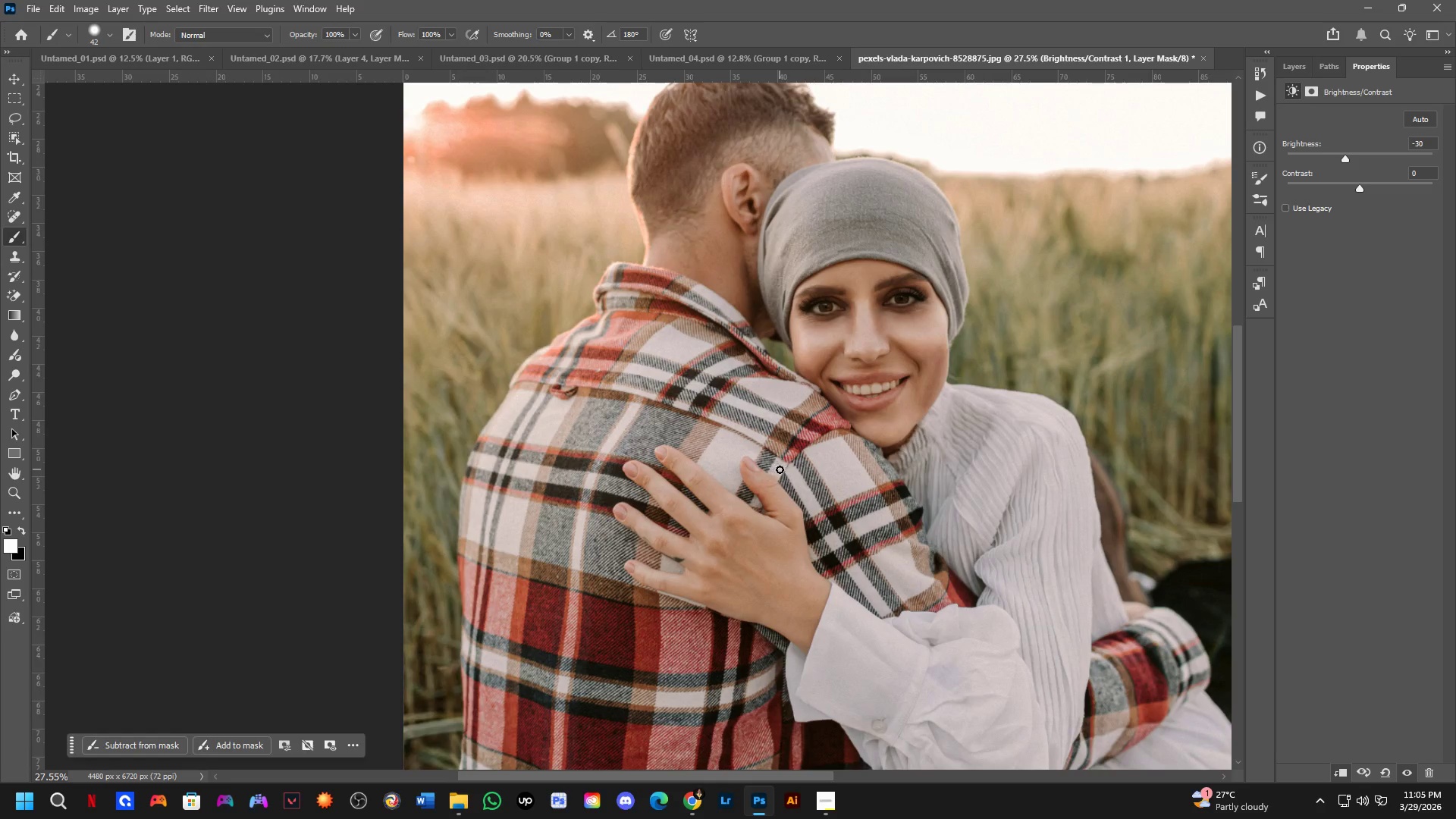 
scroll: coordinate [770, 455], scroll_direction: down, amount: 3.0
 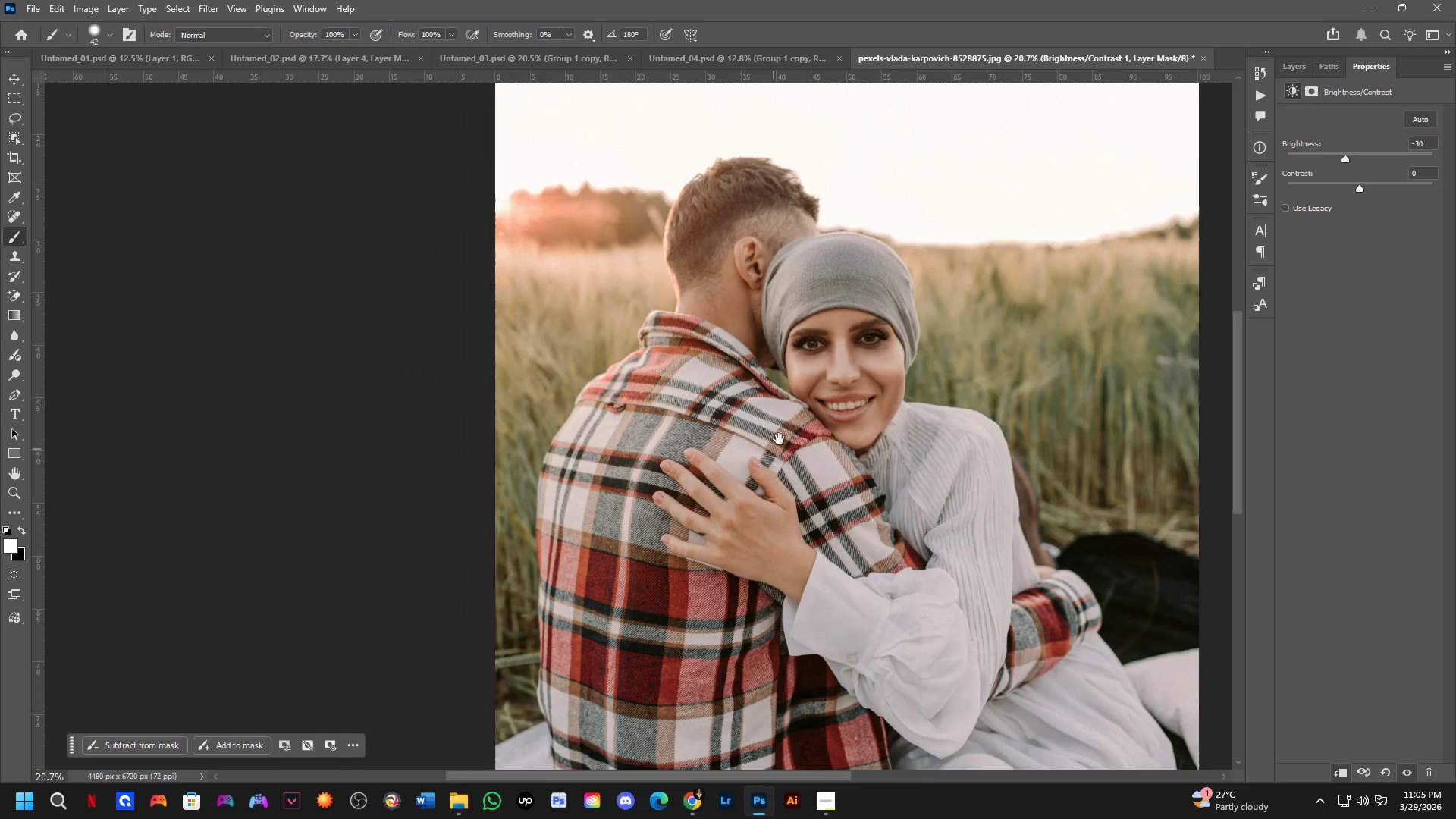 
hold_key(key=Space, duration=0.55)
 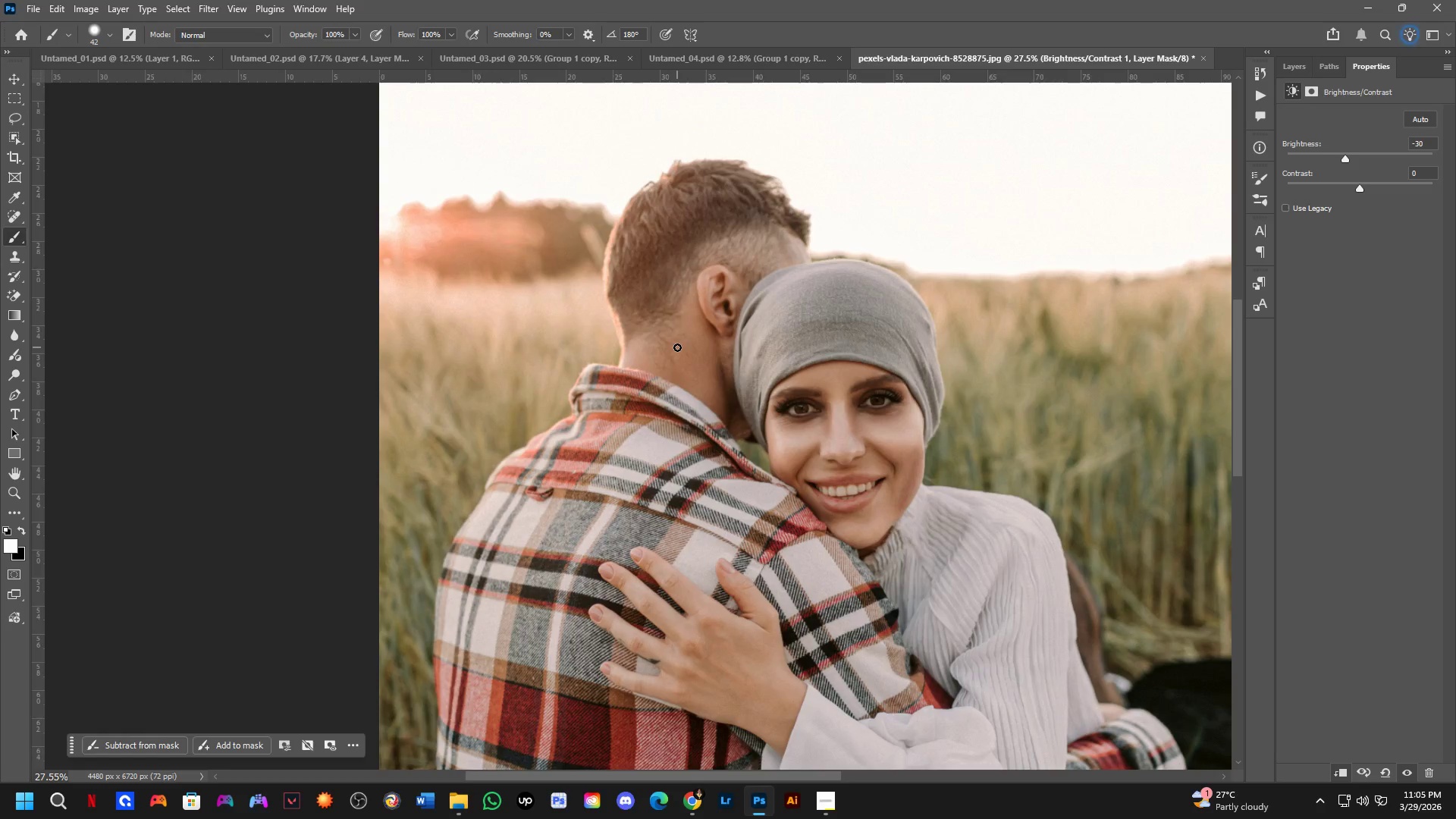 
left_click_drag(start_coordinate=[802, 381], to_coordinate=[758, 431])
 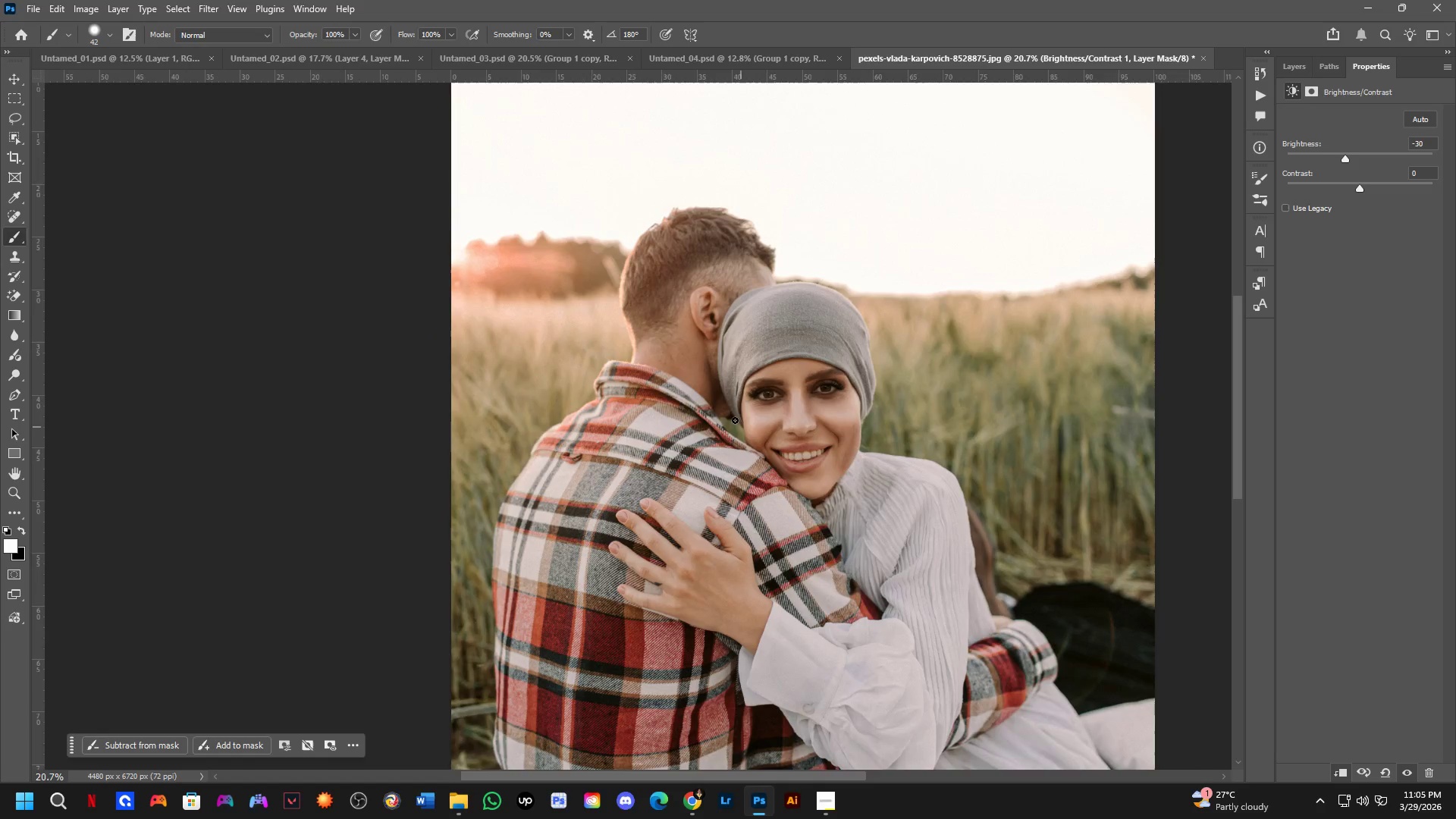 
scroll: coordinate [678, 347], scroll_direction: up, amount: 1.0
 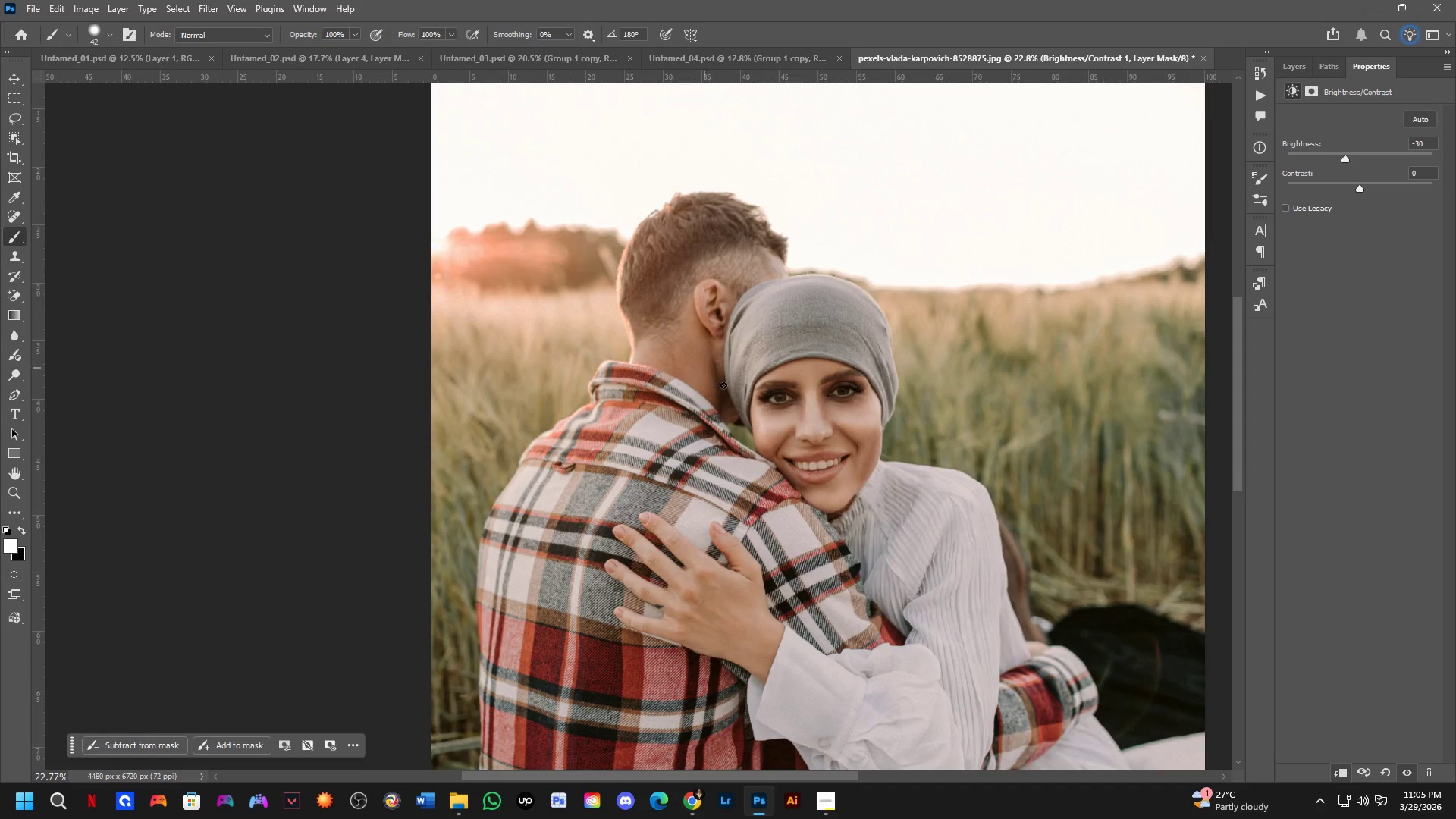 
hold_key(key=Space, duration=0.44)
 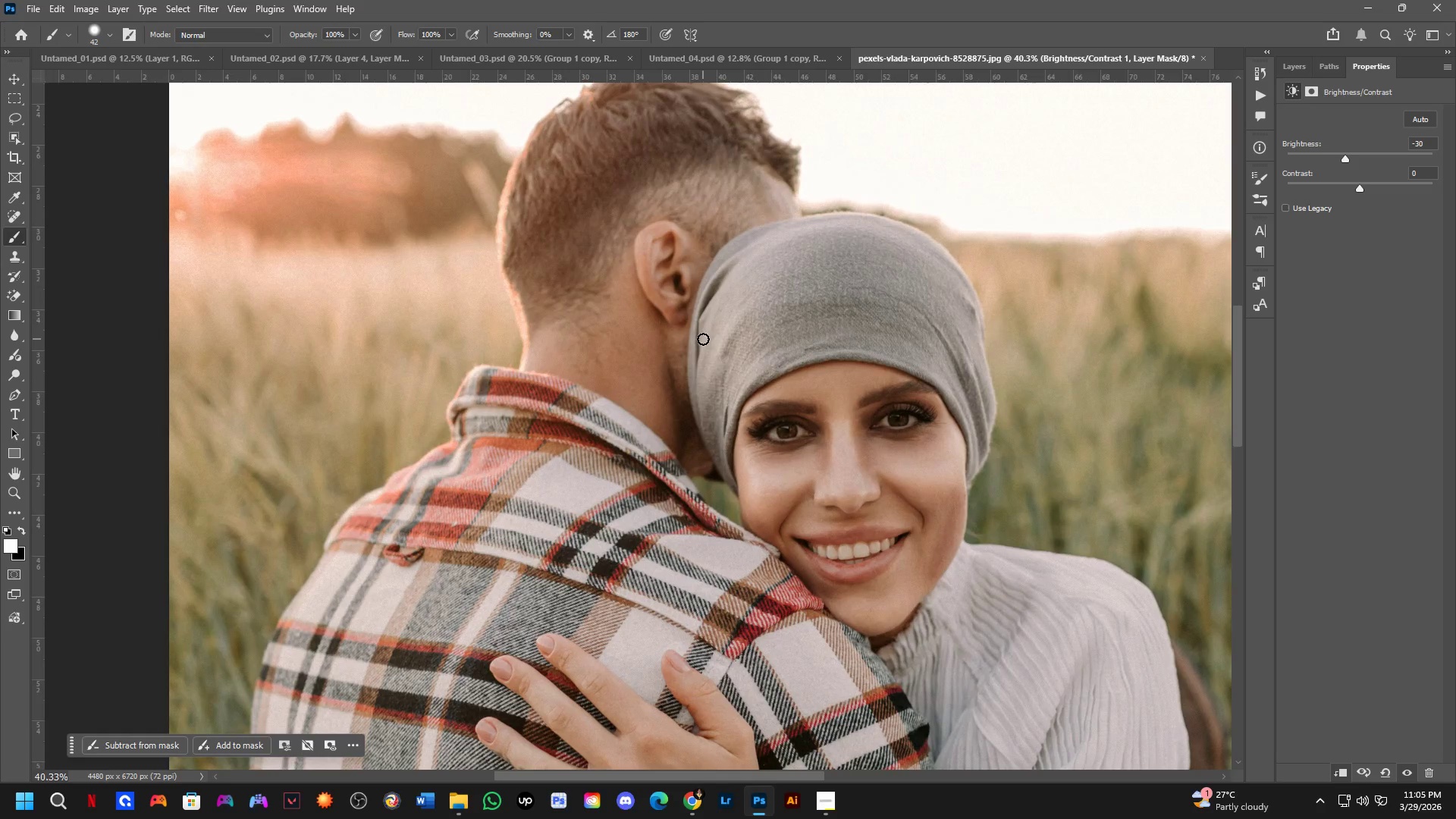 
left_click_drag(start_coordinate=[784, 469], to_coordinate=[759, 465])
 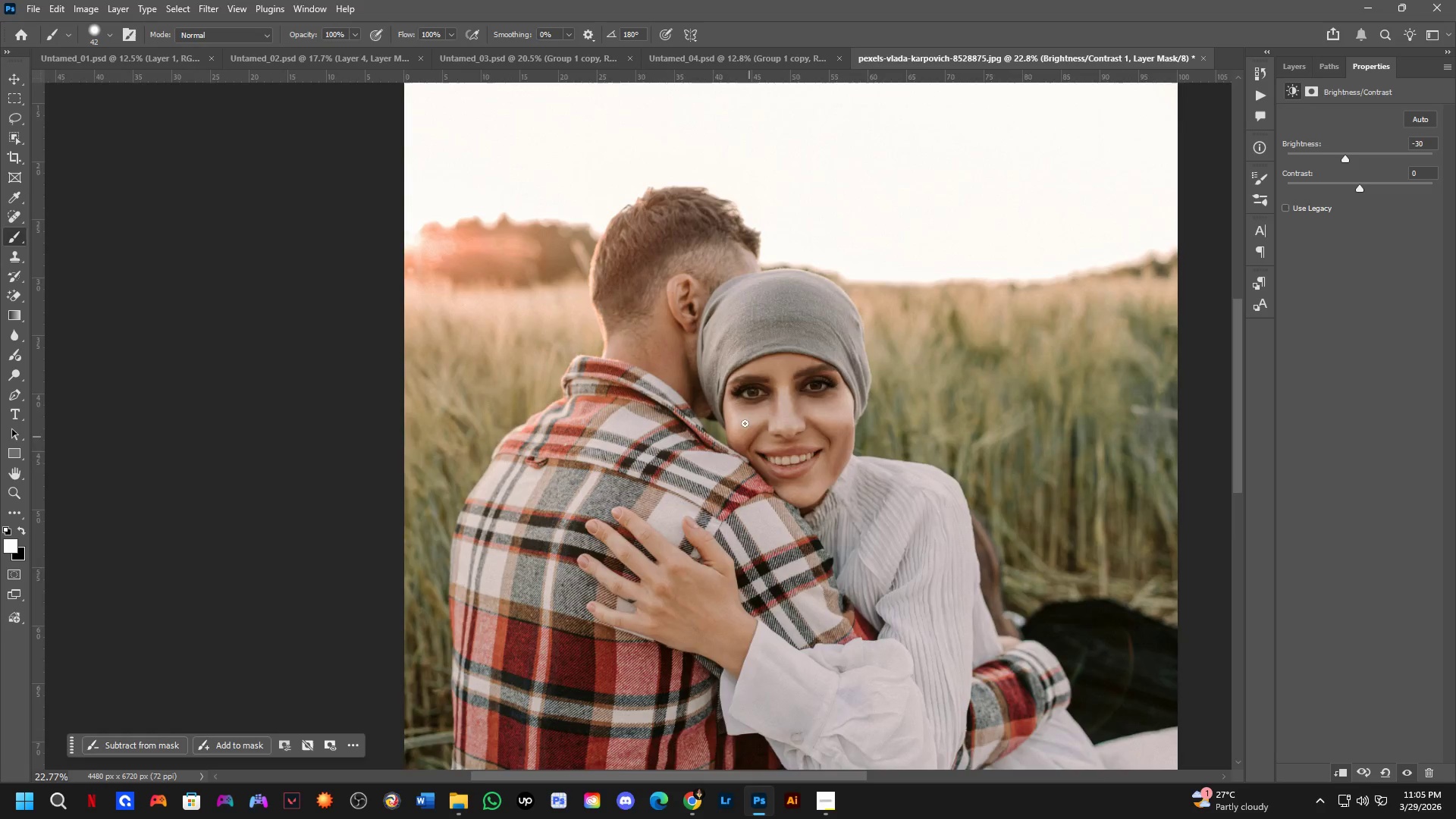 
scroll: coordinate [703, 339], scroll_direction: up, amount: 6.0
 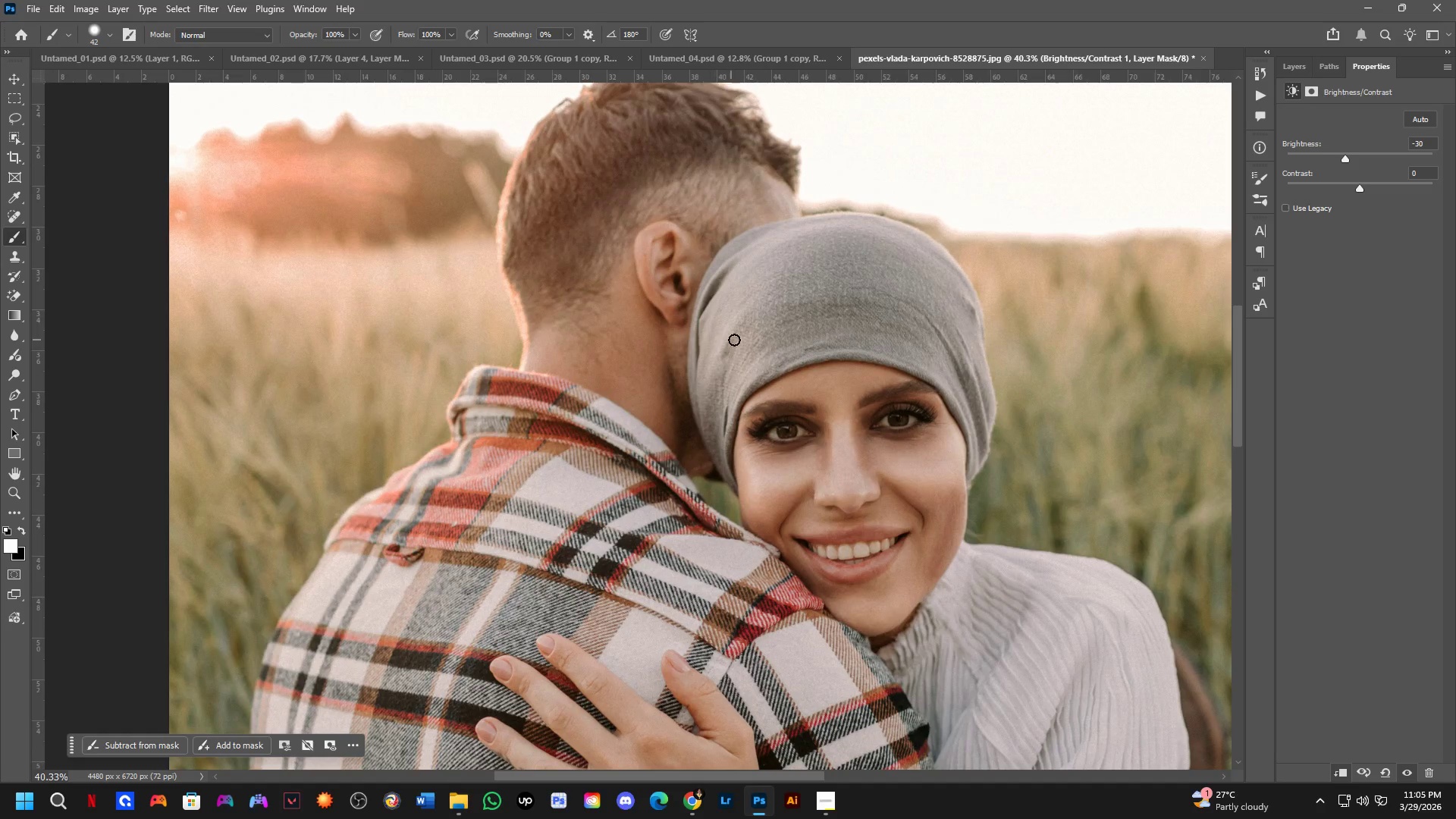 
hold_key(key=Space, duration=0.38)
 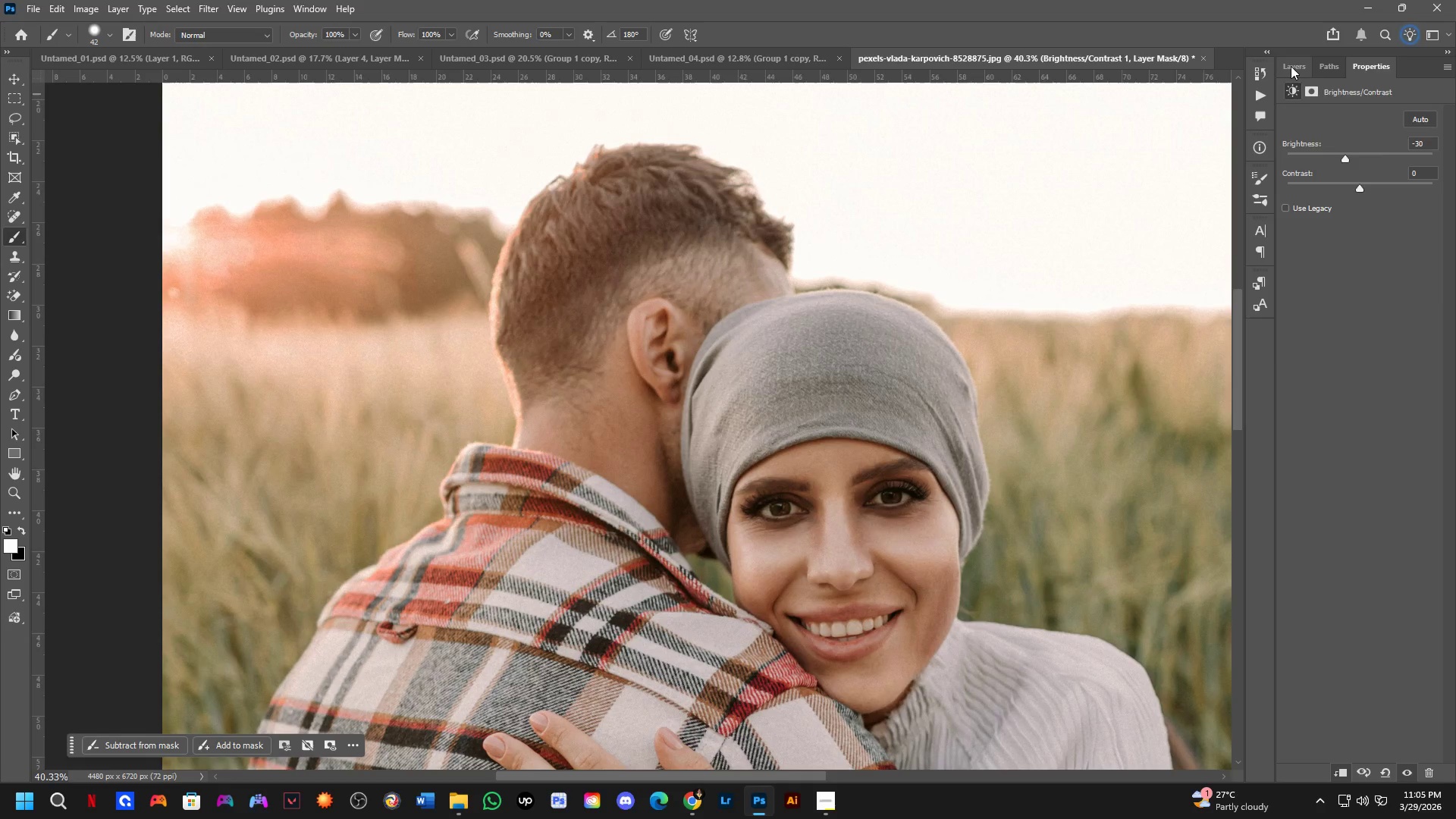 
left_click_drag(start_coordinate=[779, 334], to_coordinate=[776, 381])
 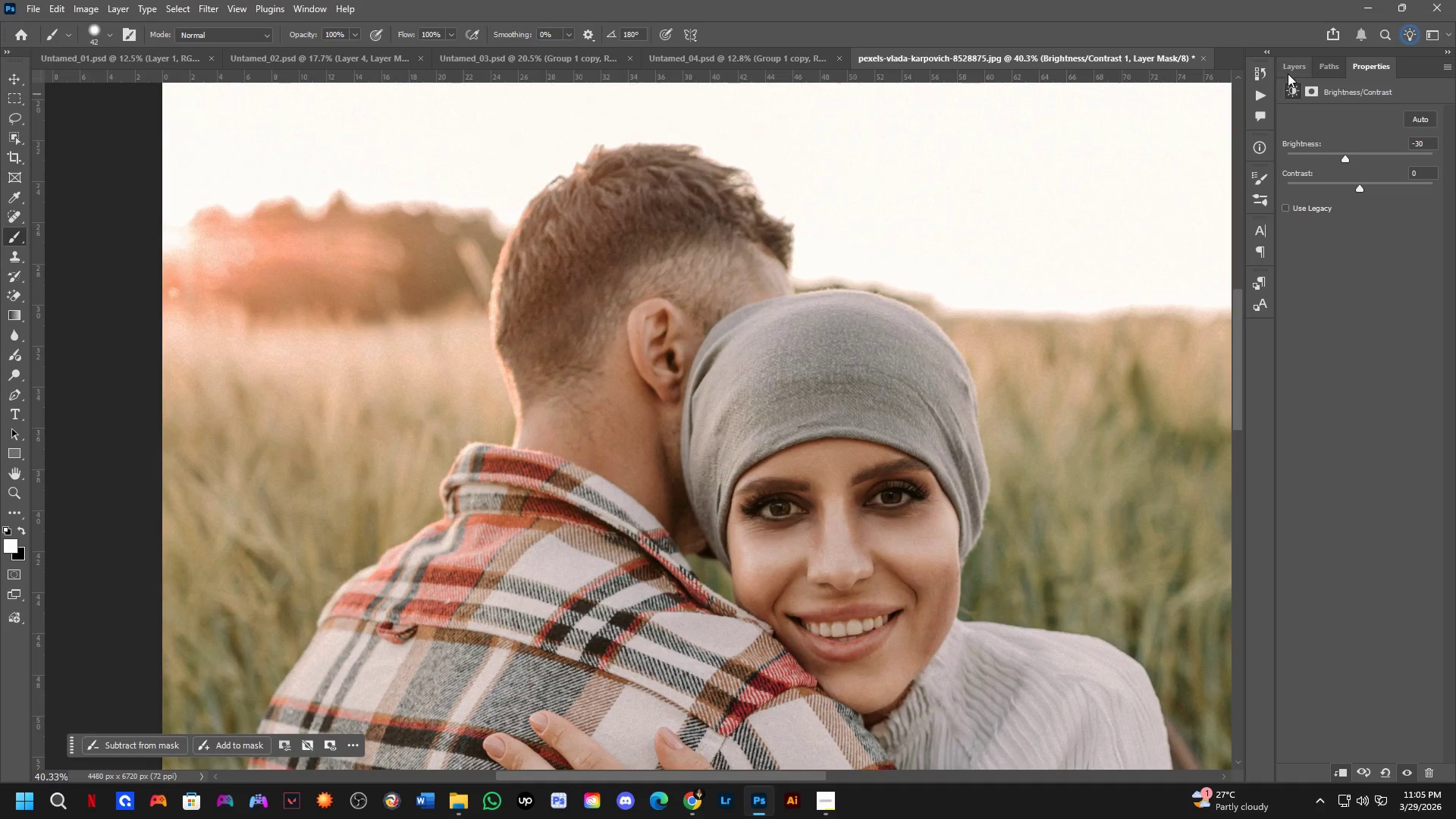 
left_click([1291, 66])
 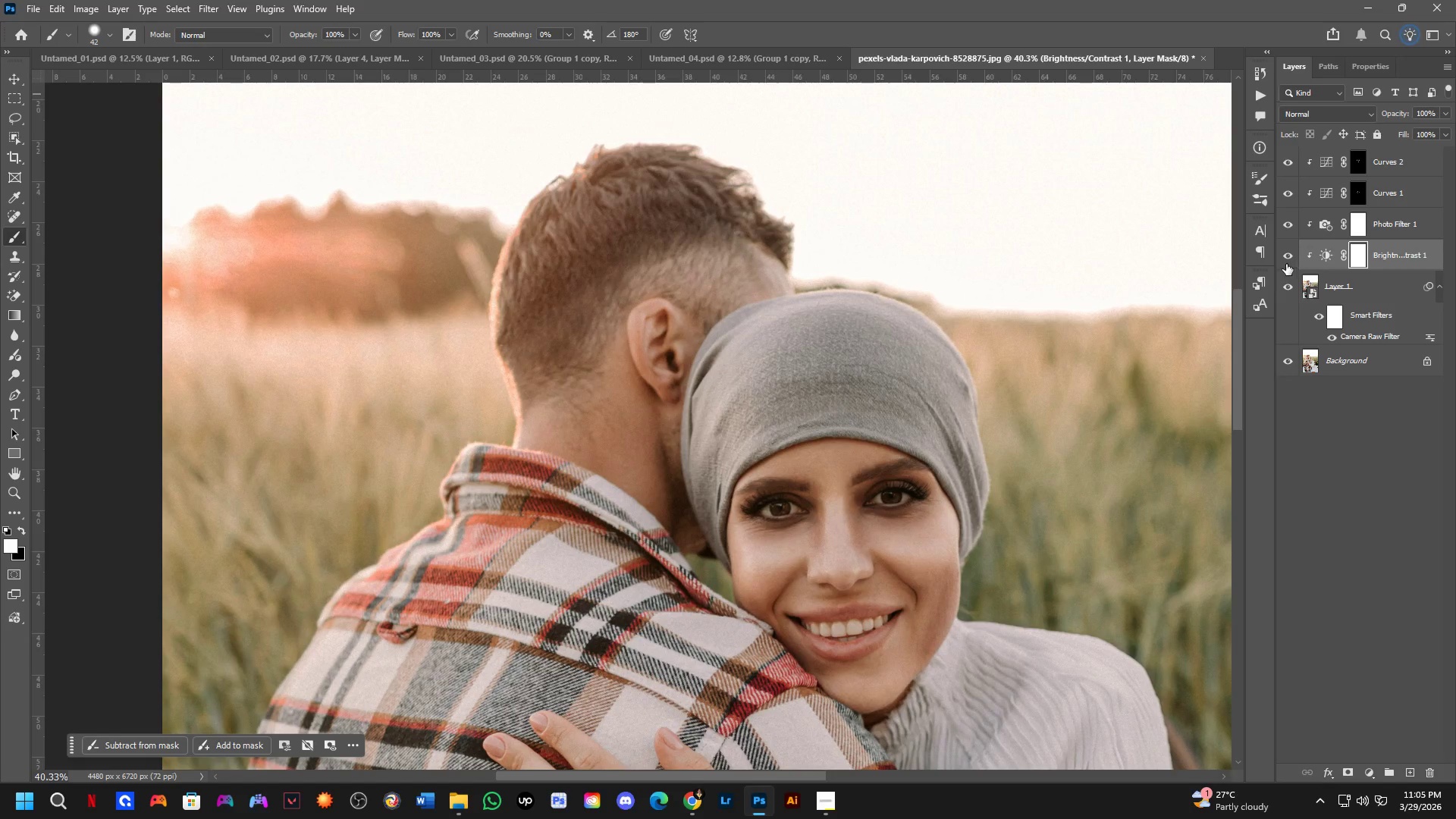 
double_click([1285, 262])
 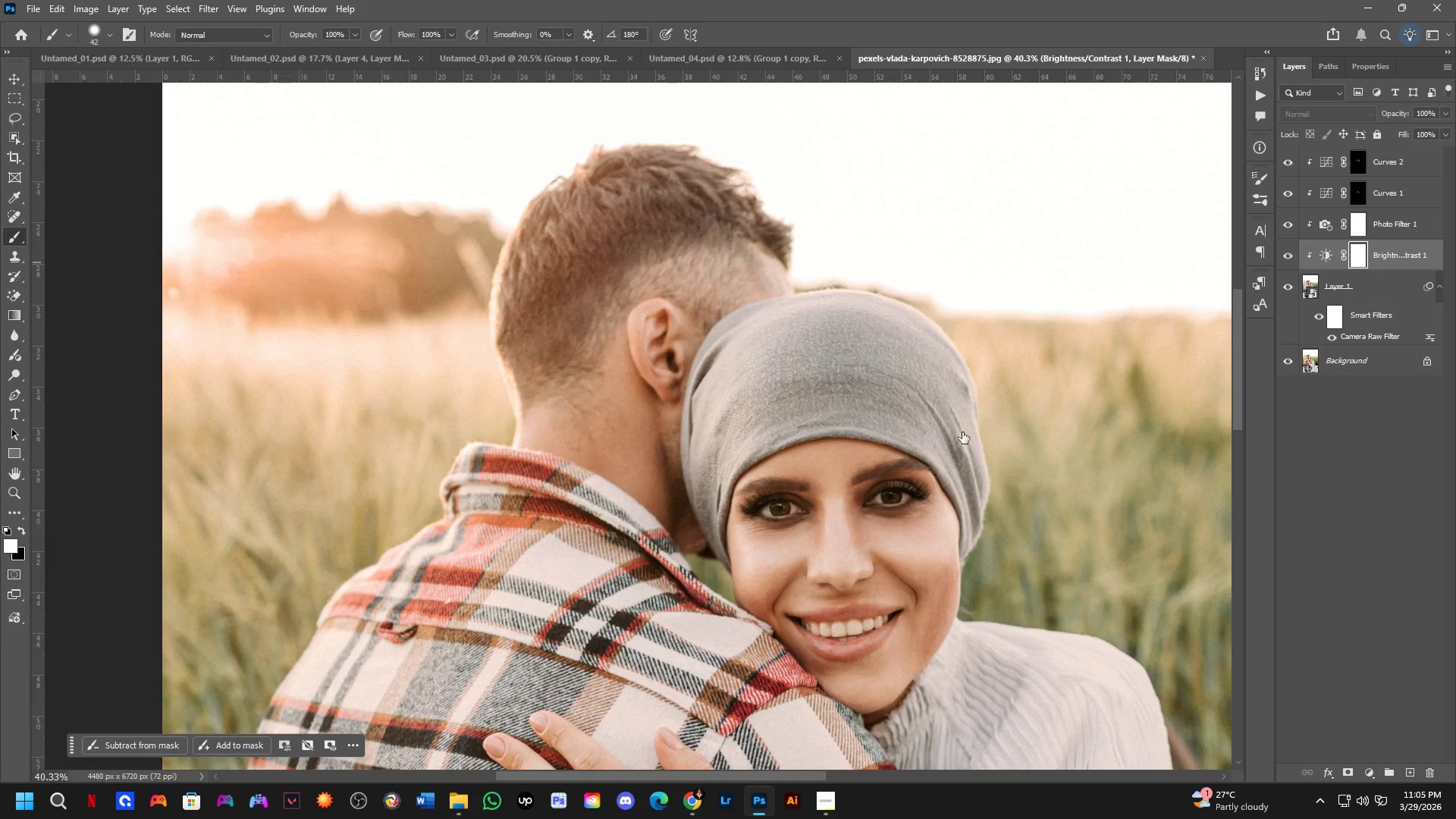 
key(Shift+ShiftLeft)
 